 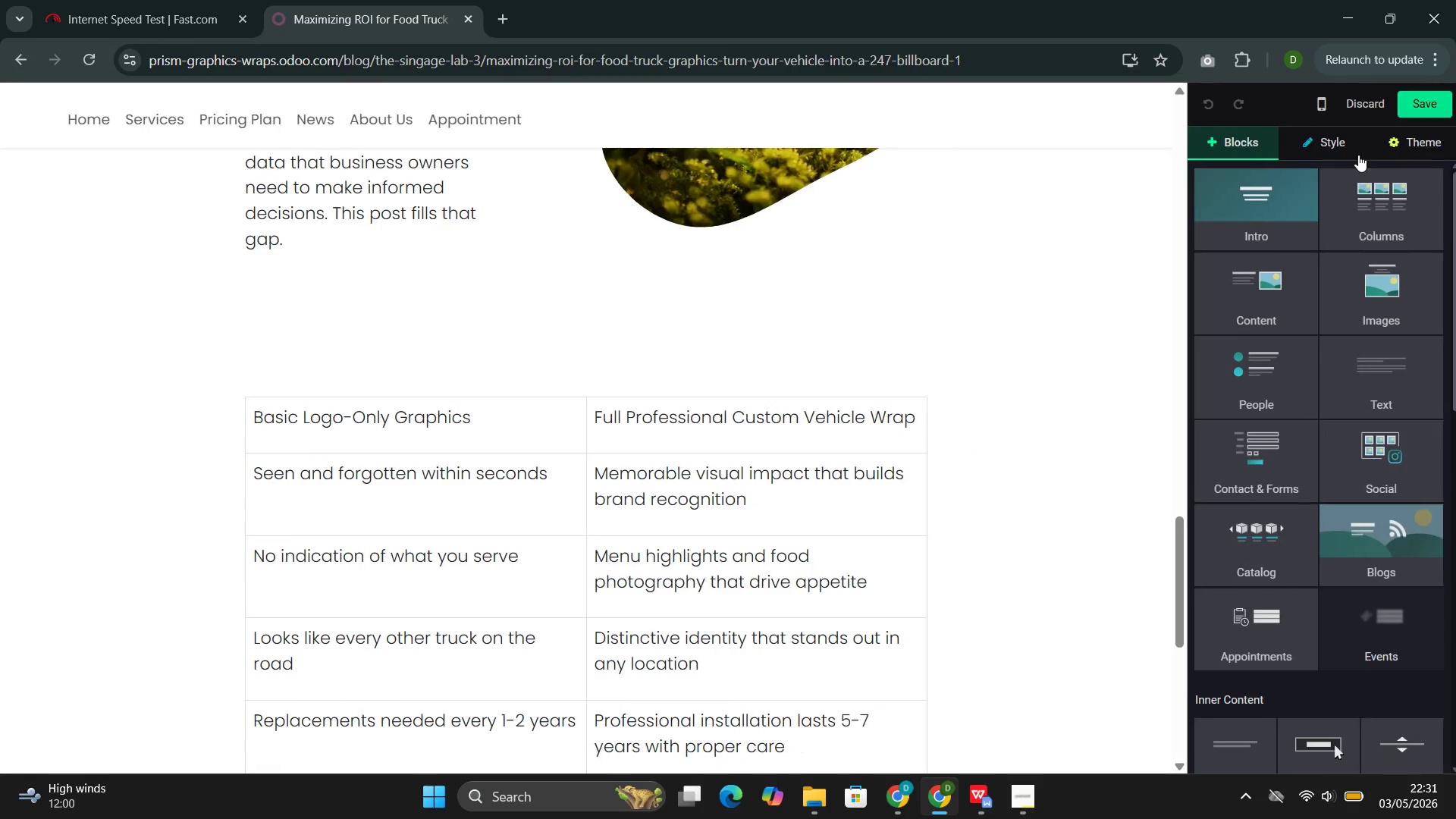 
left_click([883, 485])
 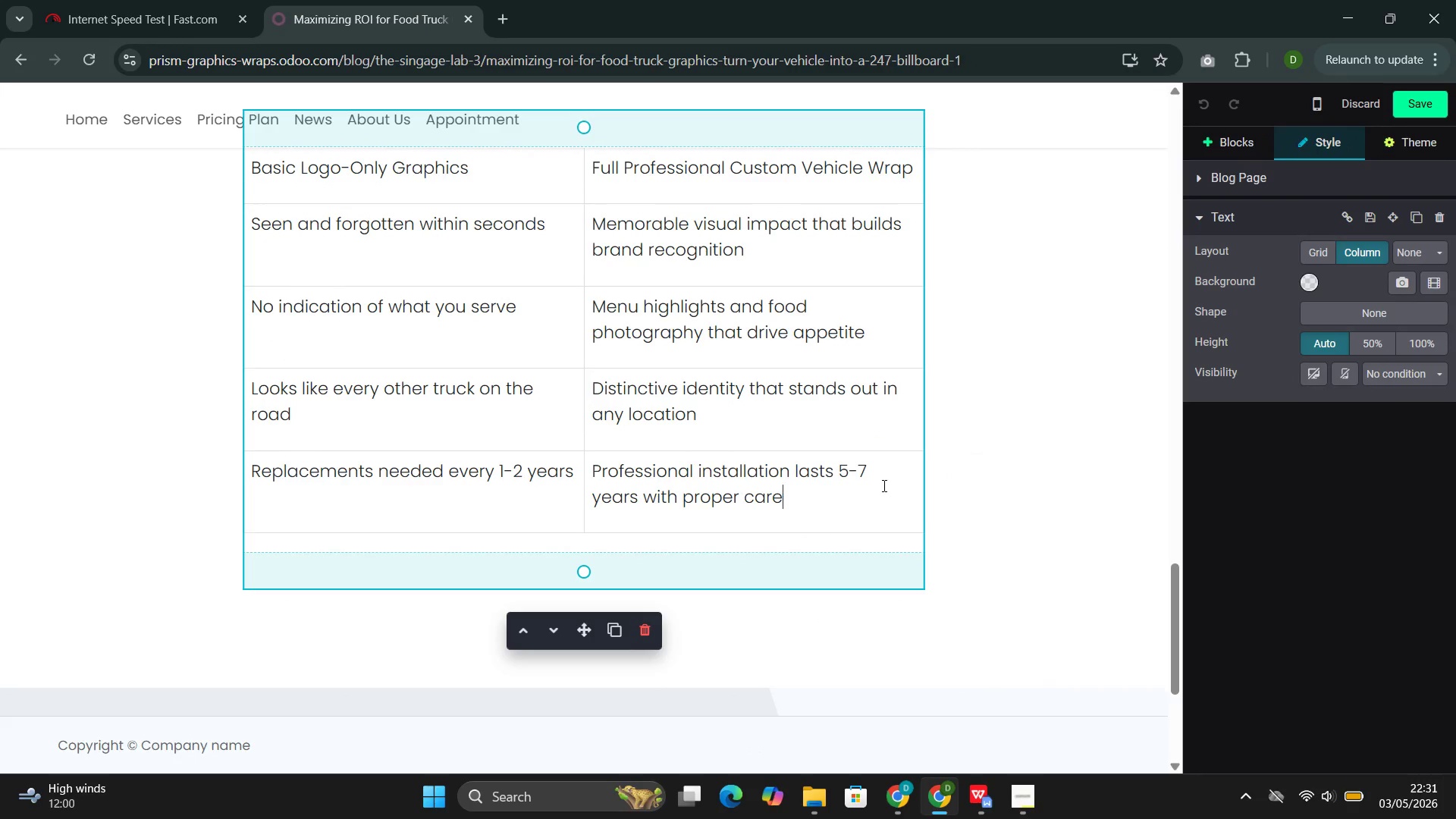 
wait(9.16)
 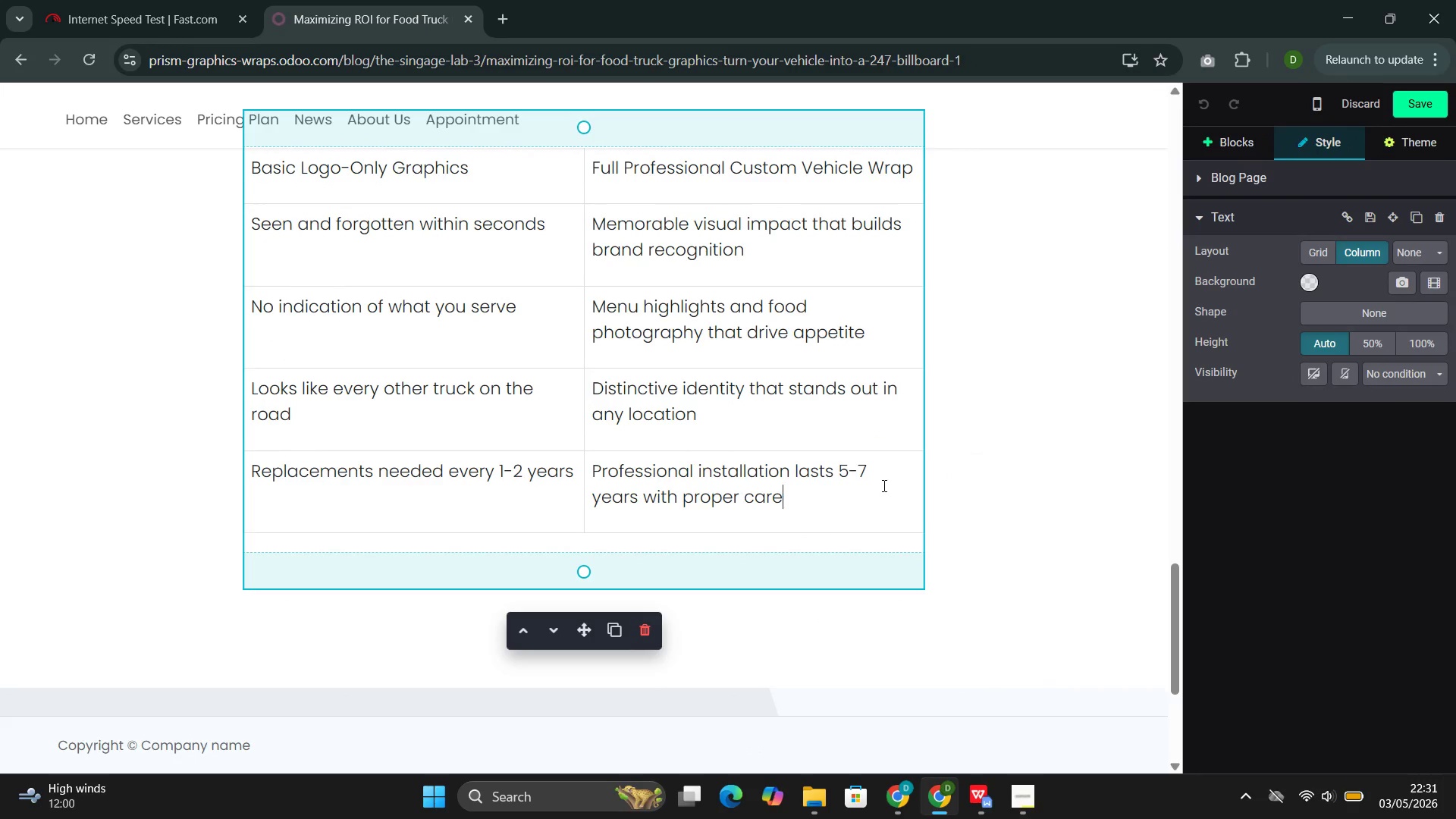 
left_click([1216, 134])
 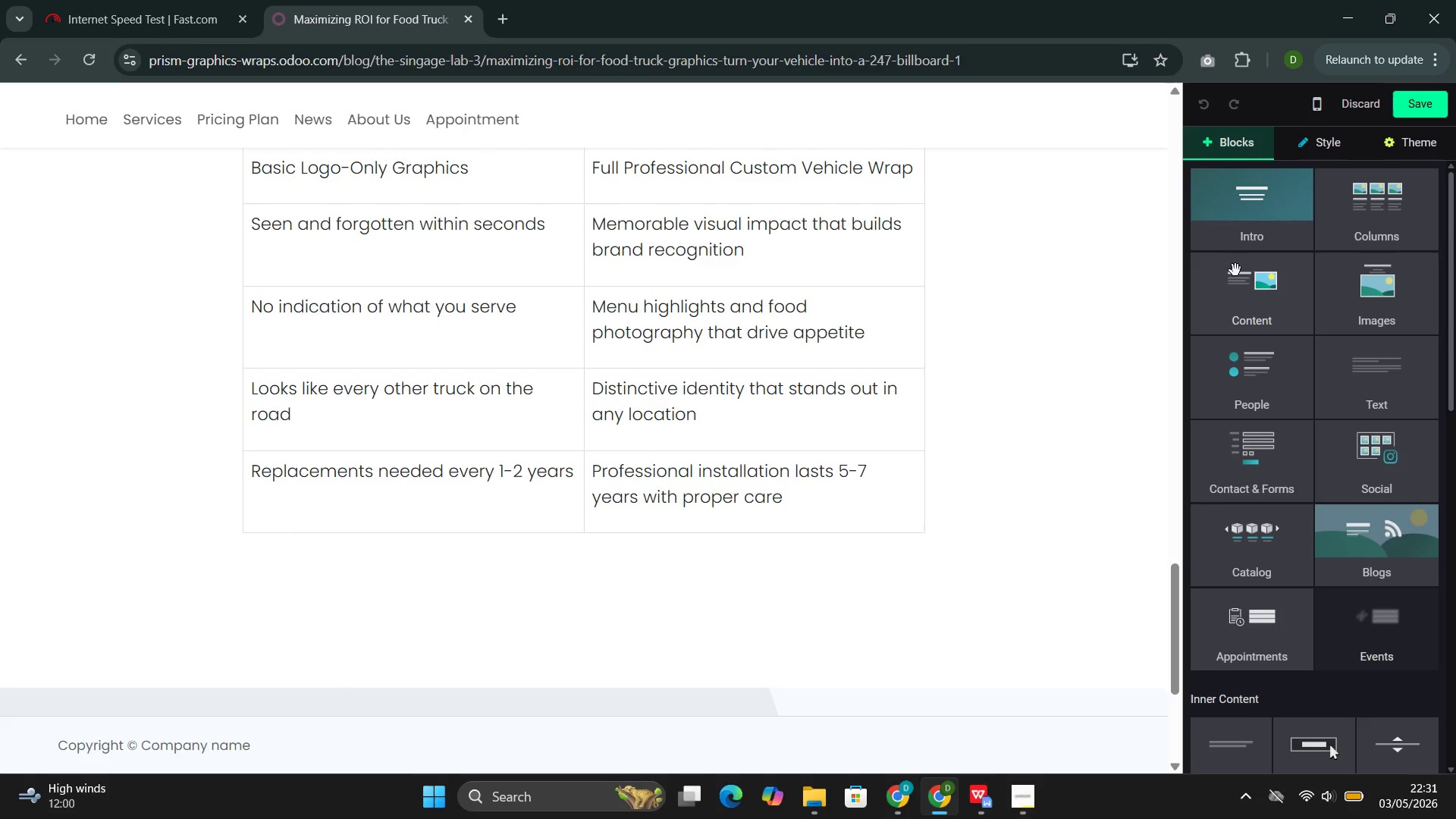 
left_click([1235, 270])
 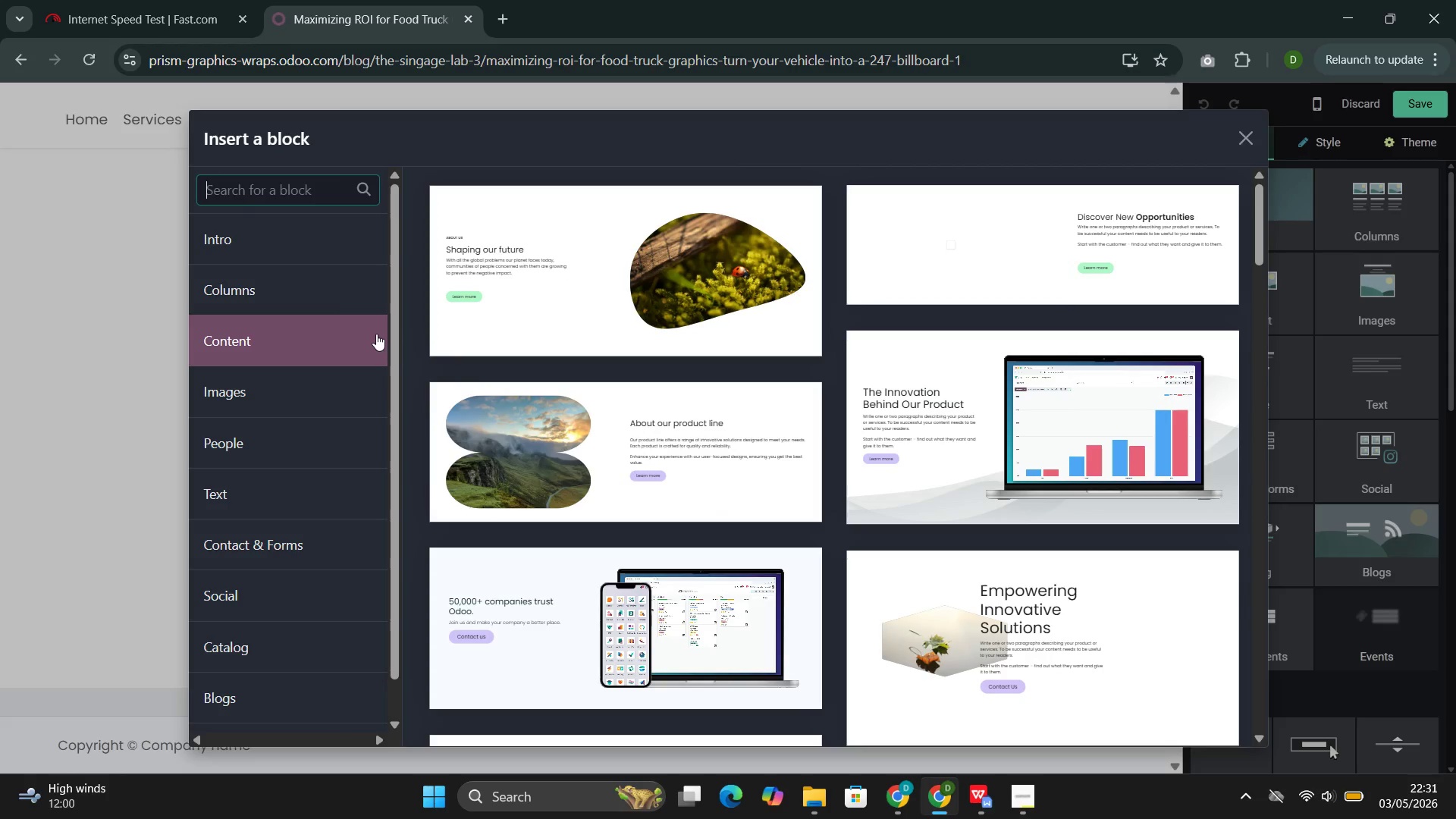 
left_click([318, 292])
 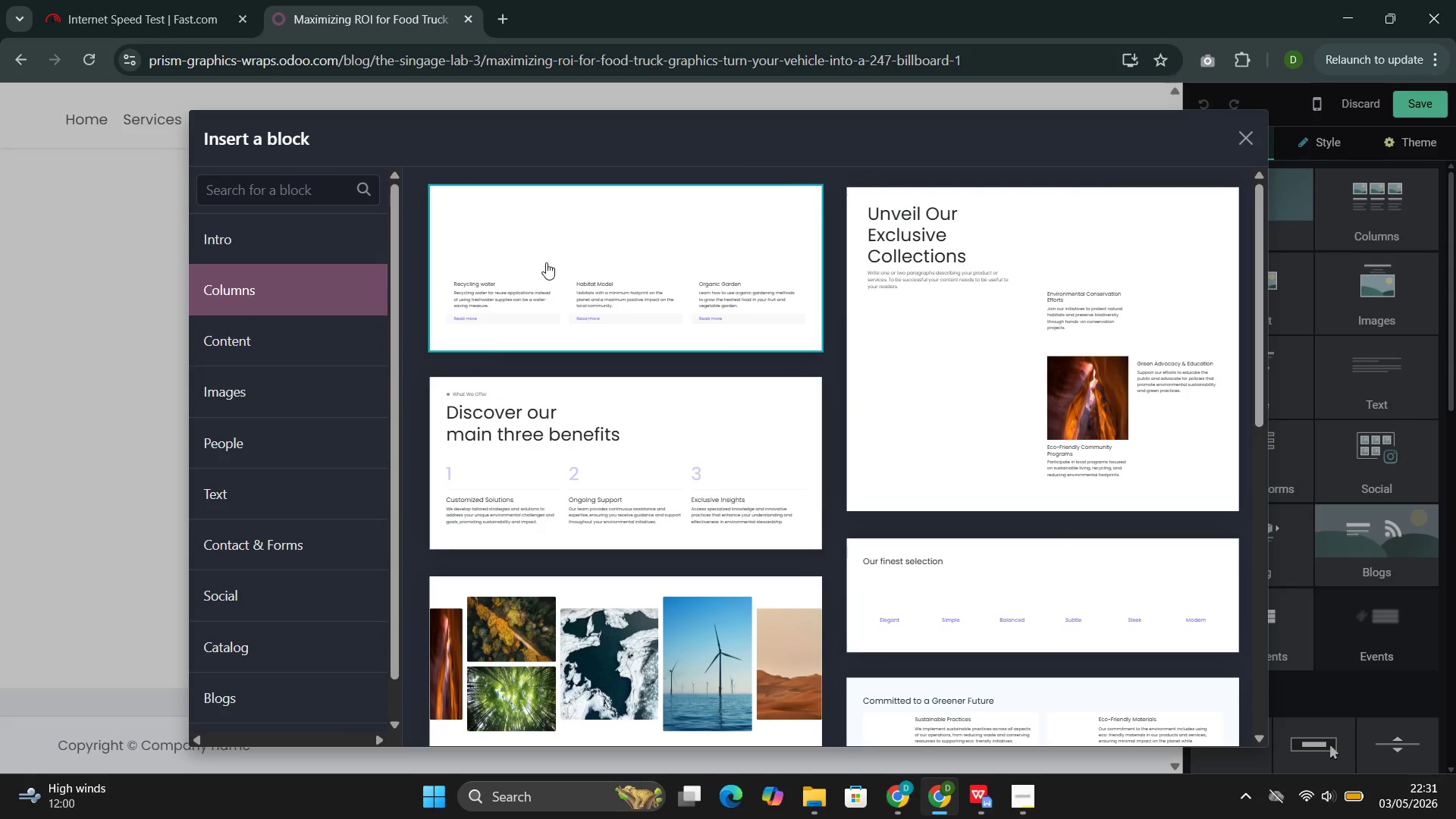 
left_click([552, 260])
 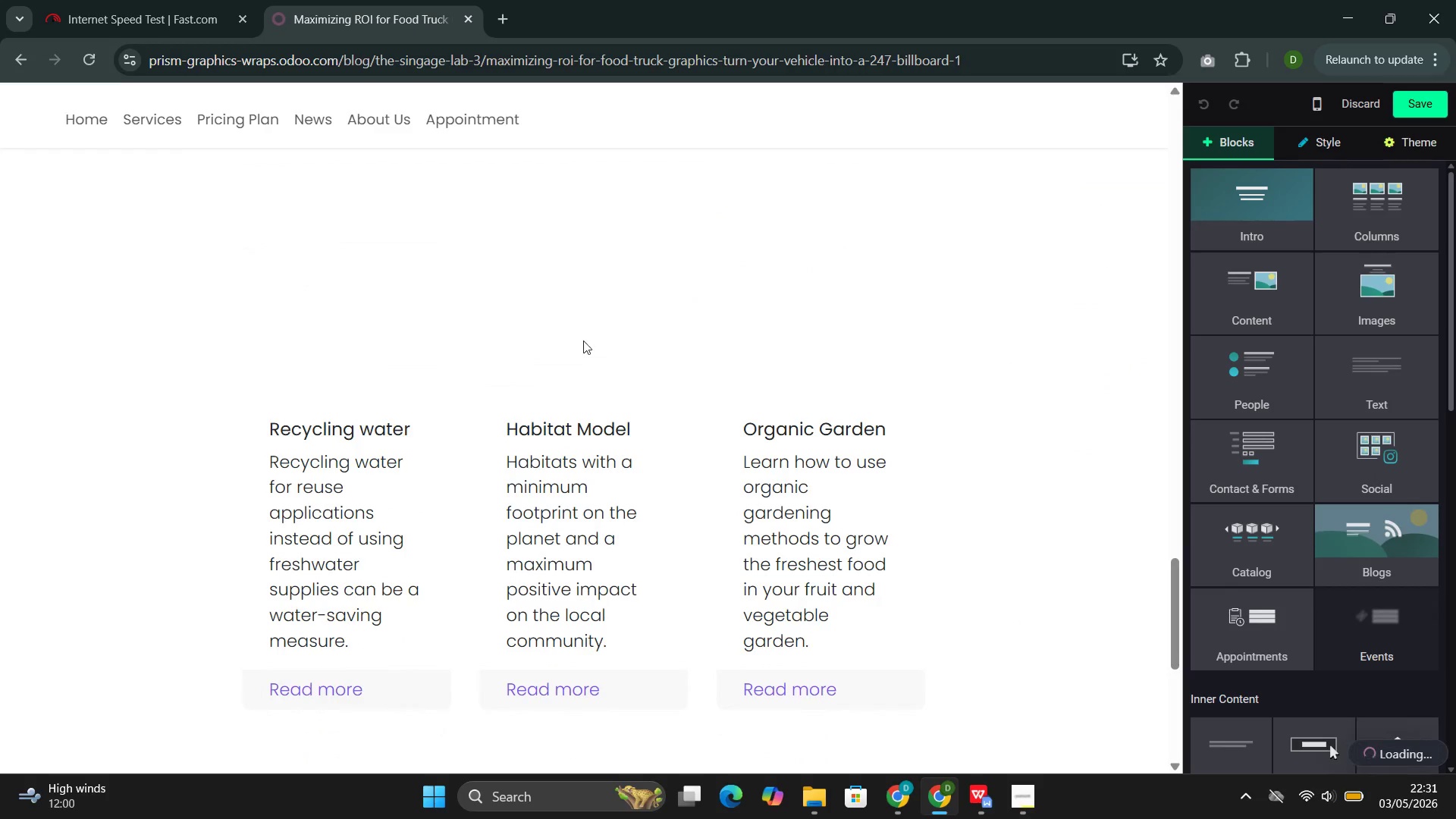 
key(Control+Z)
 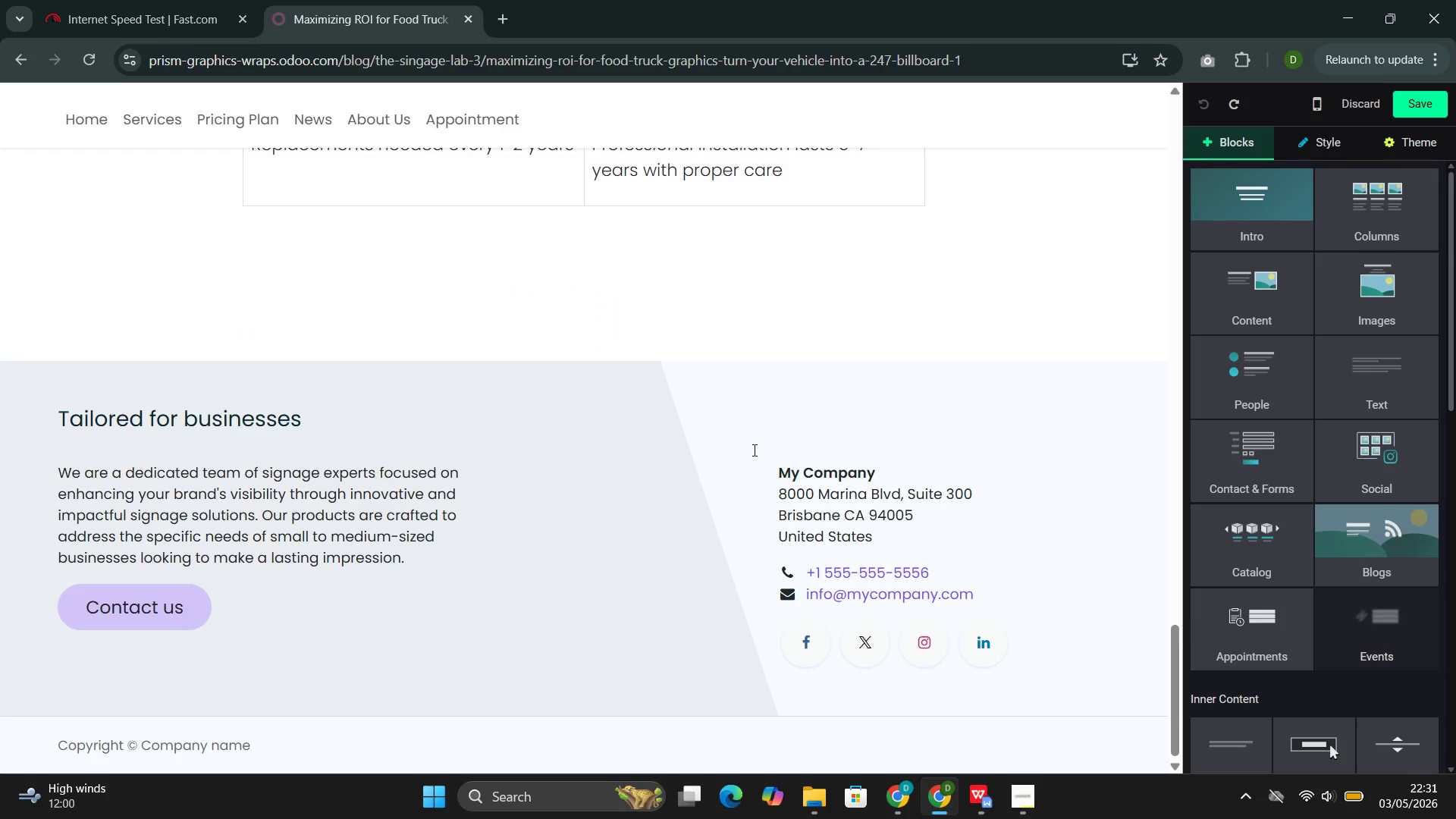 
wait(14.16)
 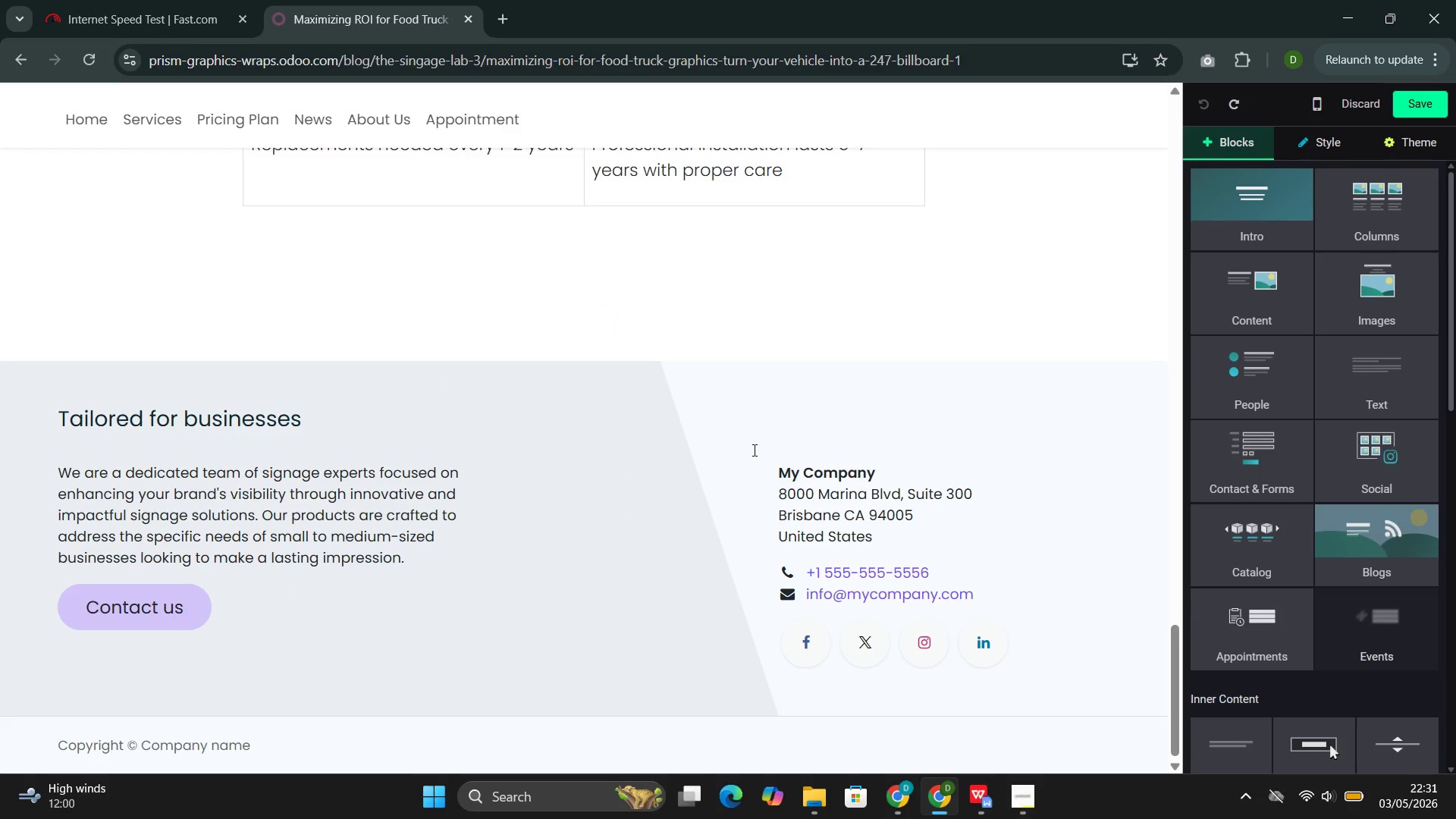 
left_click([1249, 199])
 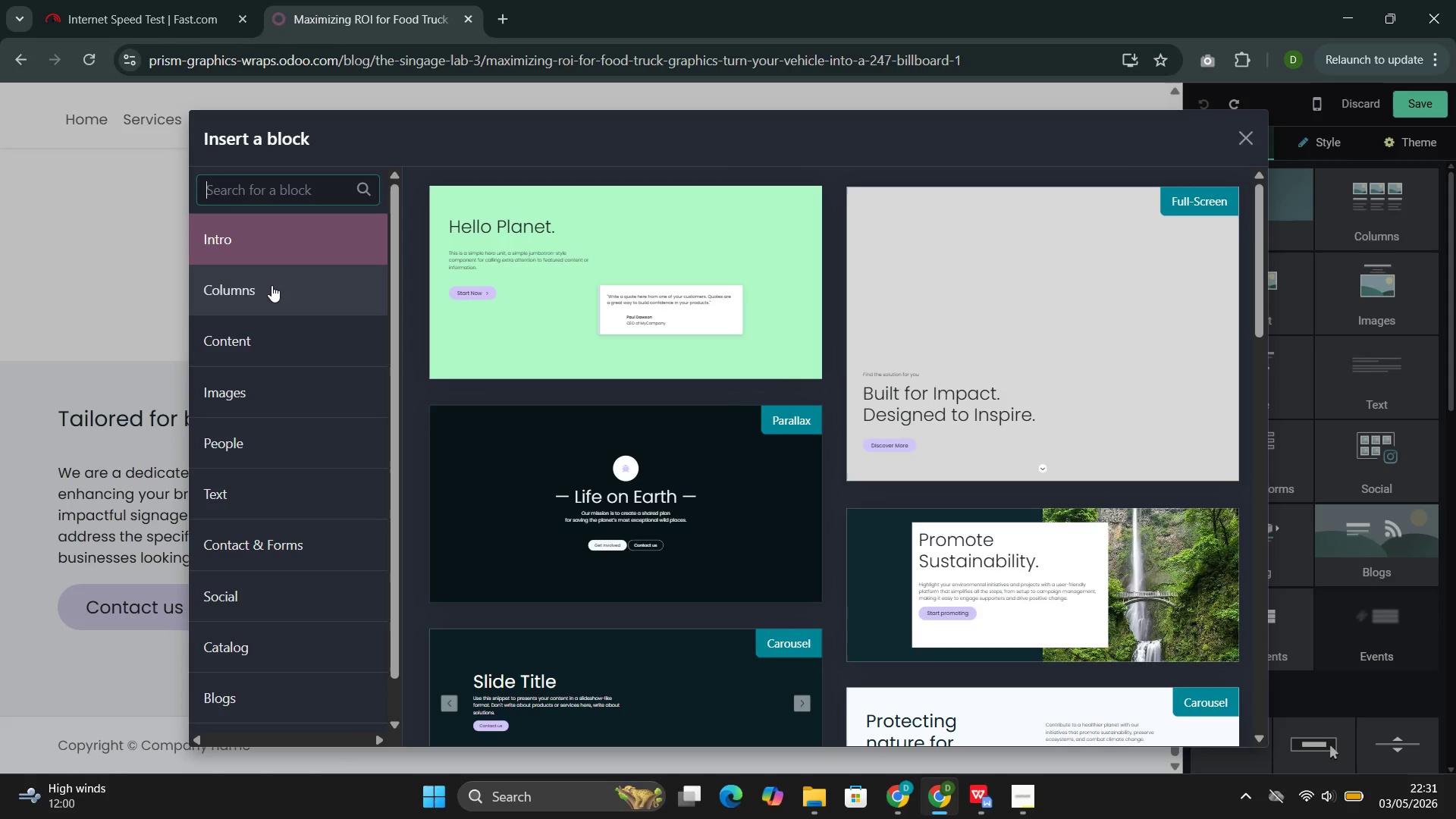 
left_click([270, 286])
 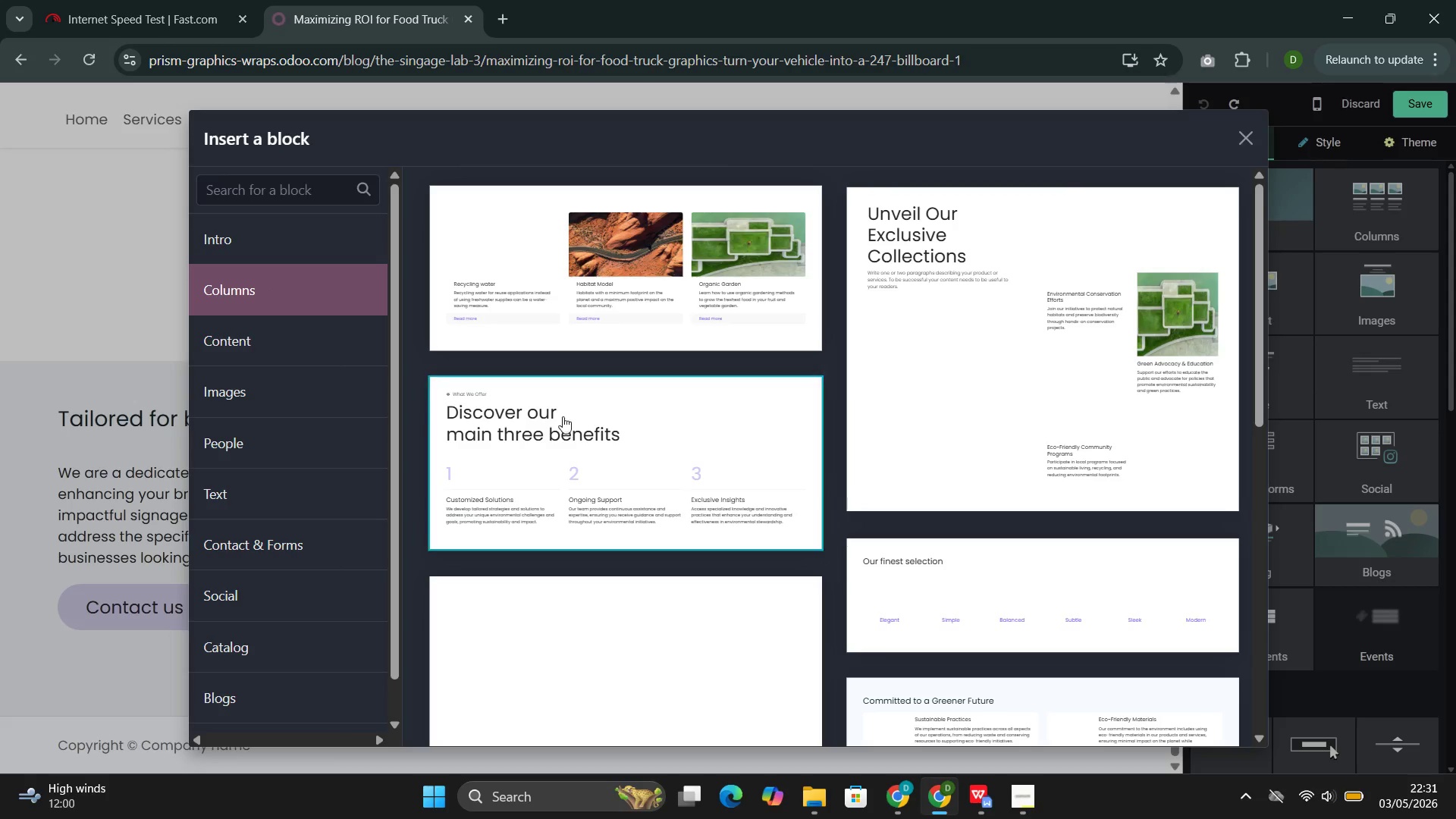 
left_click([563, 428])
 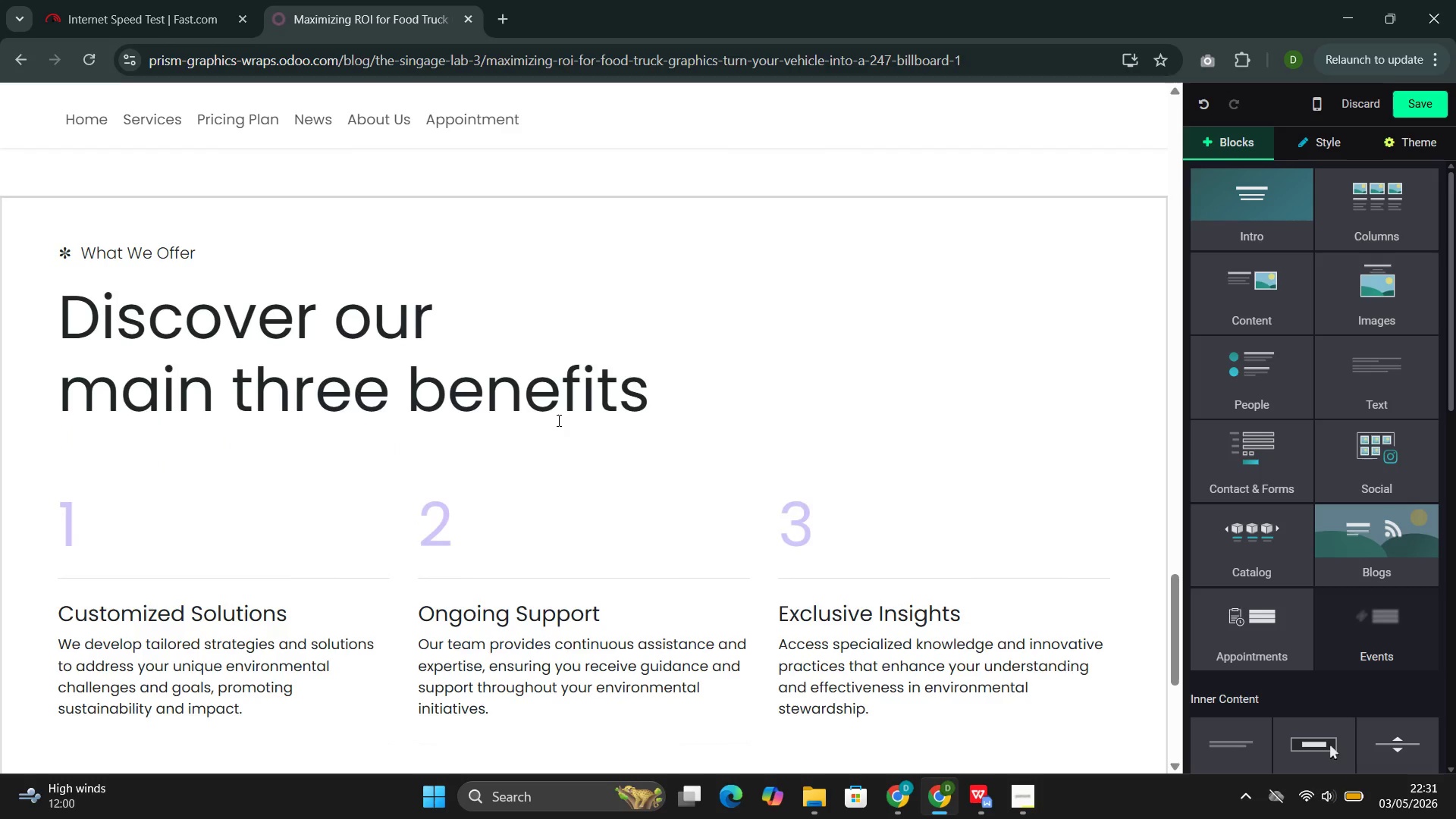 
key(Control+Z)
 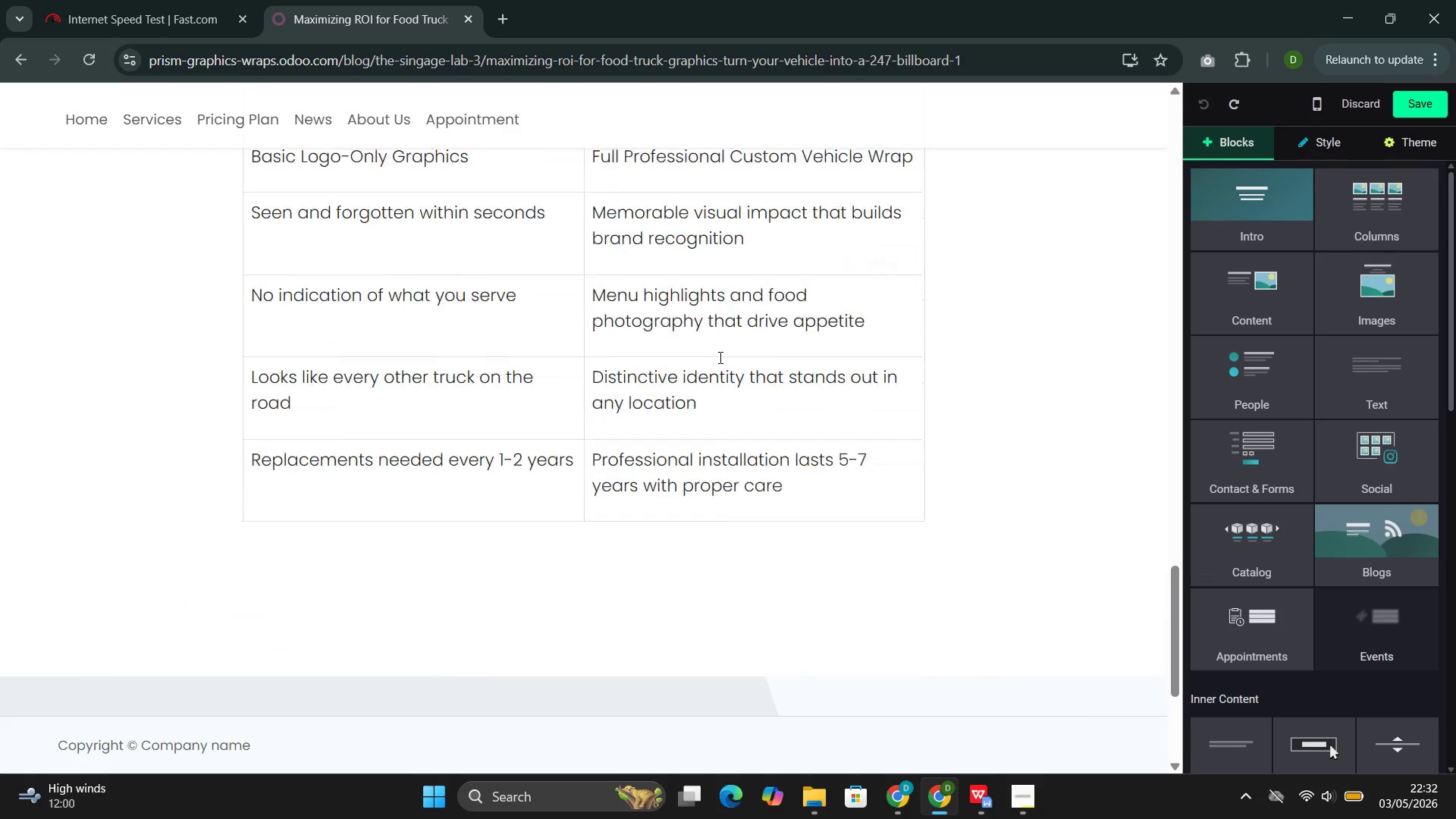 
left_click([763, 397])
 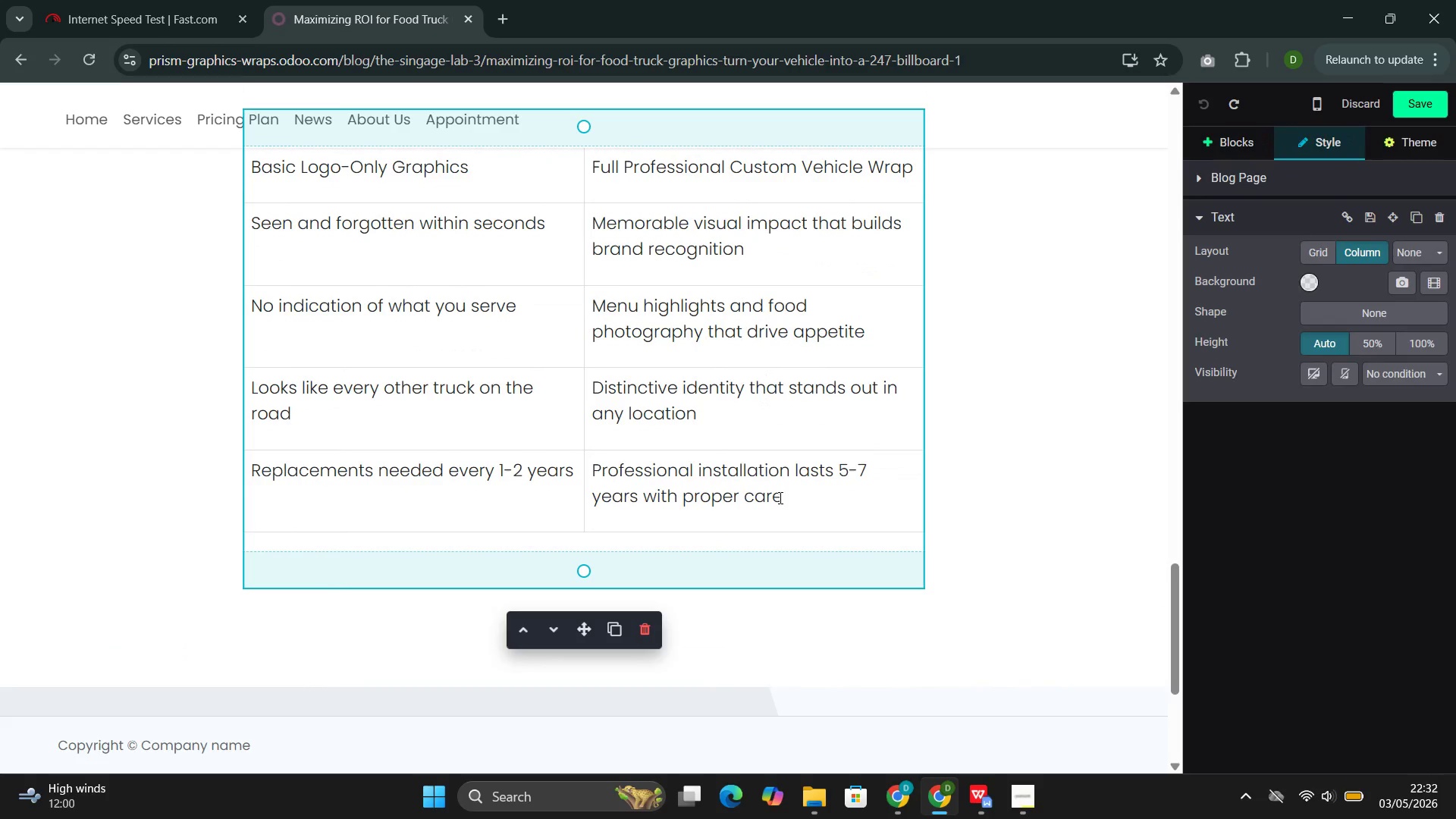 
left_click([779, 497])
 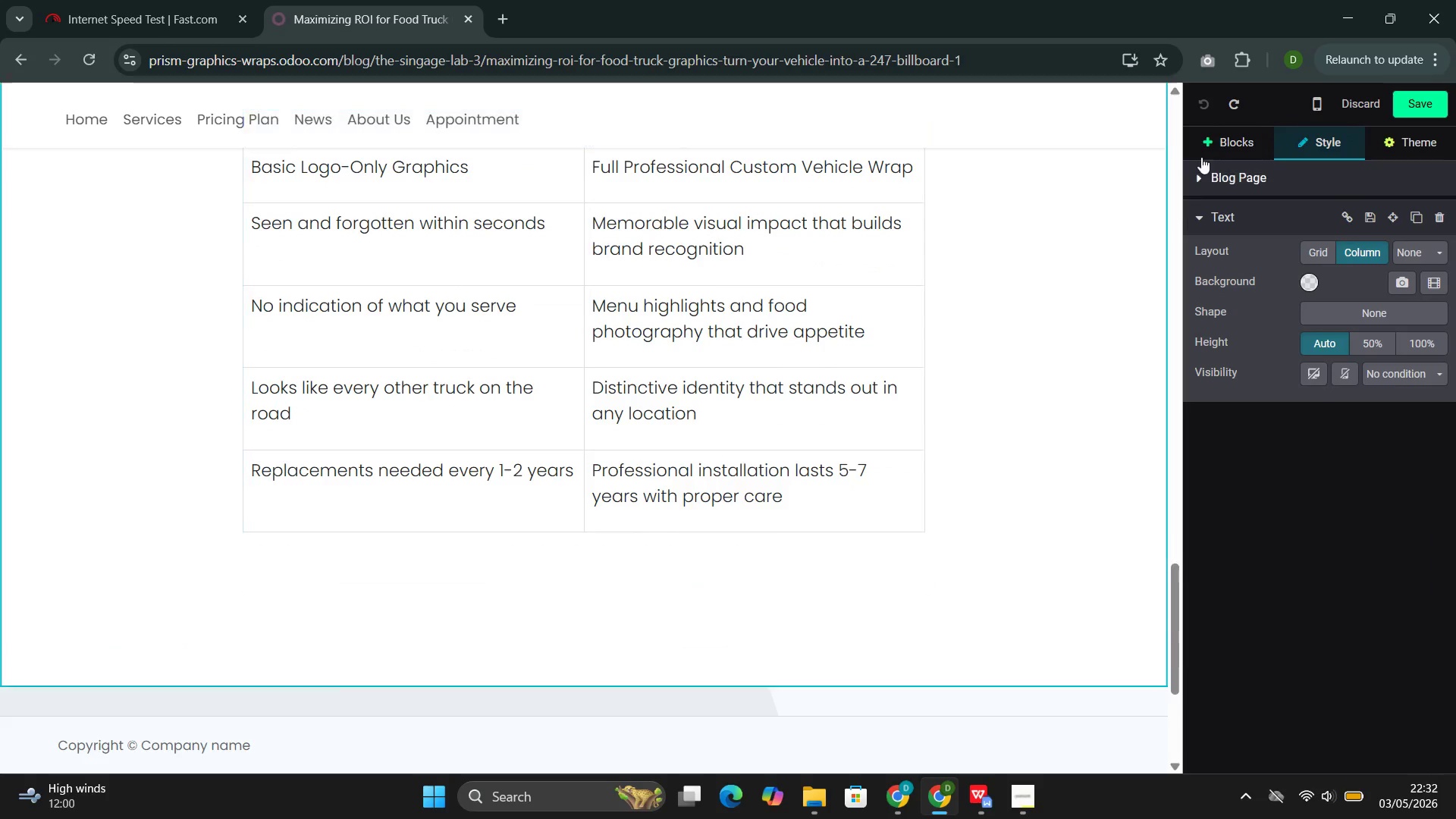 
left_click([1215, 134])
 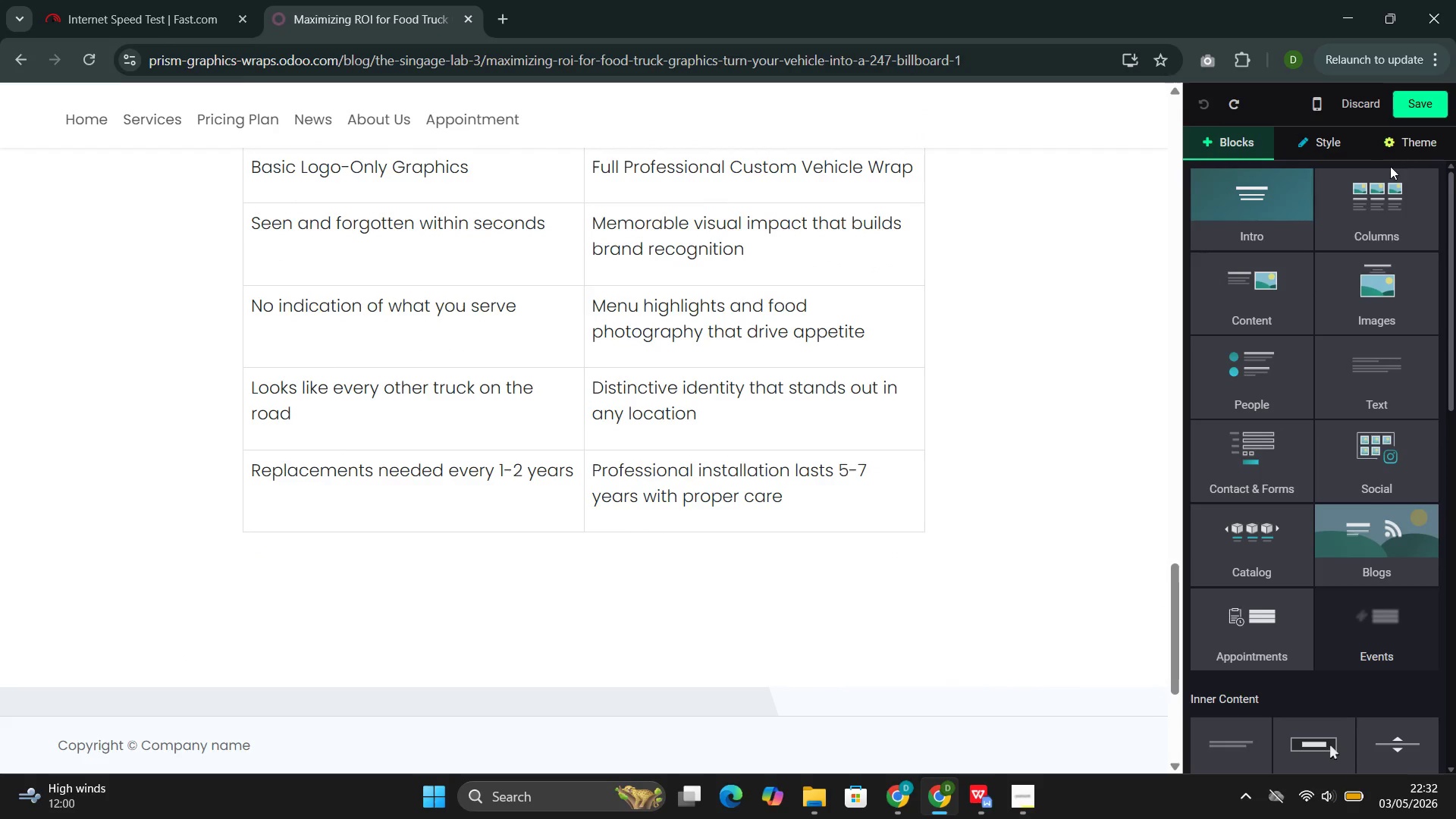 
left_click([1373, 209])
 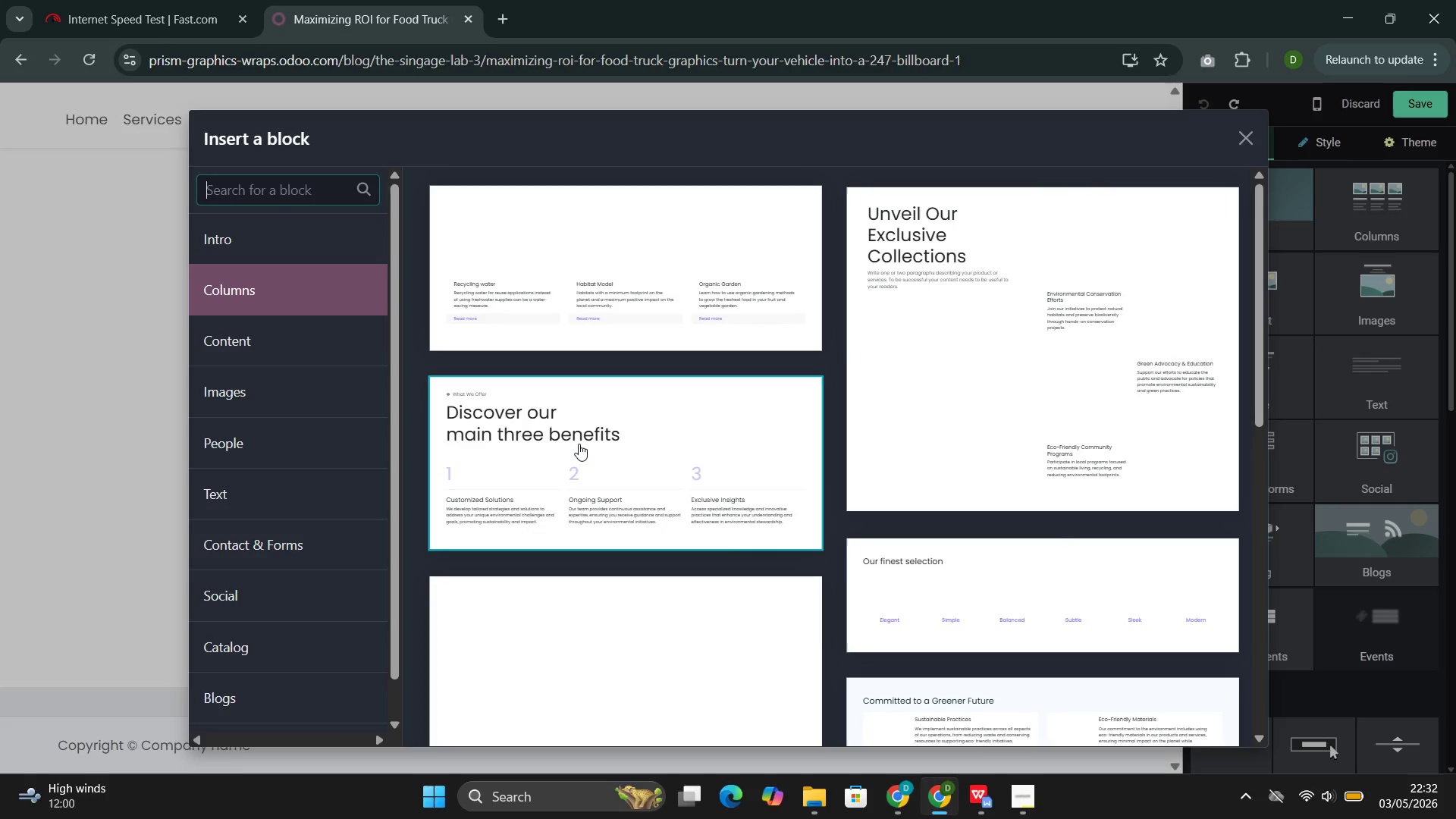 
left_click([579, 443])
 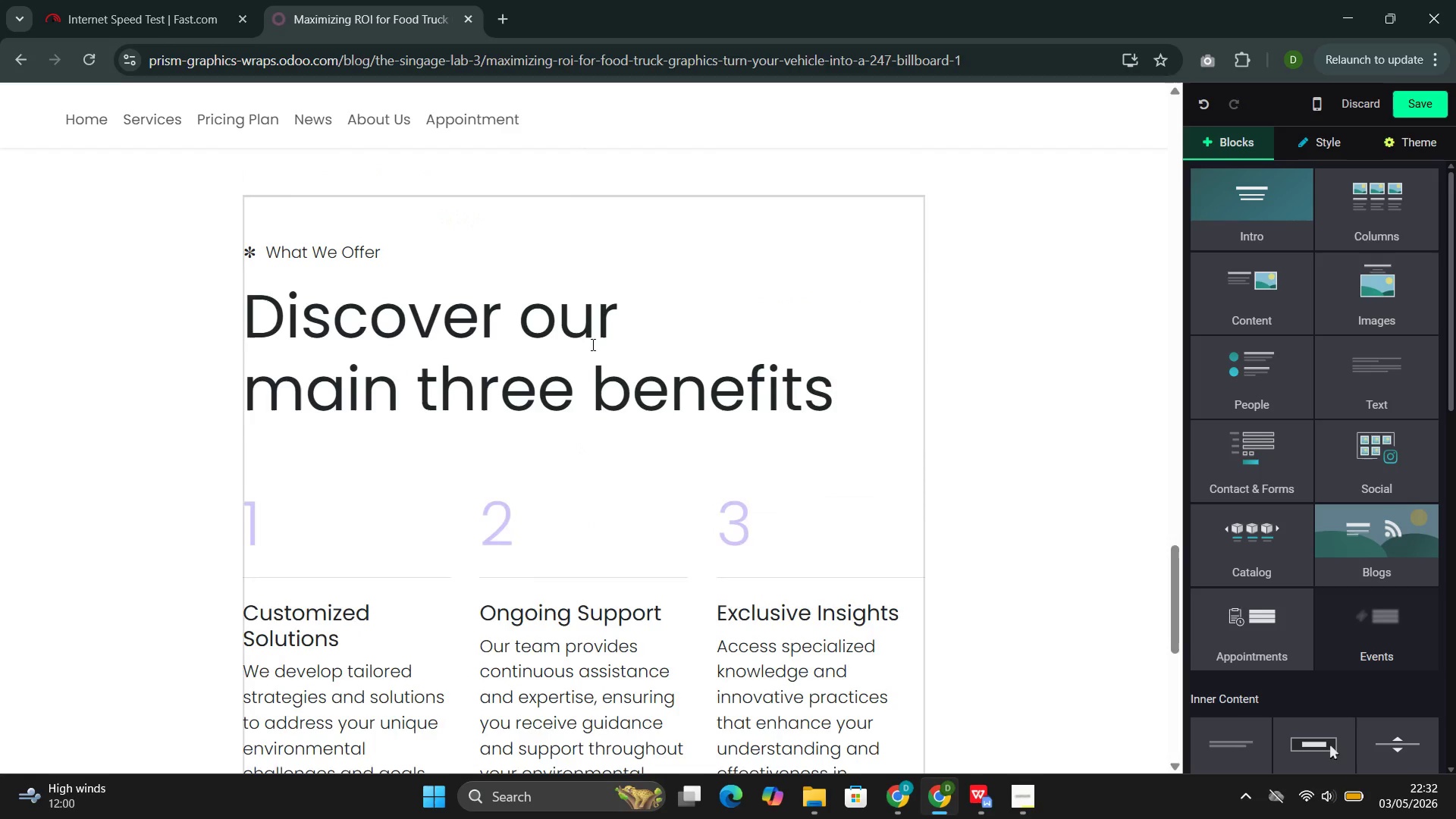 
left_click([592, 331])
 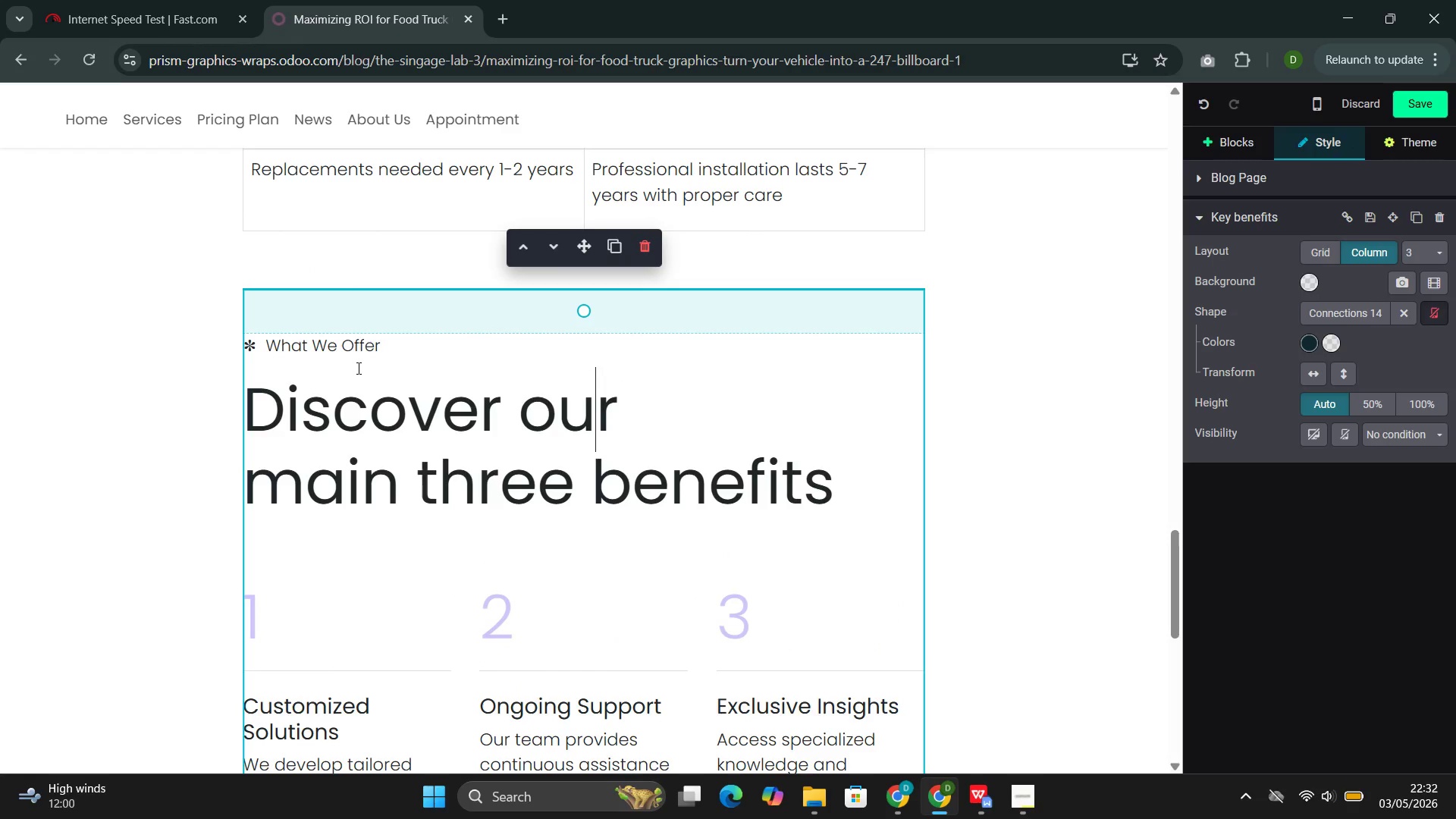 
left_click_drag(start_coordinate=[402, 337], to_coordinate=[256, 337])
 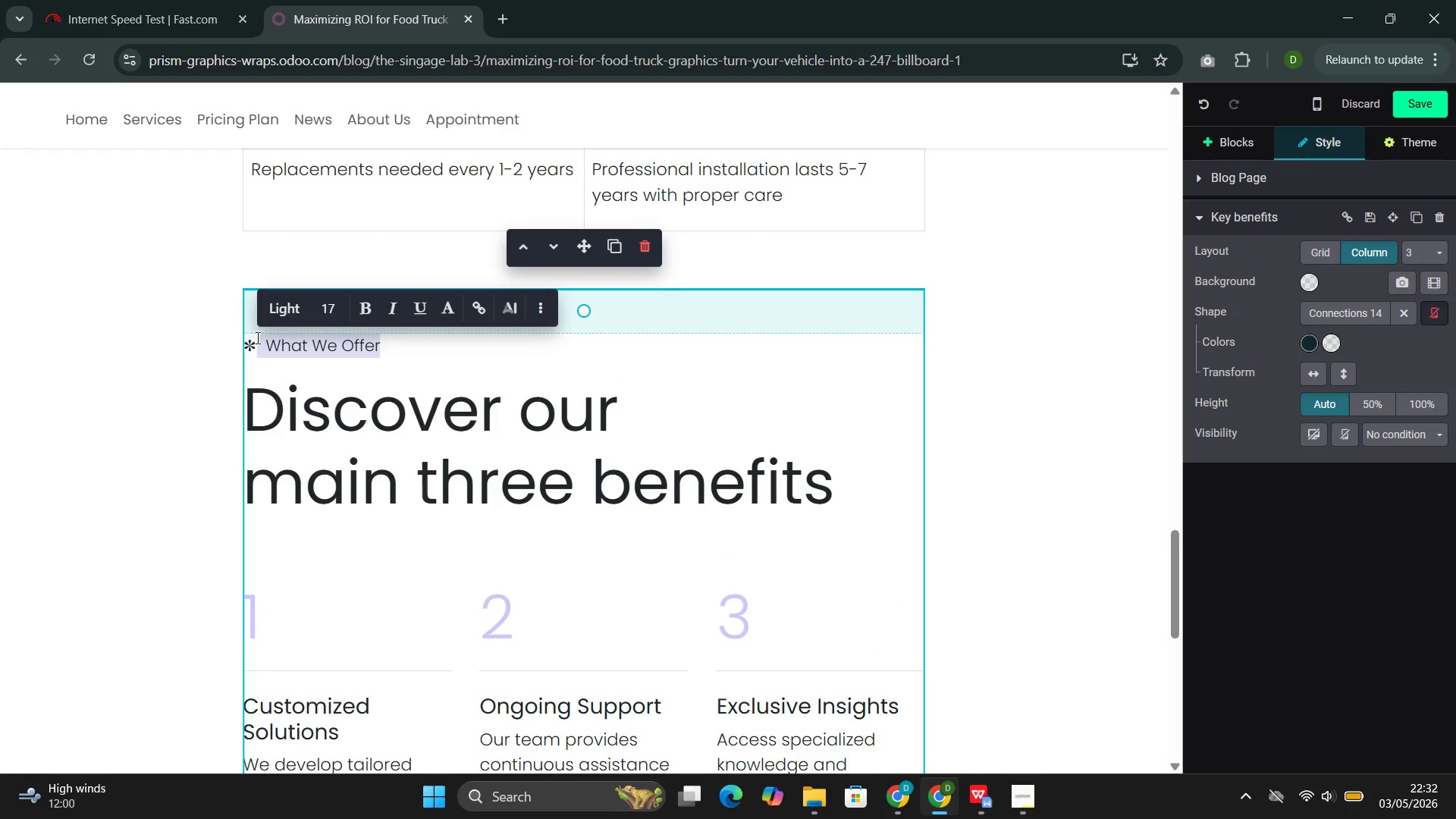 
key(Backspace)
 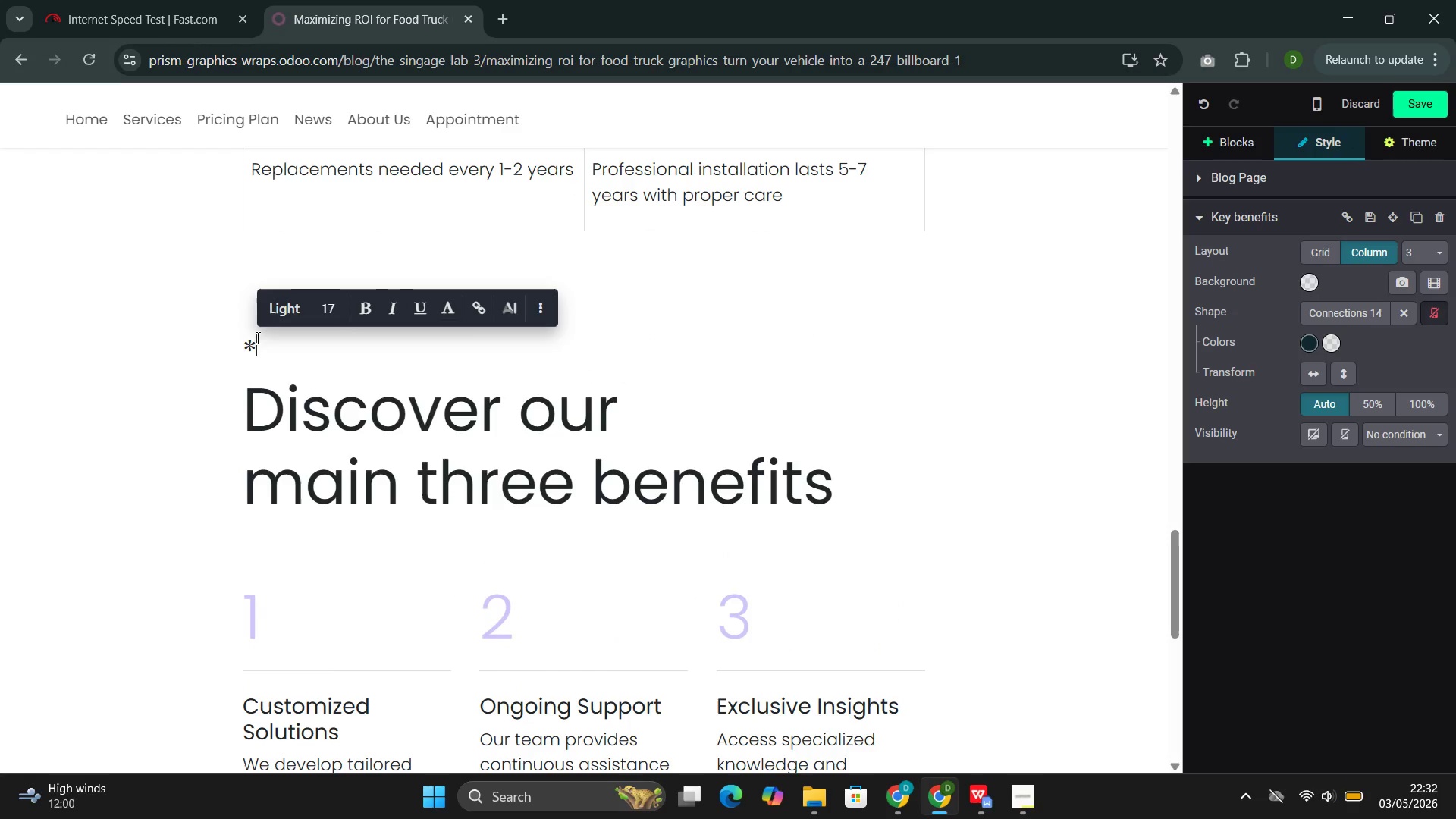 
key(Backspace)
 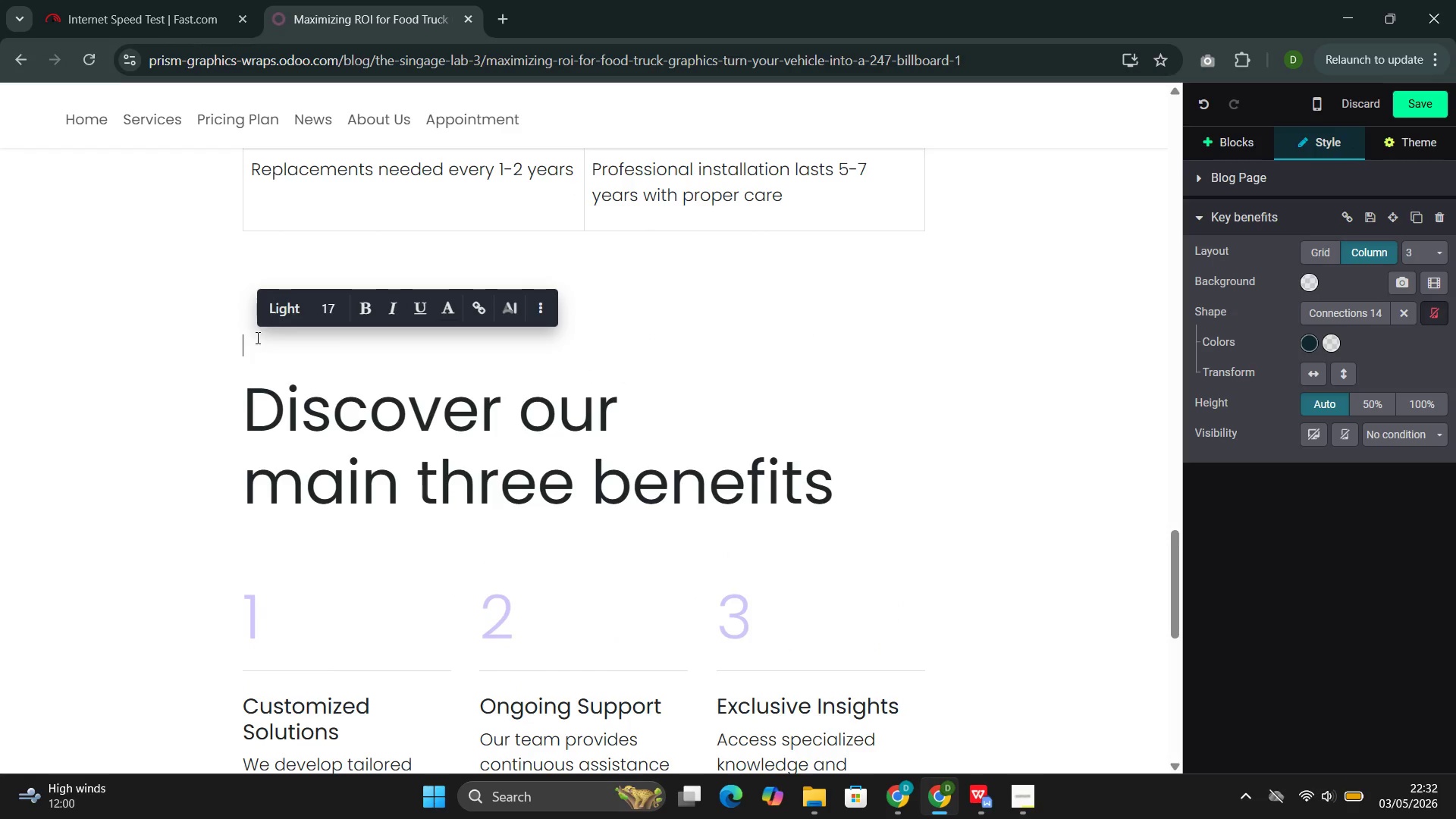 
key(Backspace)
 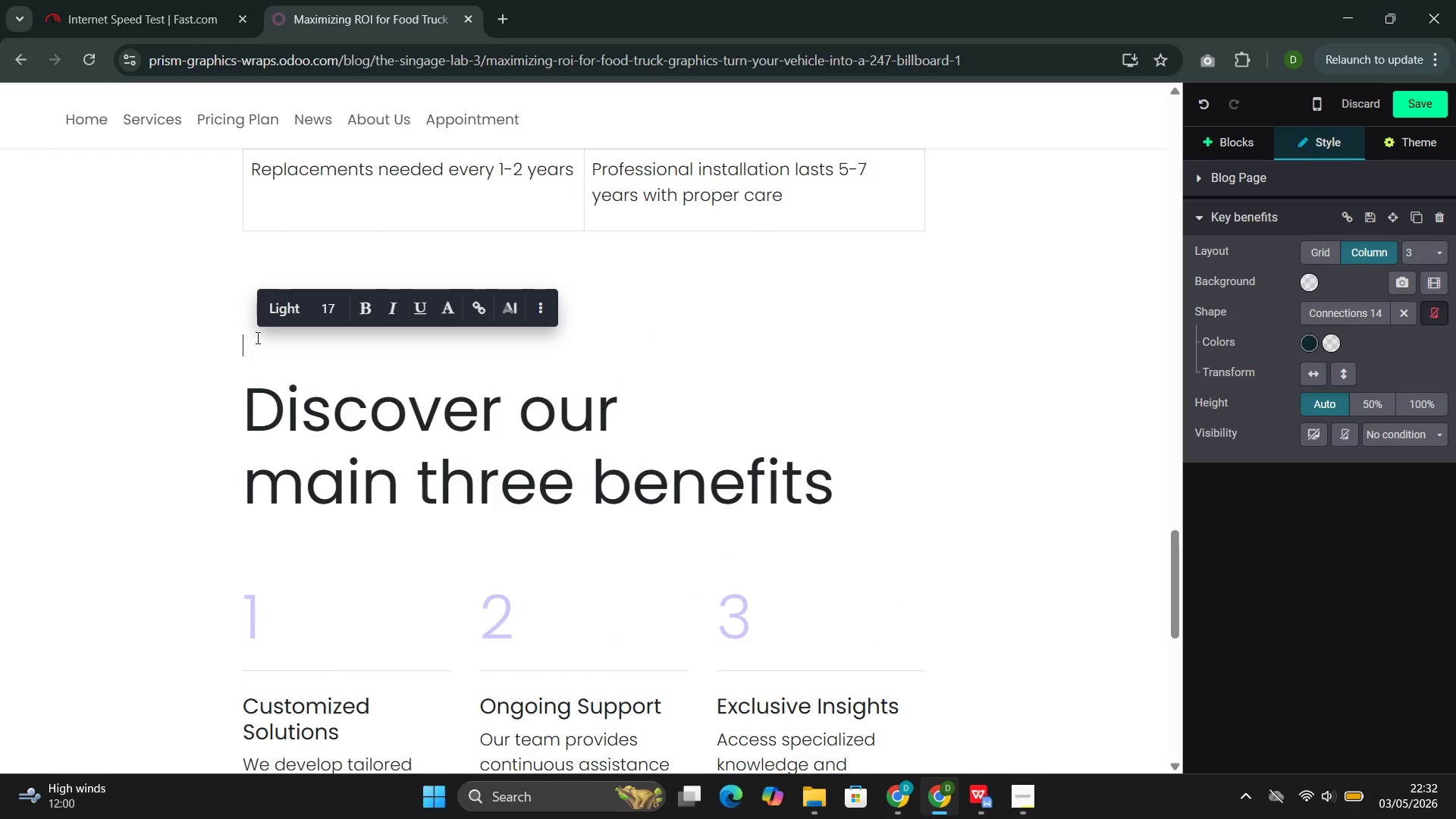 
key(Backspace)
 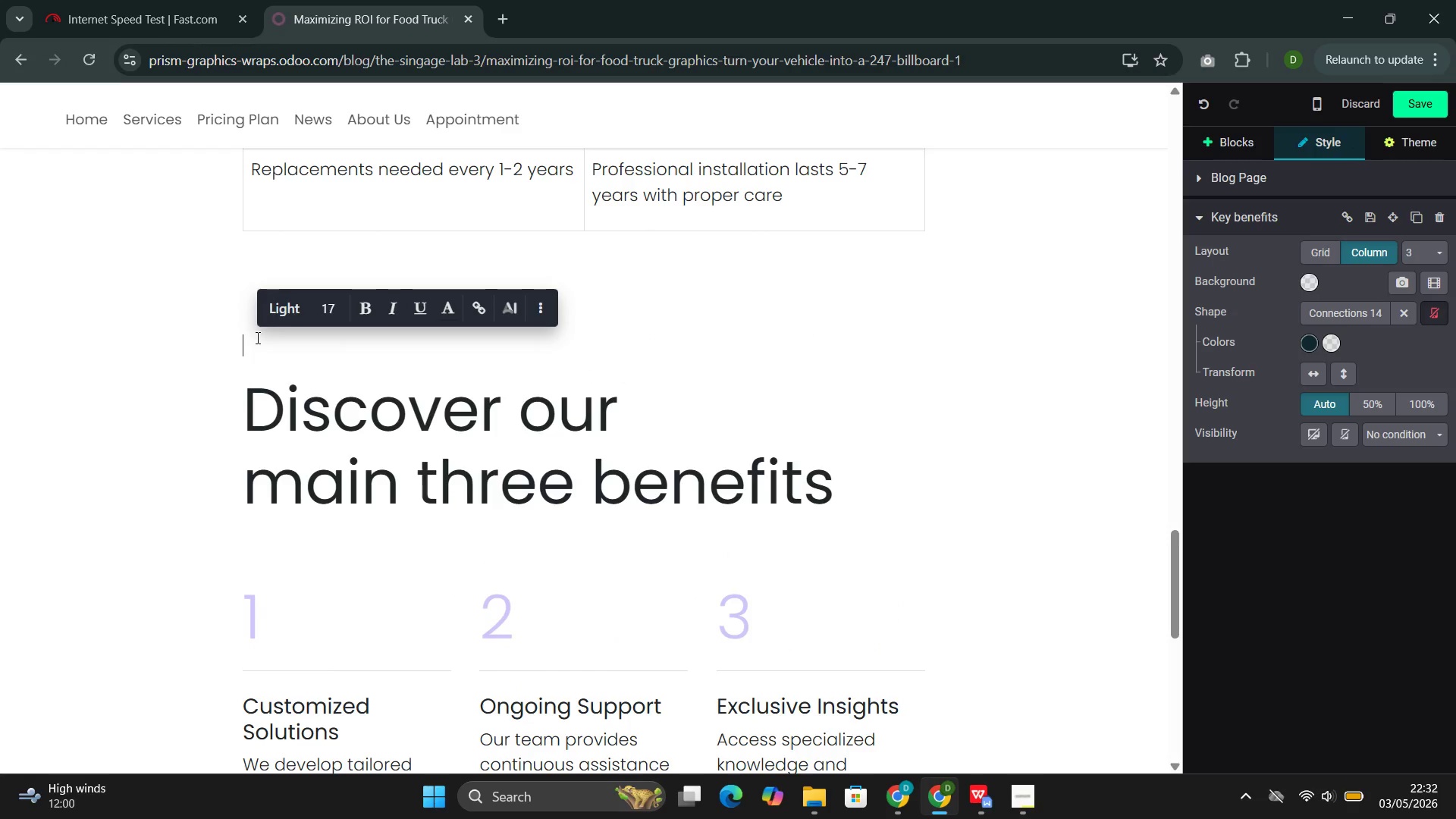 
key(Backspace)
 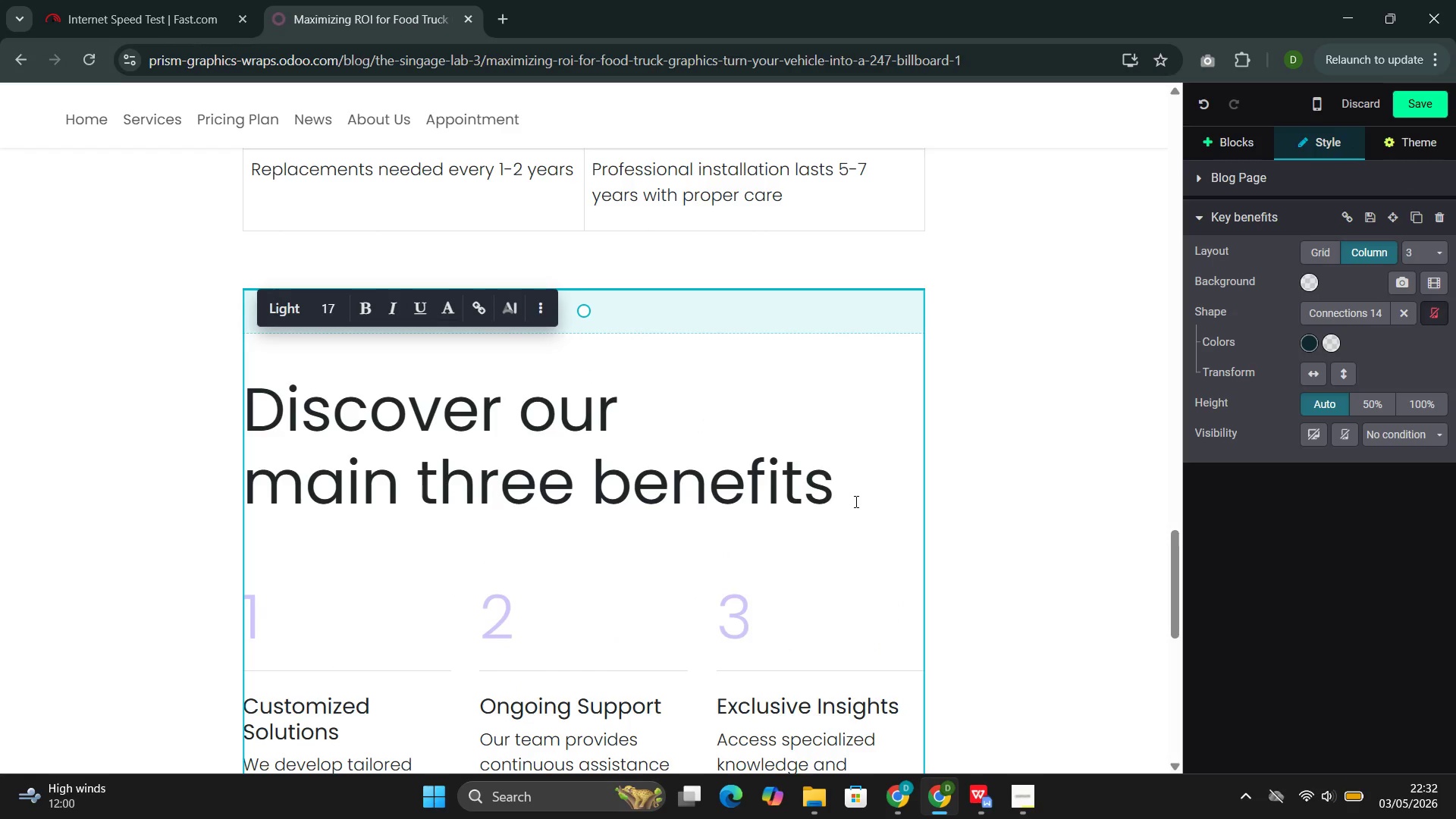 
left_click_drag(start_coordinate=[854, 497], to_coordinate=[334, 416])
 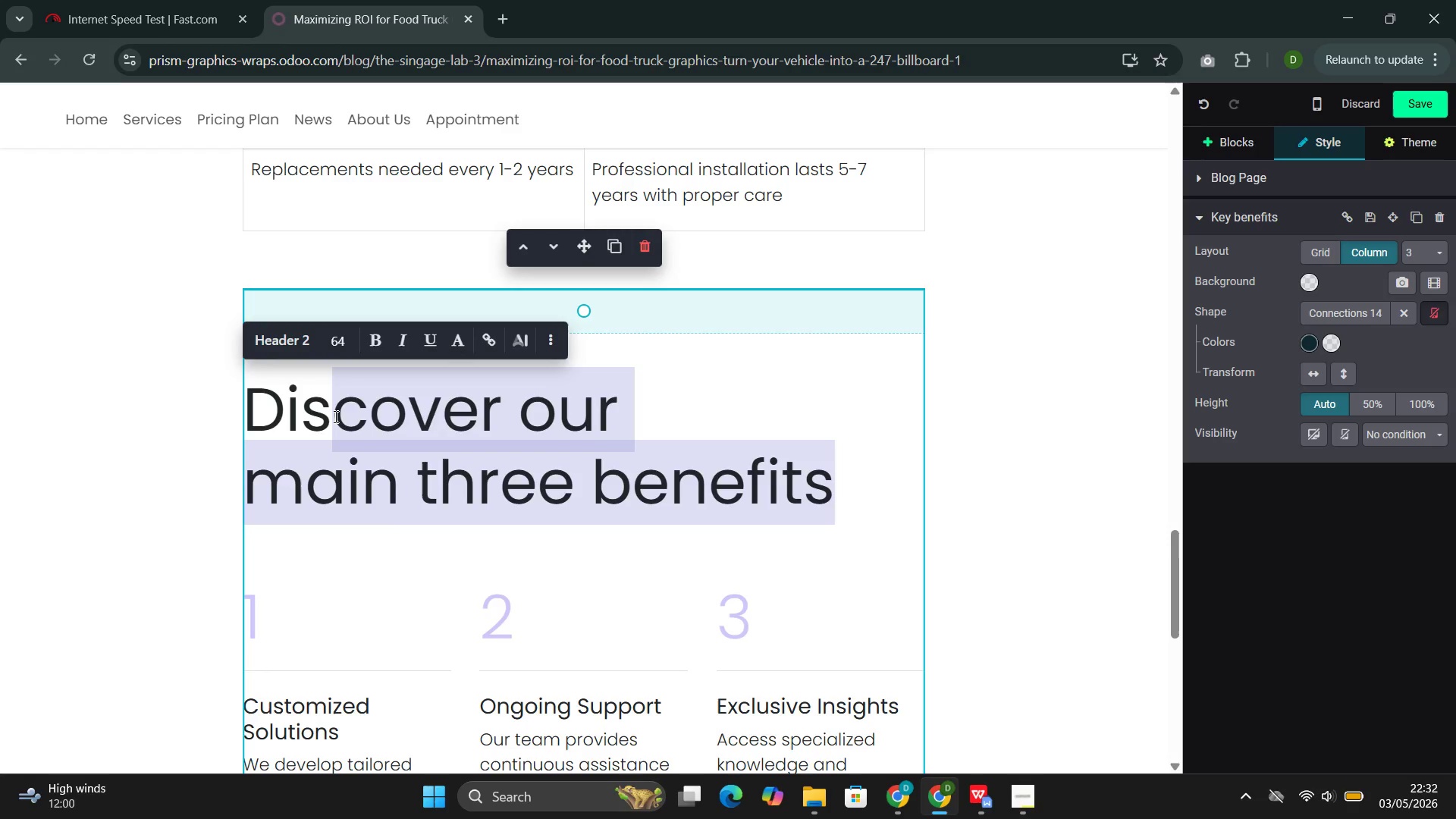 
key(Backspace)
key(Backspace)
key(Backspace)
type(esign Principles That Drive ROI)
 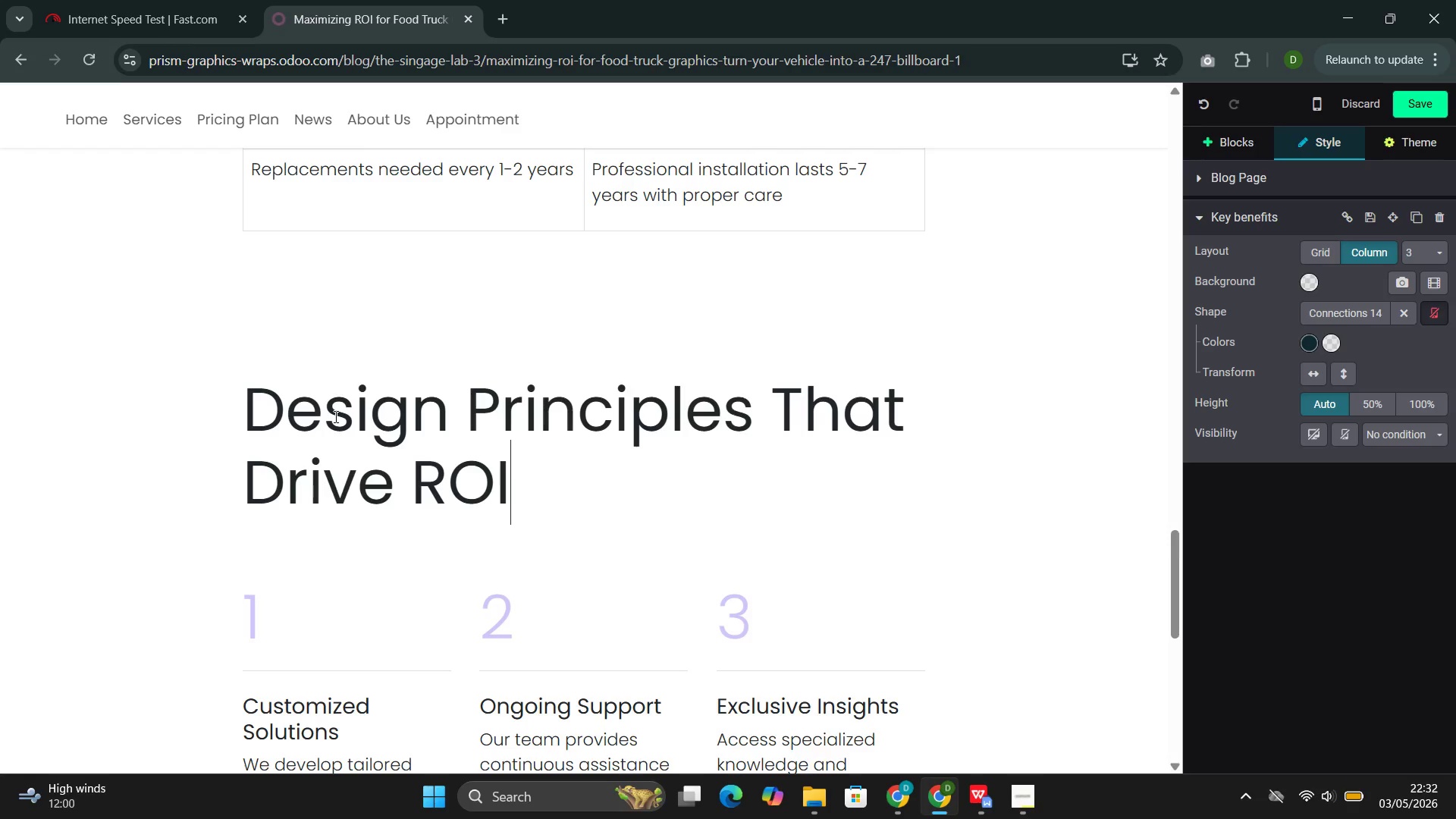 
wait(11.72)
 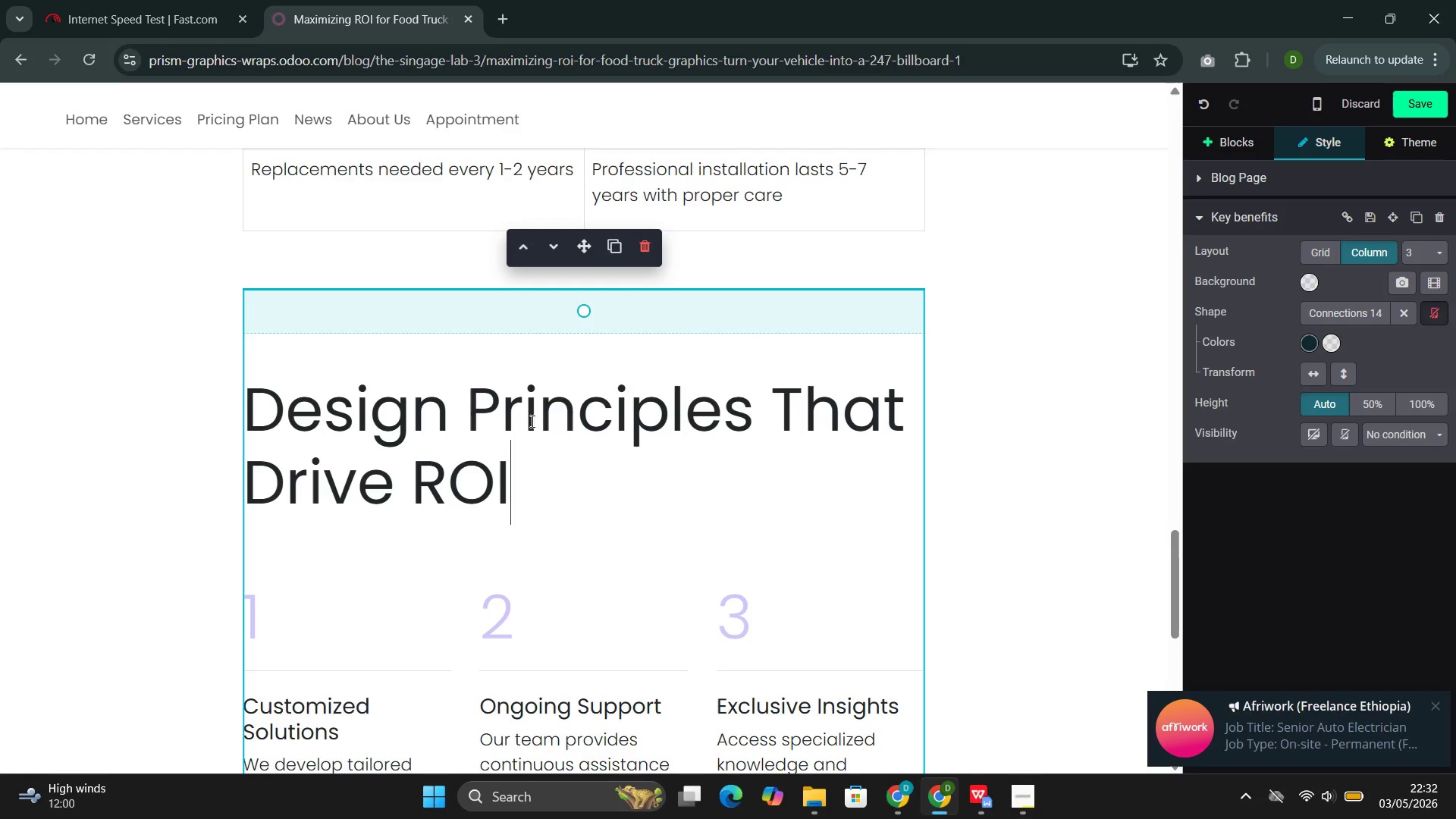 
left_click_drag(start_coordinate=[516, 468], to_coordinate=[239, 419])
 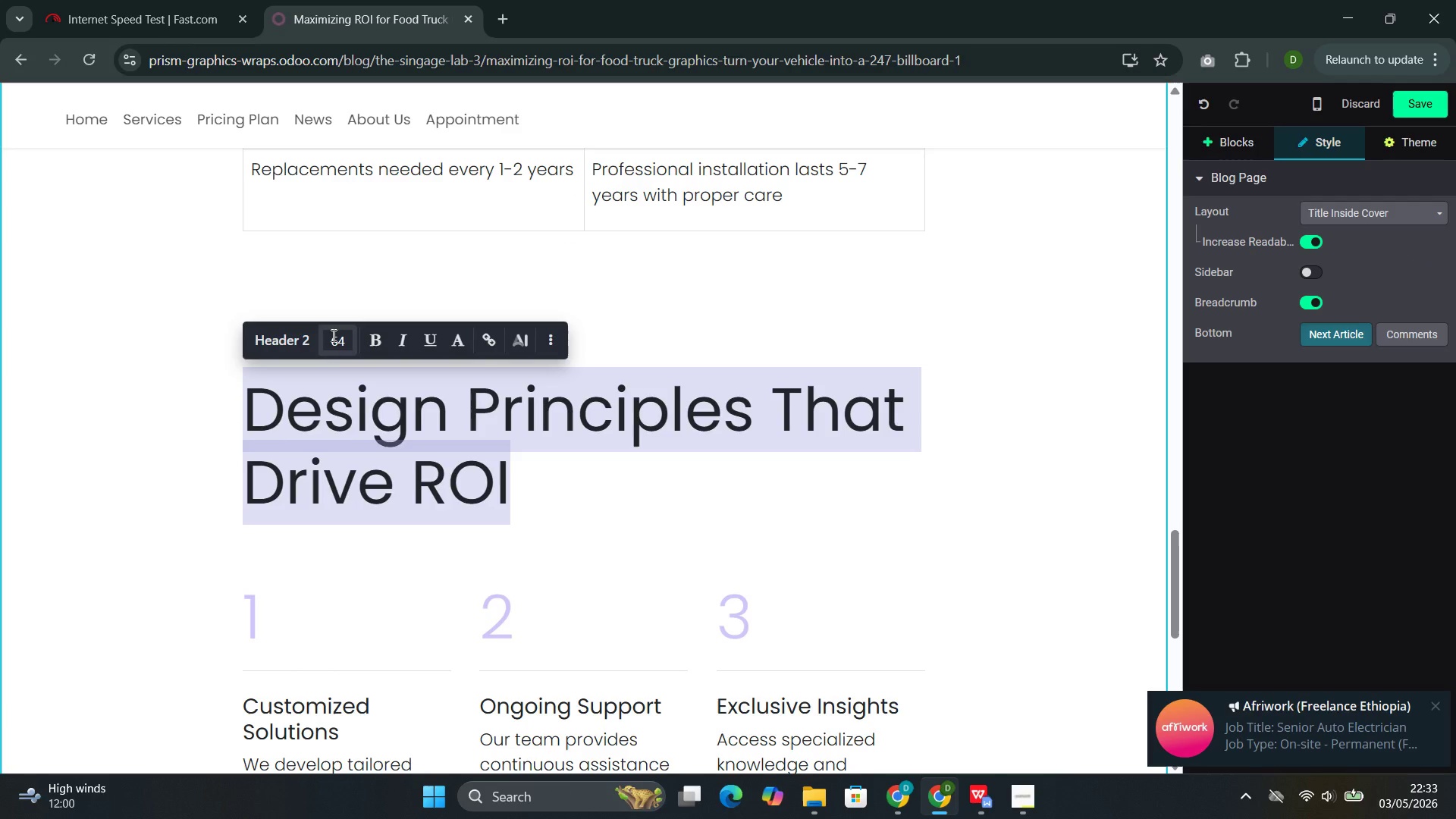 
left_click([332, 335])
 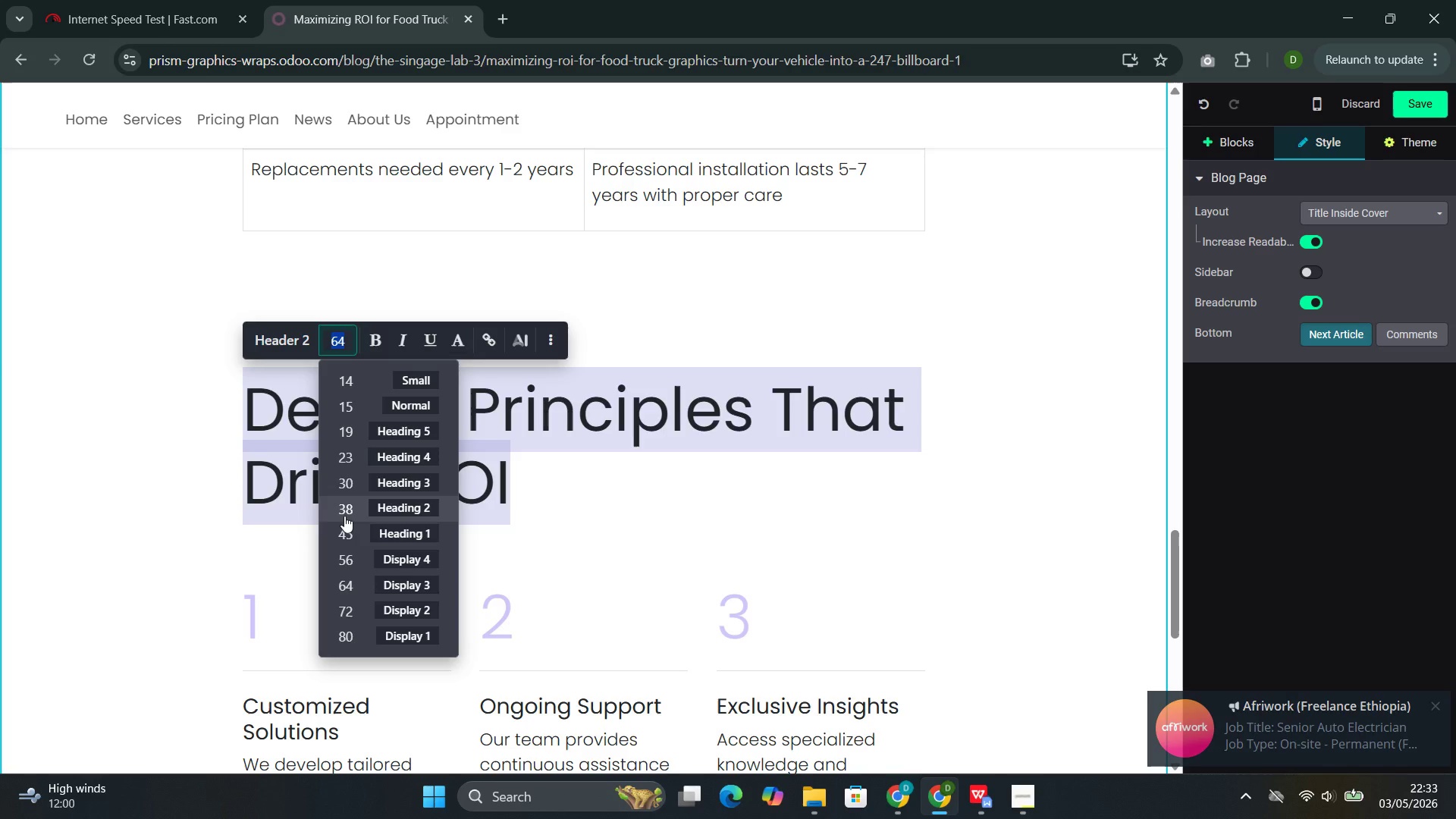 
left_click([344, 516])
 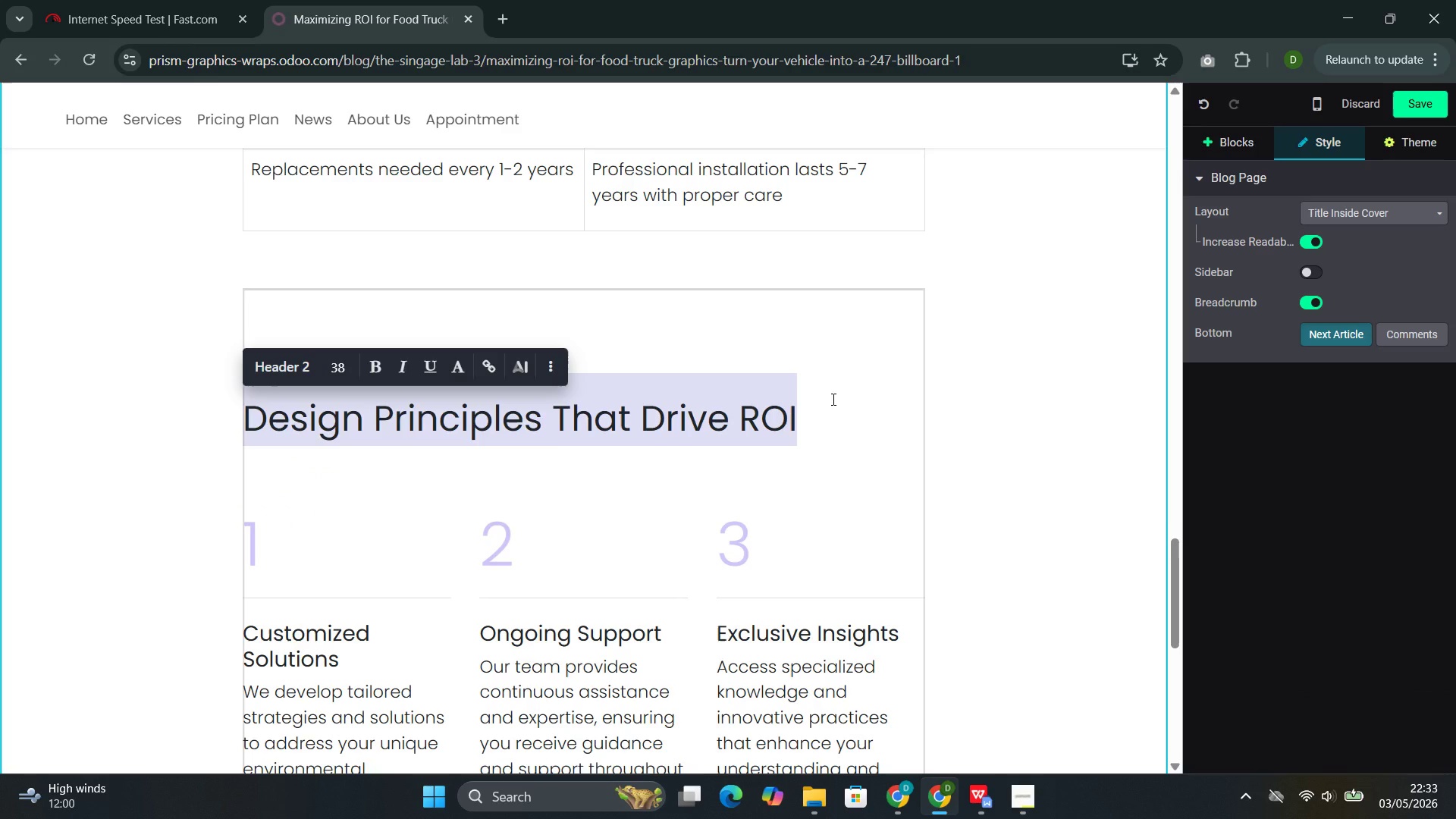 
left_click([835, 400])
 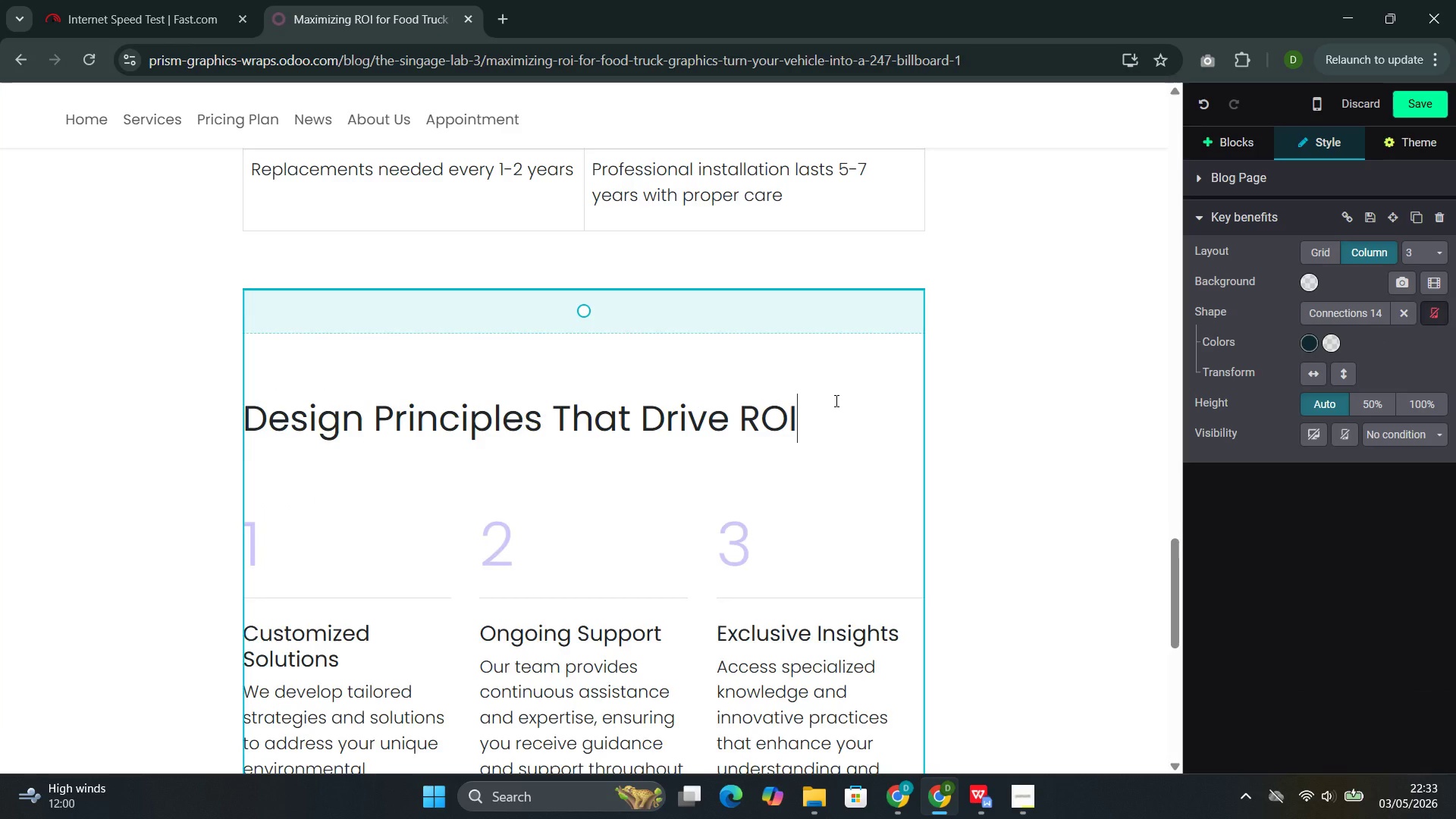 
key(Enter)
 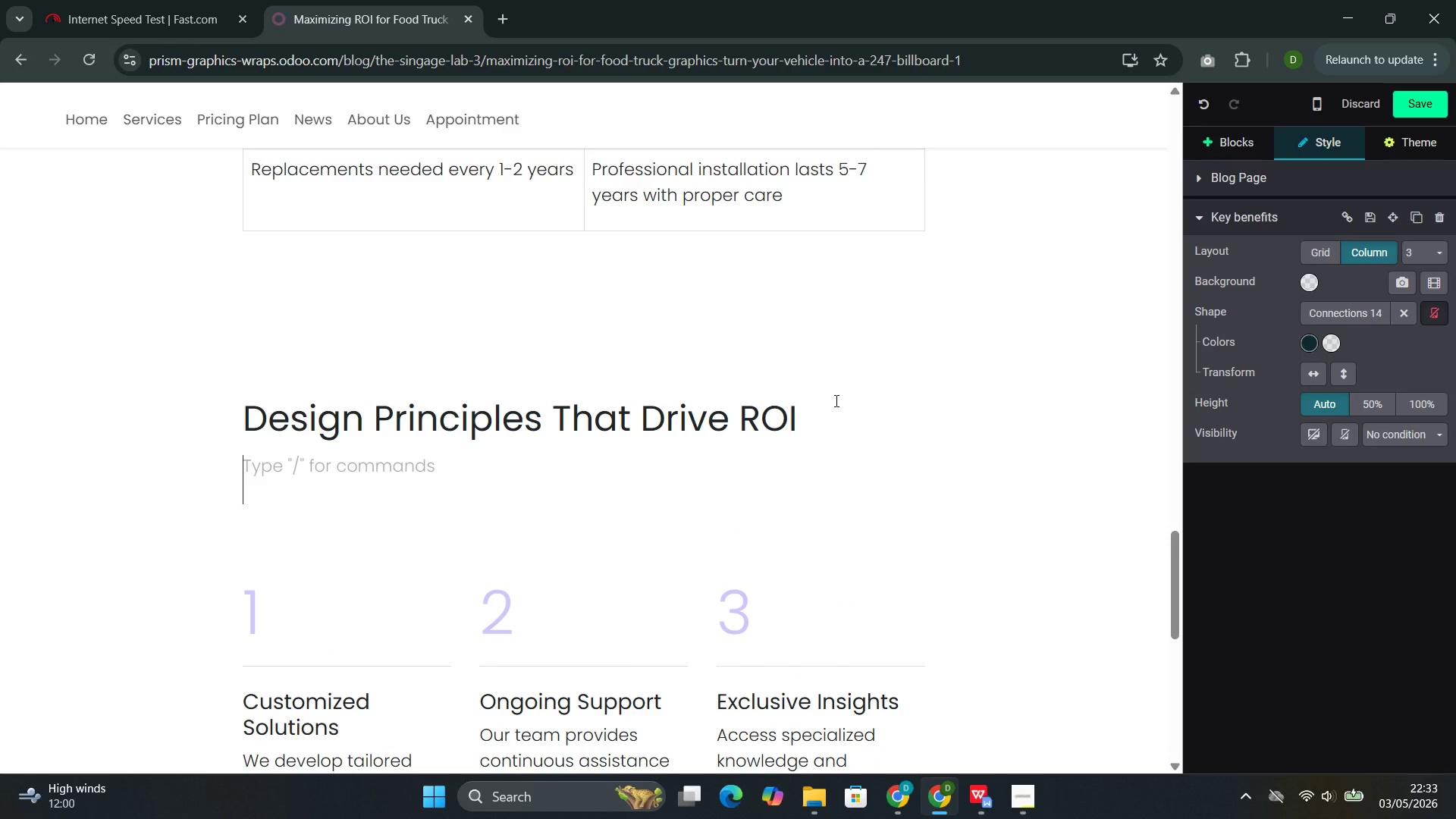 
key(Shift+A)
 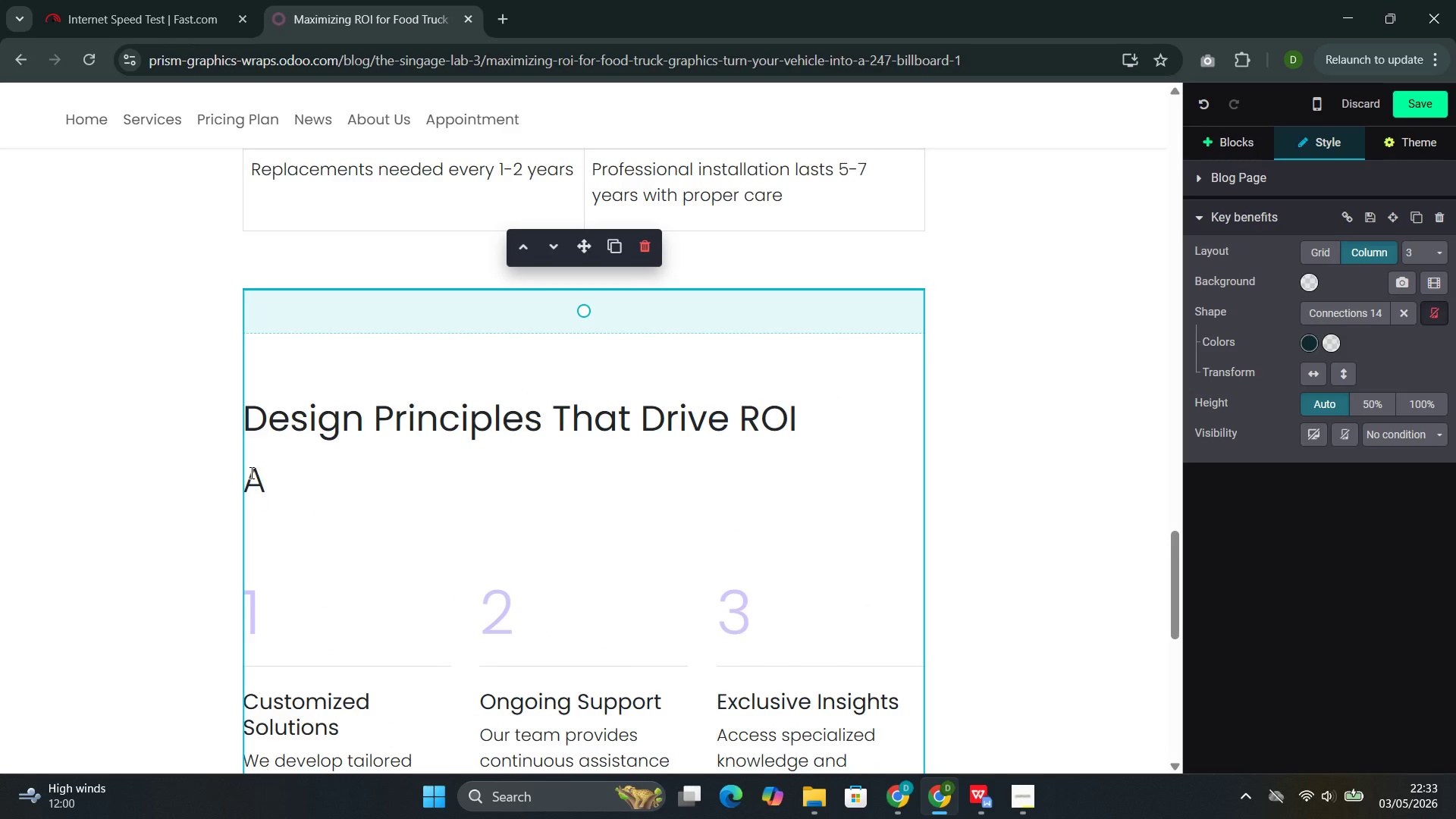 
double_click([250, 472])
 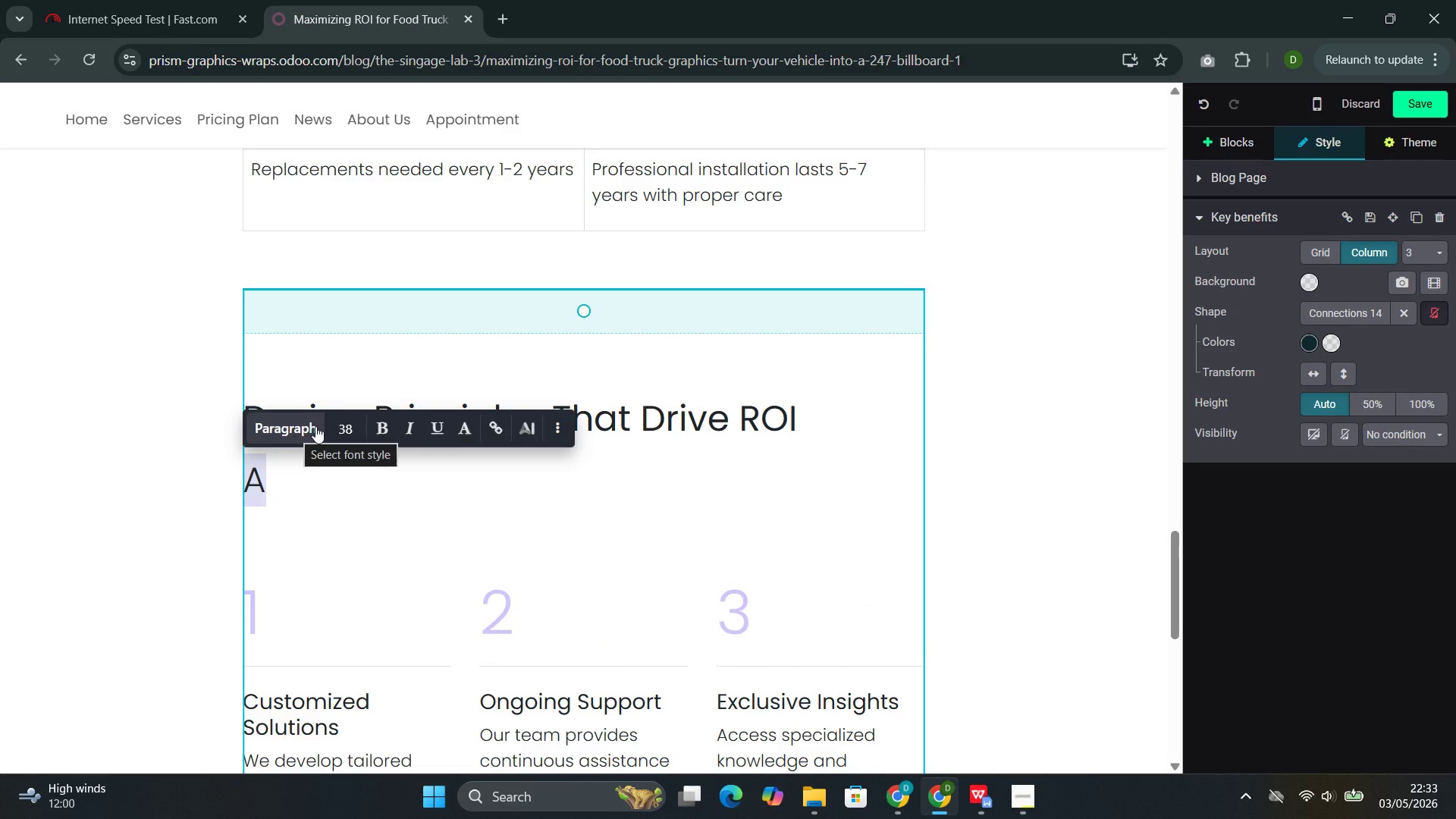 
left_click([350, 425])
 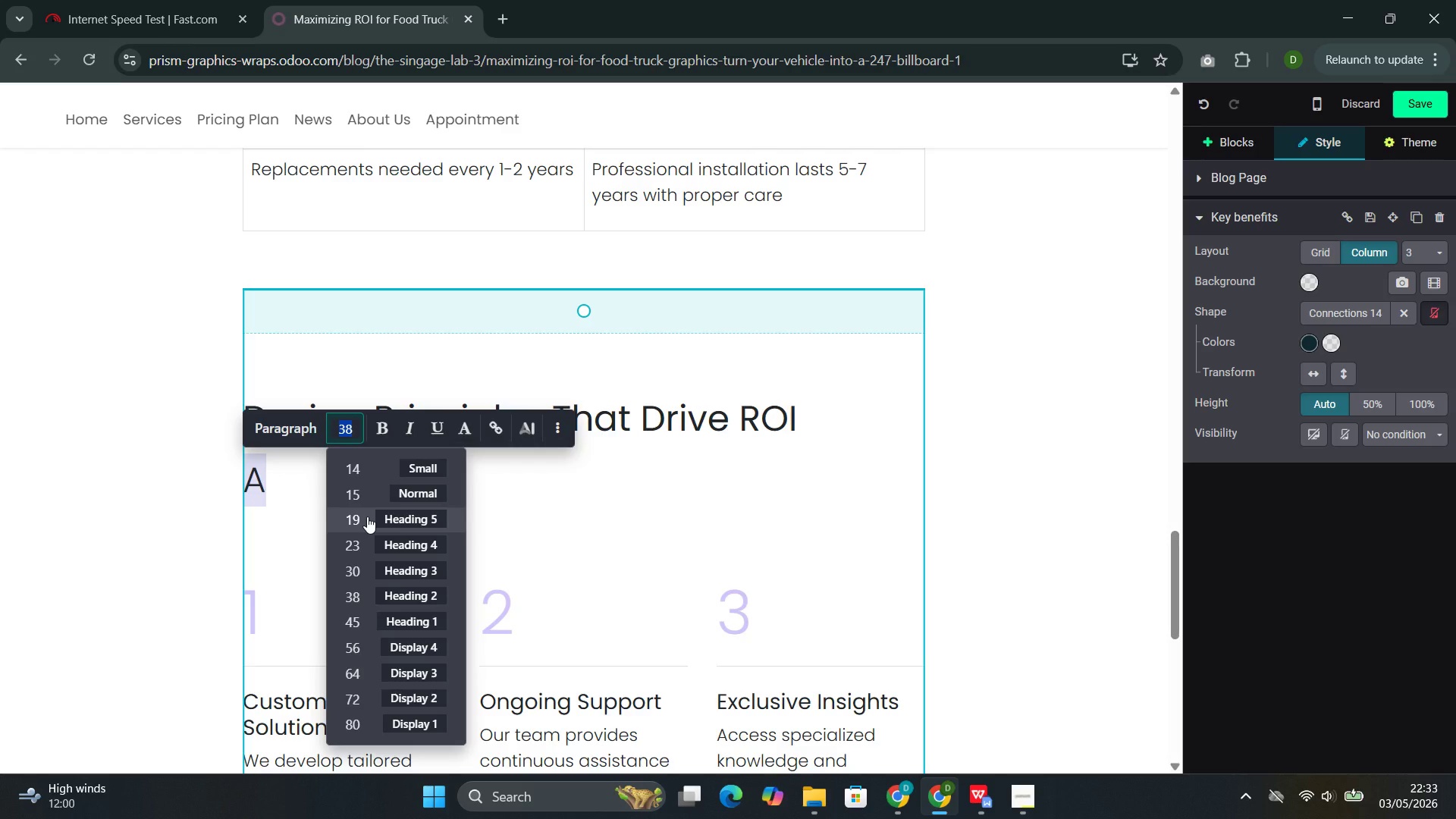 
type(18)
 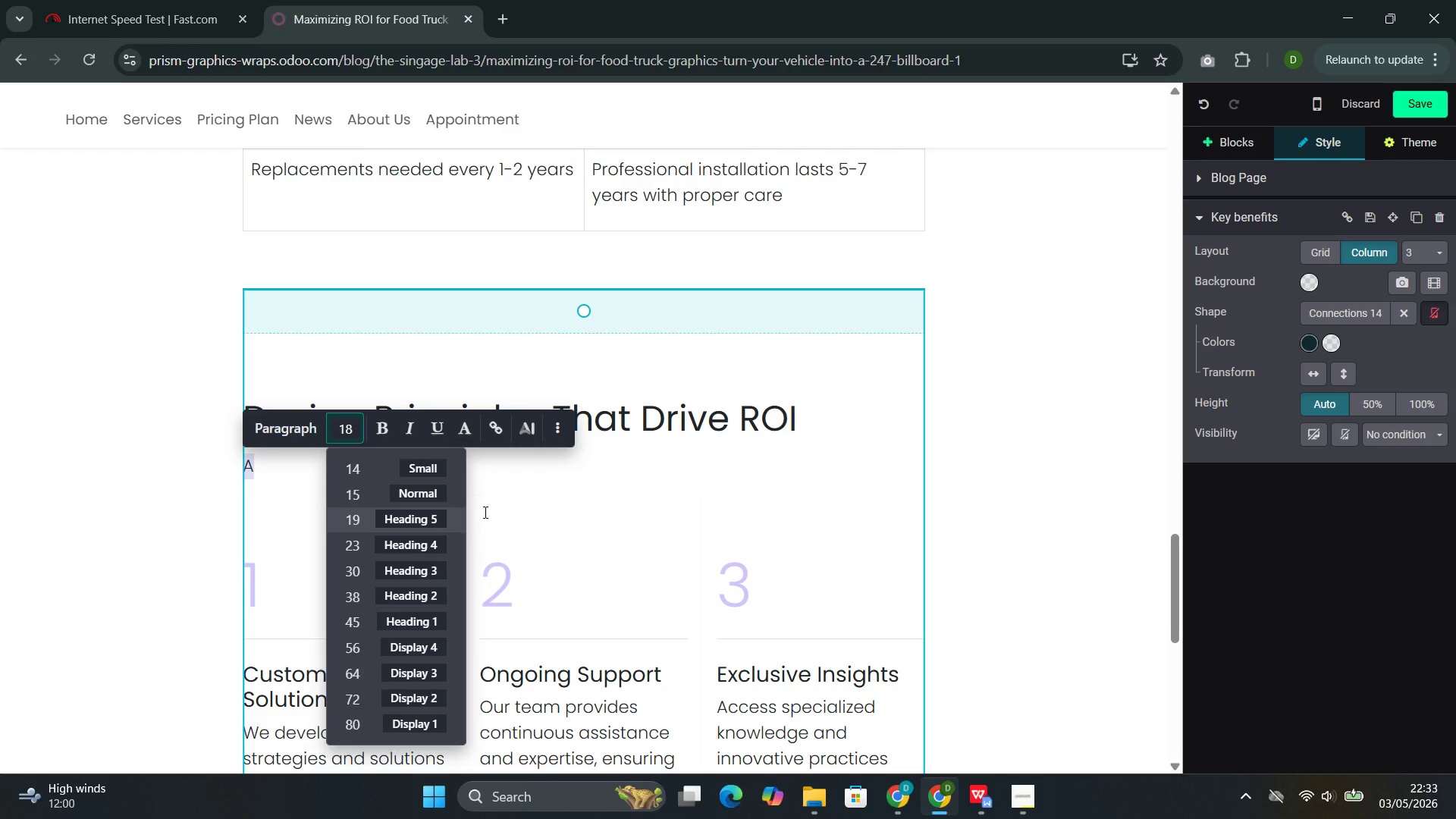 
left_click([499, 509])
 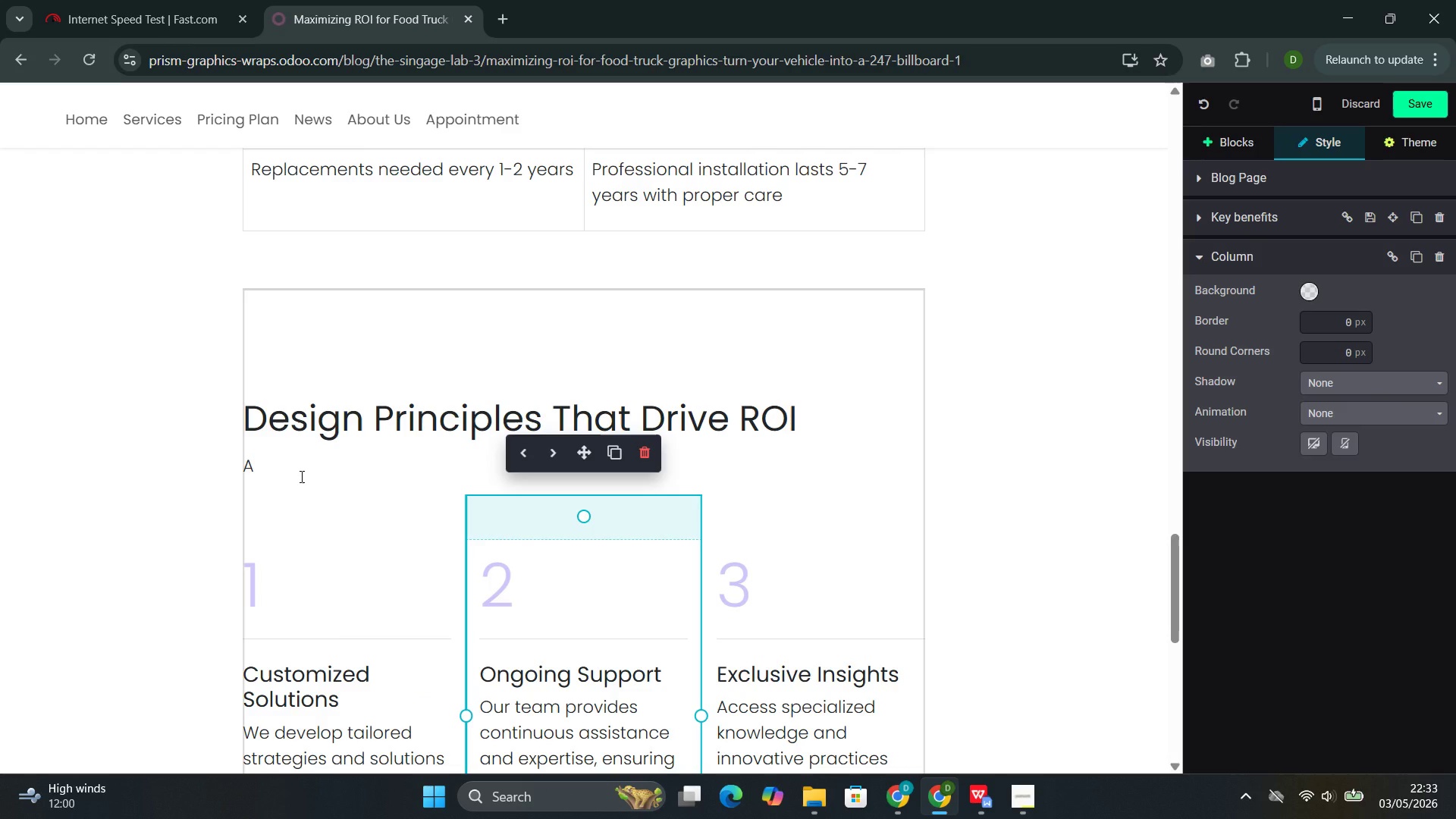 
left_click([300, 476])
 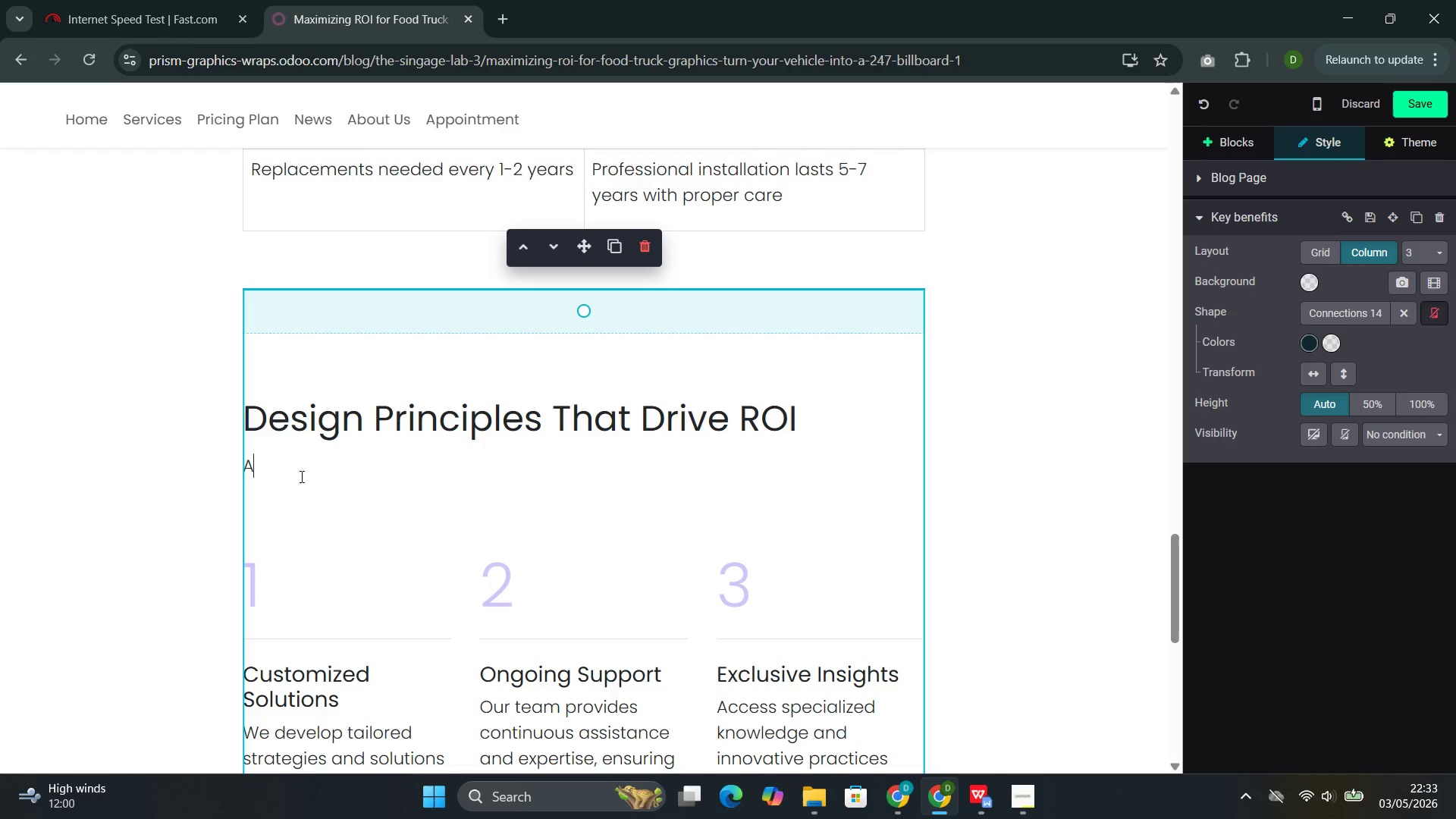 
type( food truck wrap )
 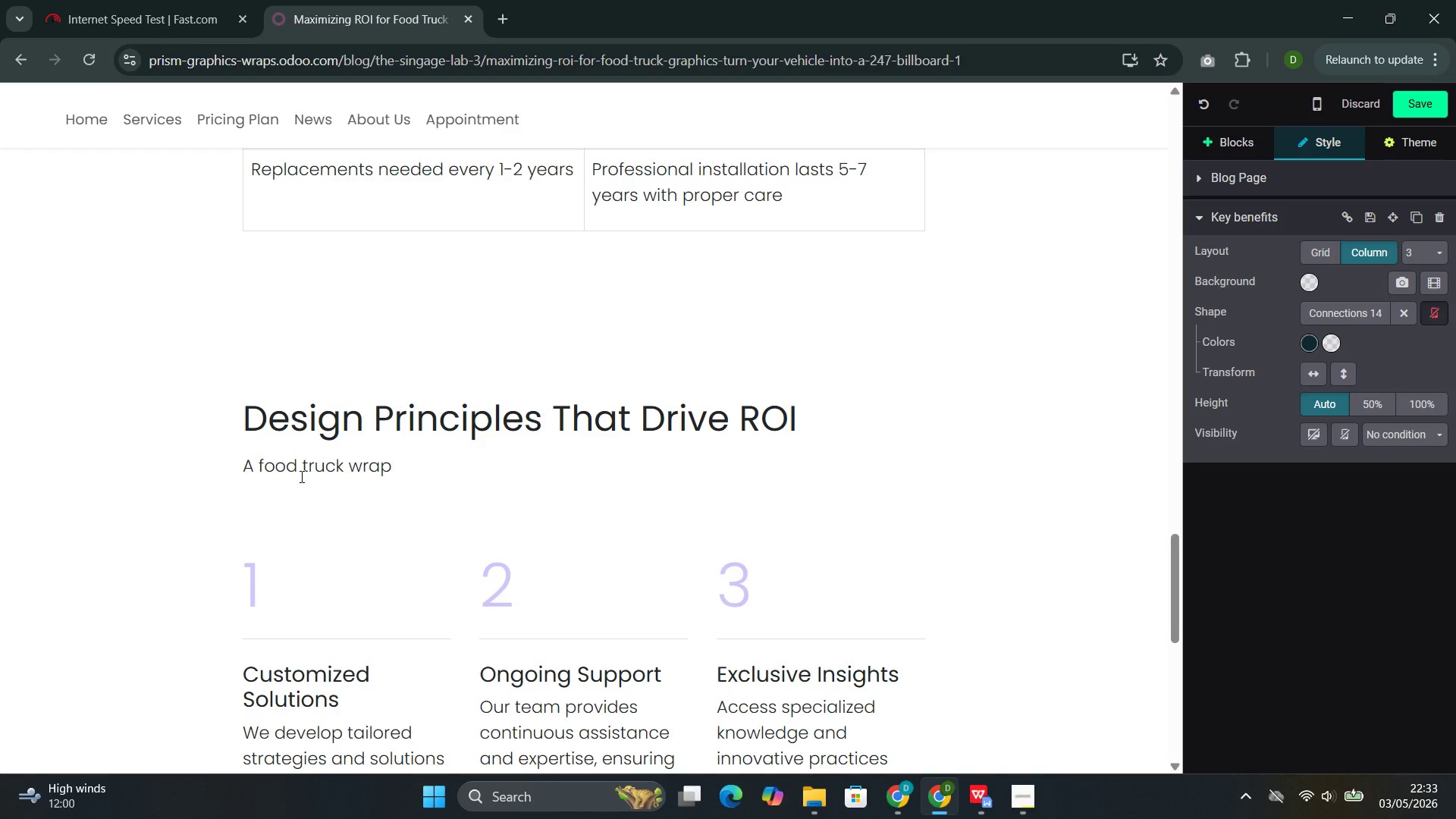 
wait(16.53)
 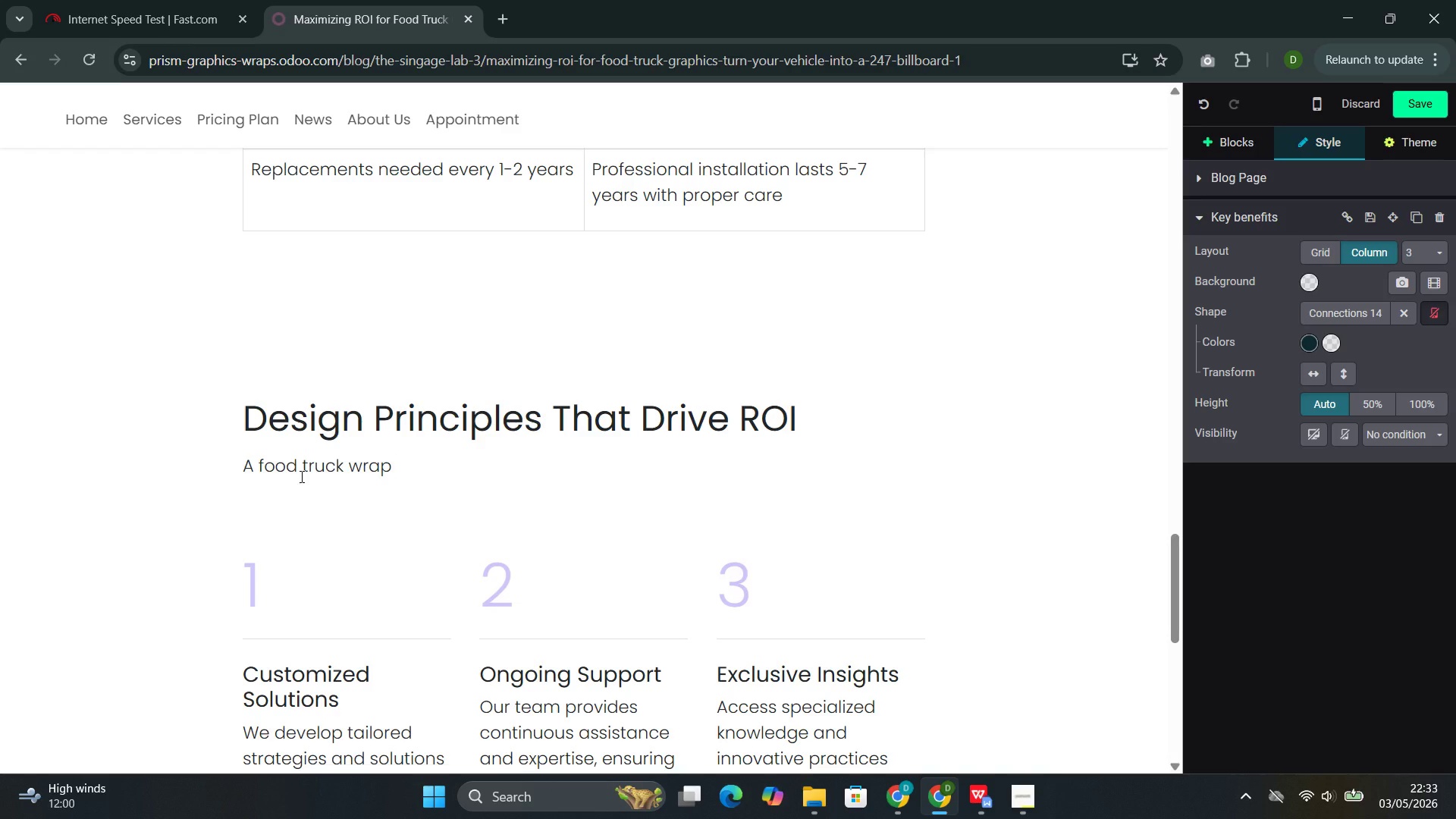 
type(thta)
key(Backspace)
key(Backspace)
type(at generates measurable ret)
 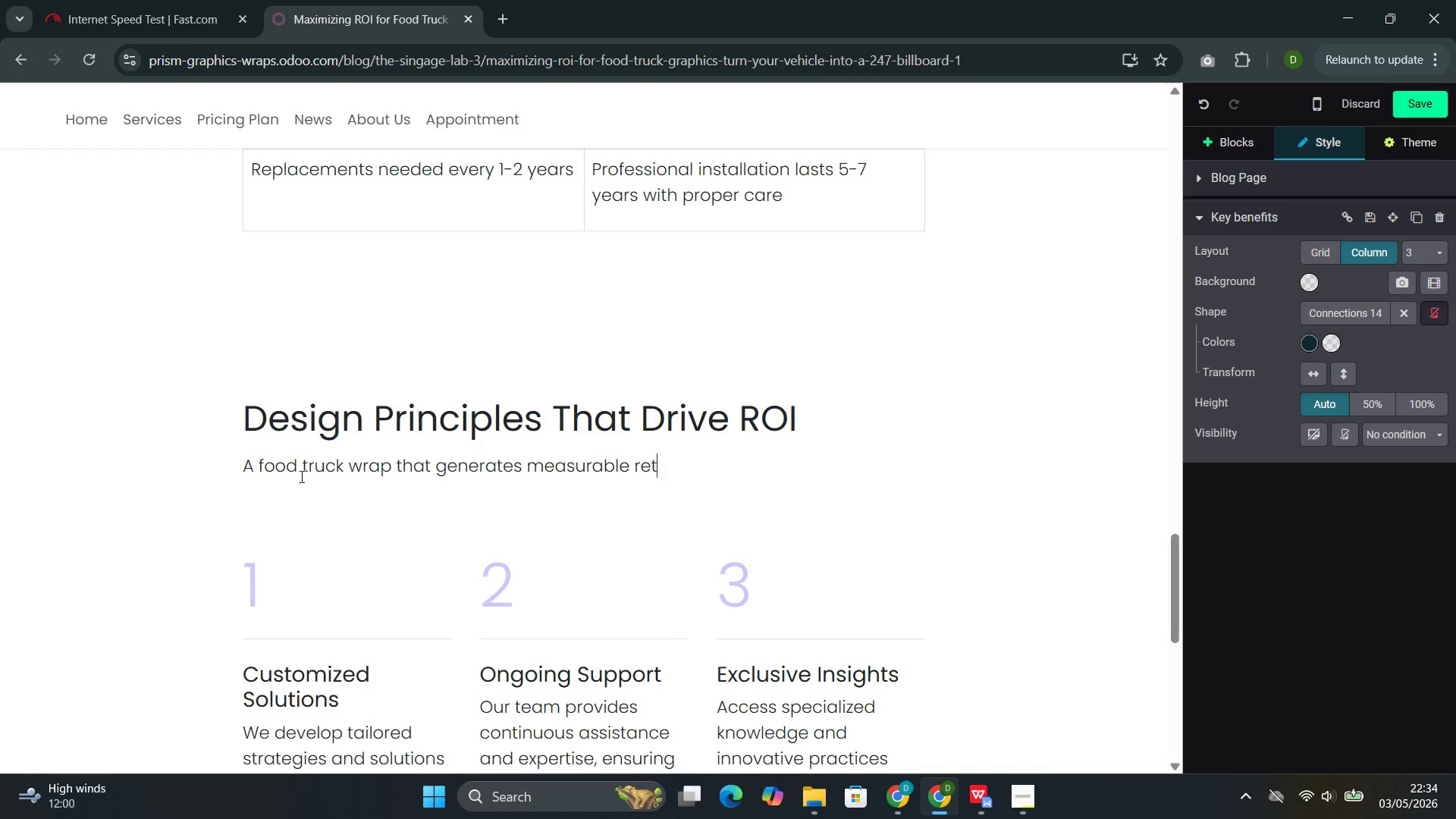 
type(urn on invest)
 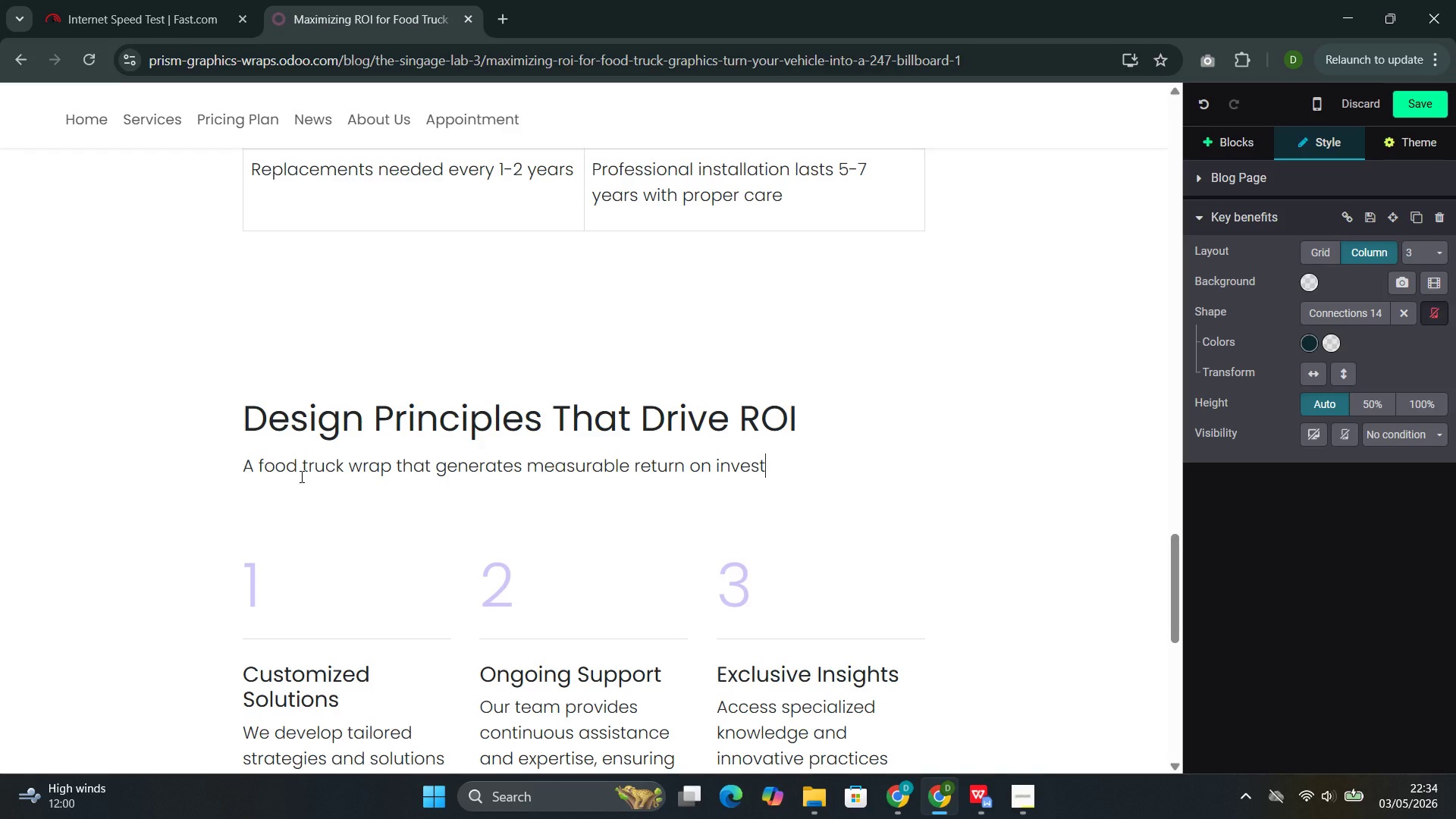 
type(ment followa)
key(Backspace)
type(s specific )
 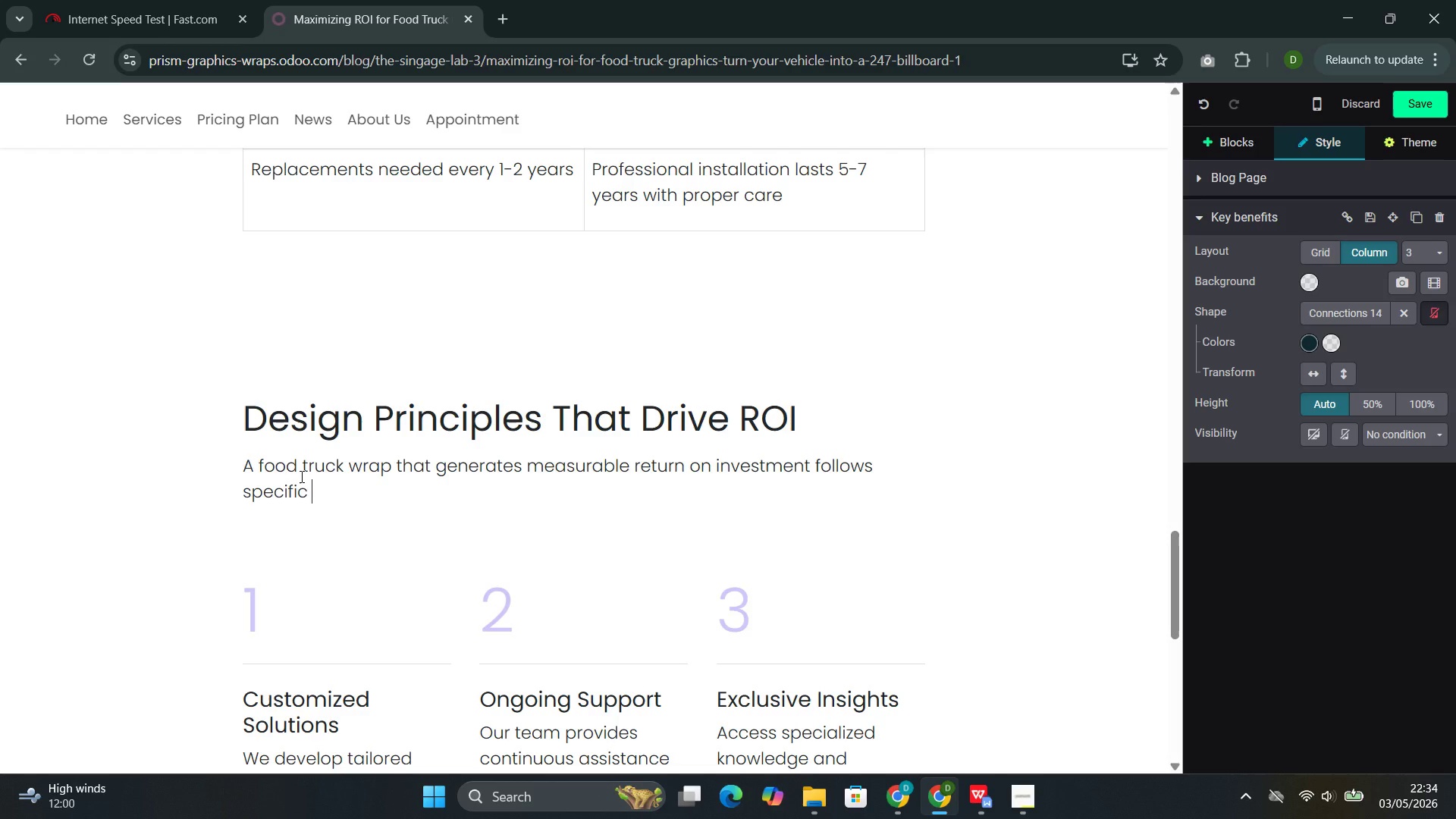 
type(design principles that amateur )
 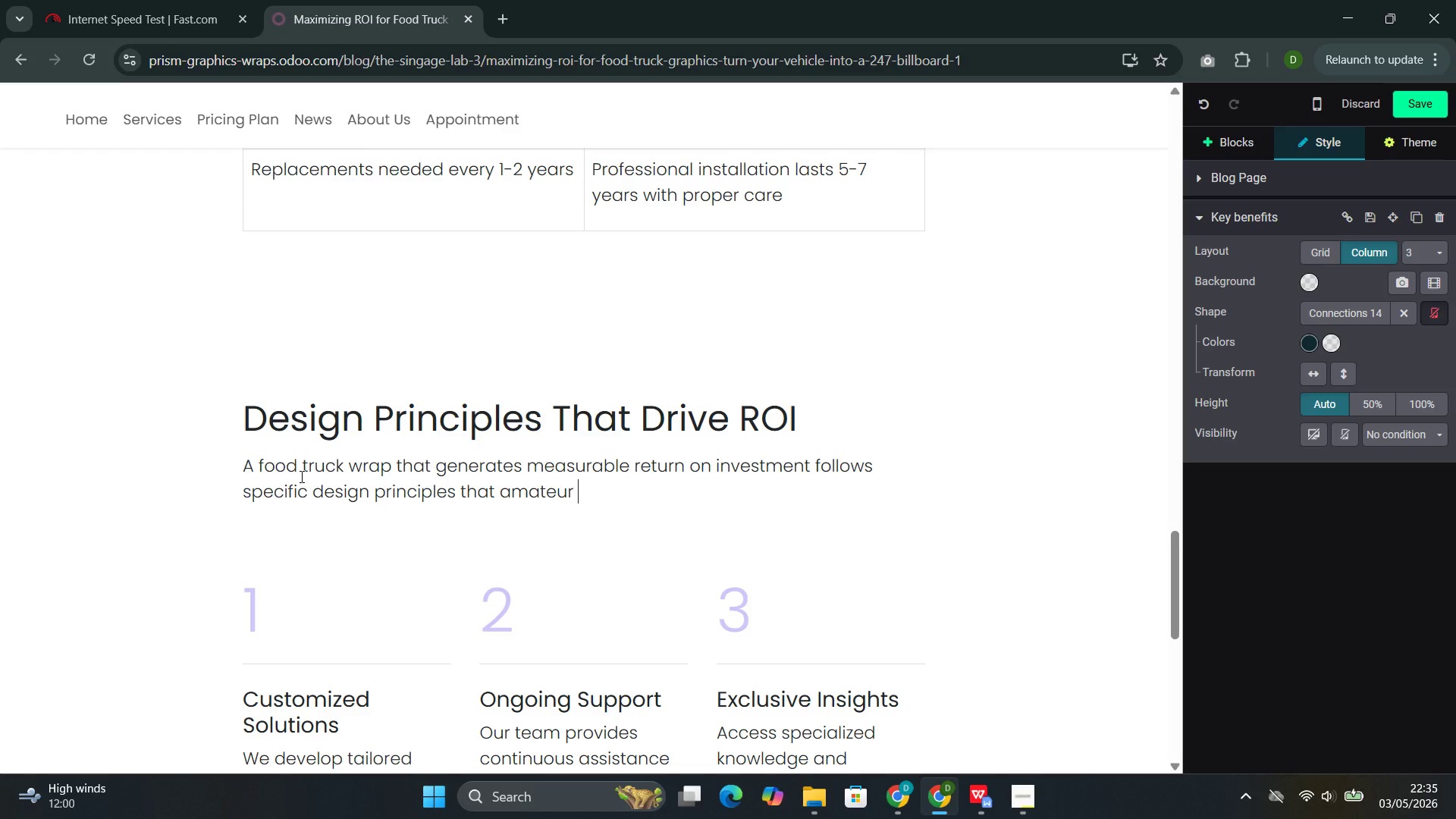 
wait(39.25)
 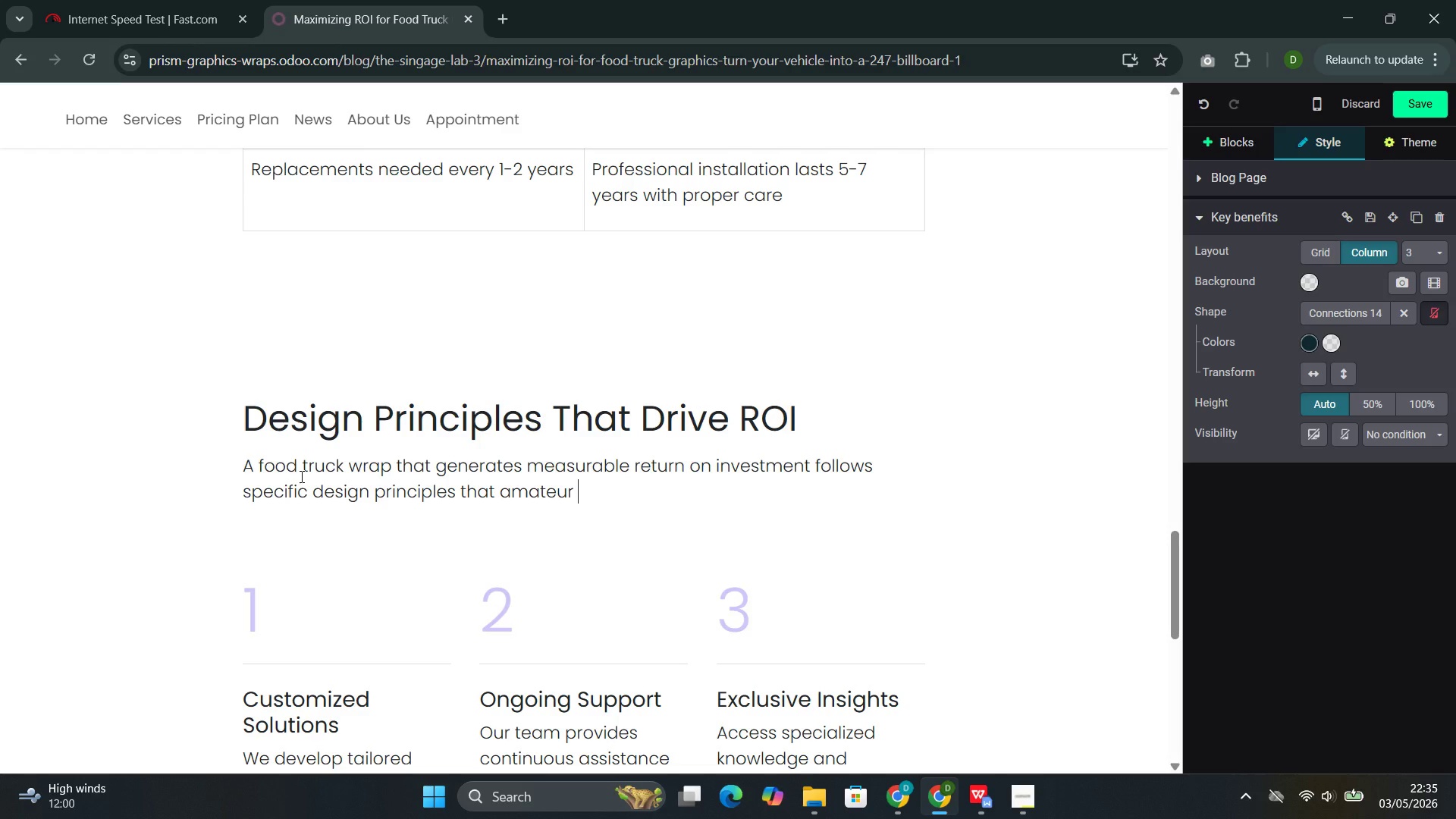 
type(graphics )
 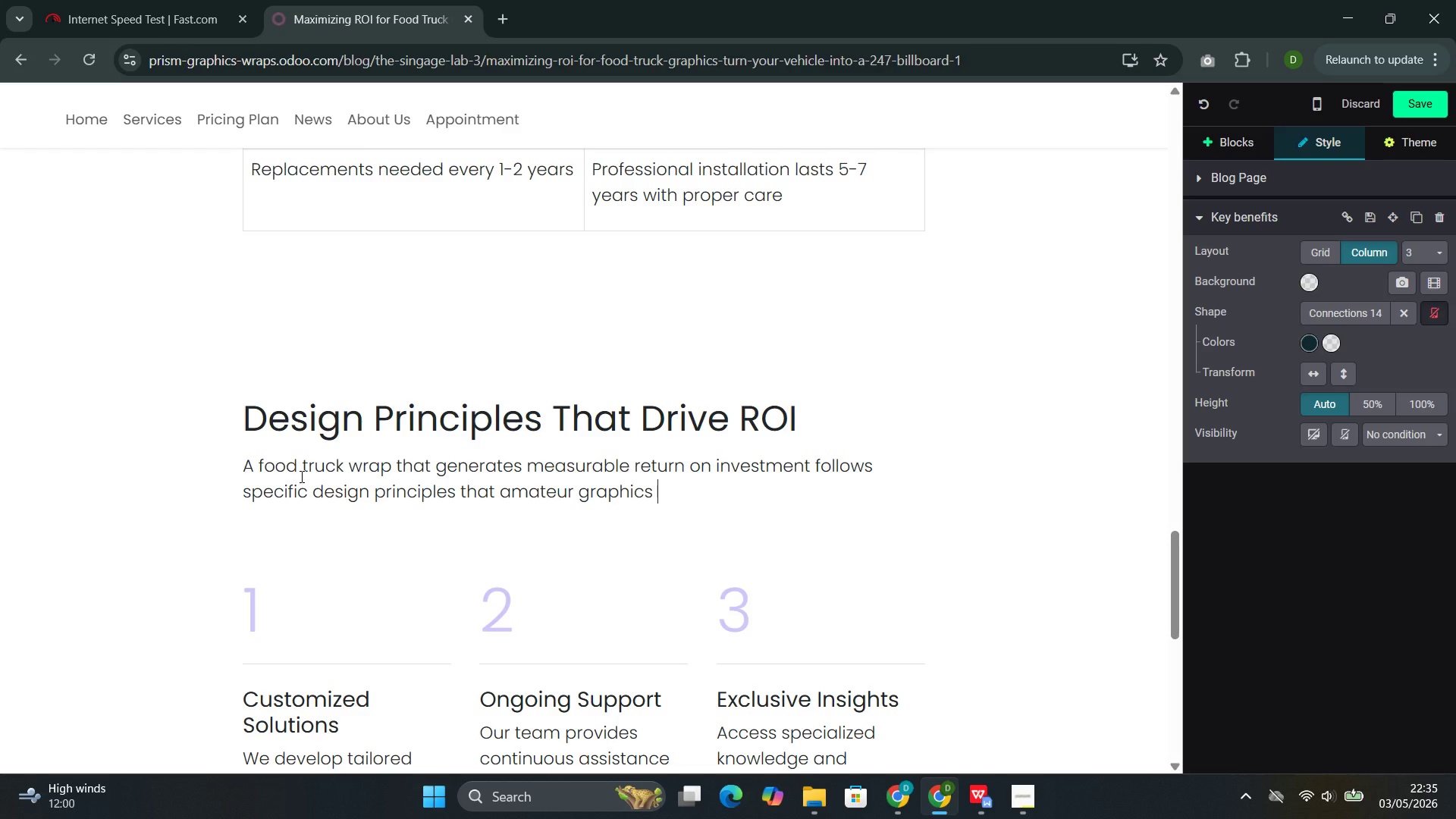 
wait(8.41)
 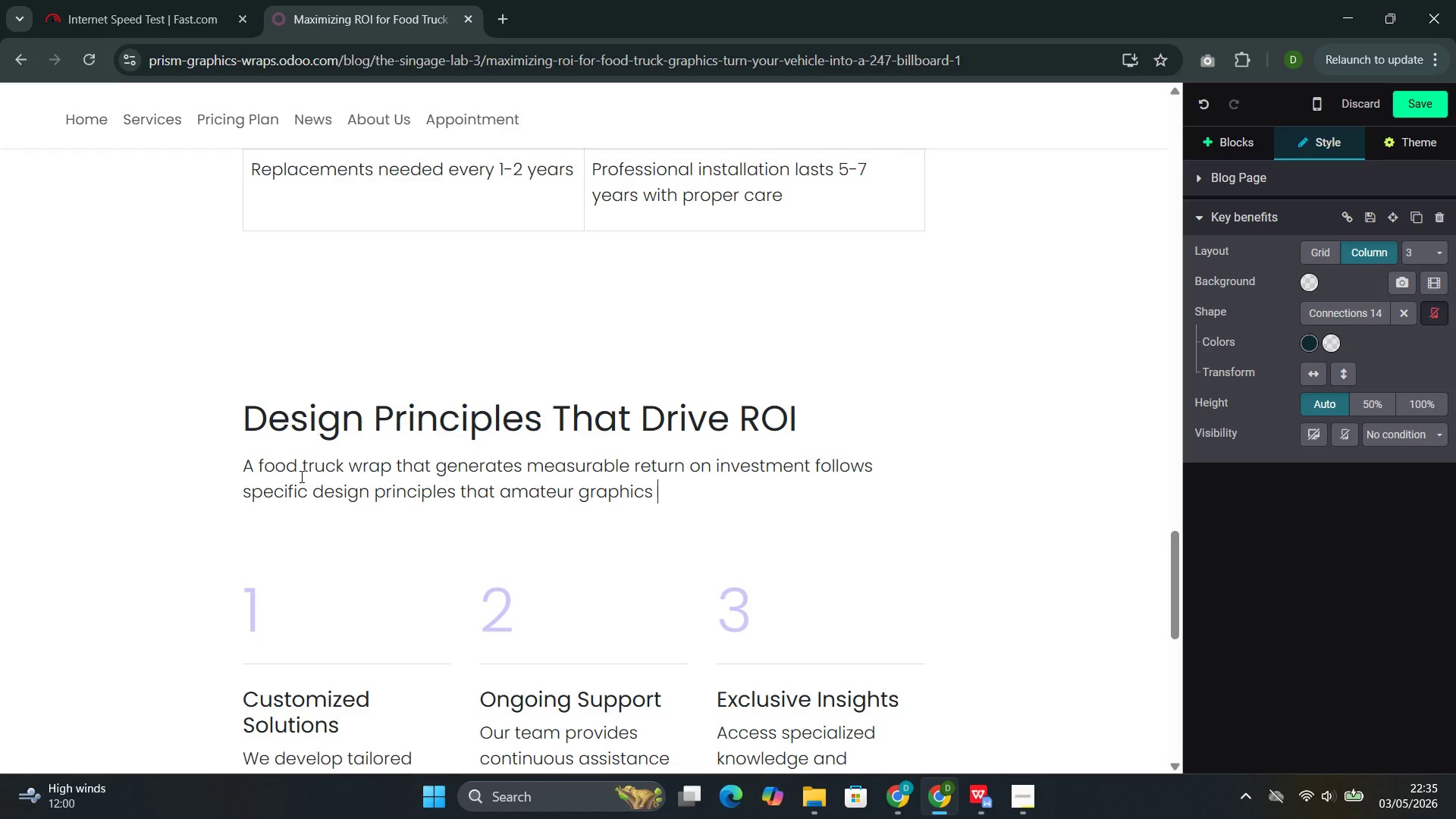 
type(often miss:)
 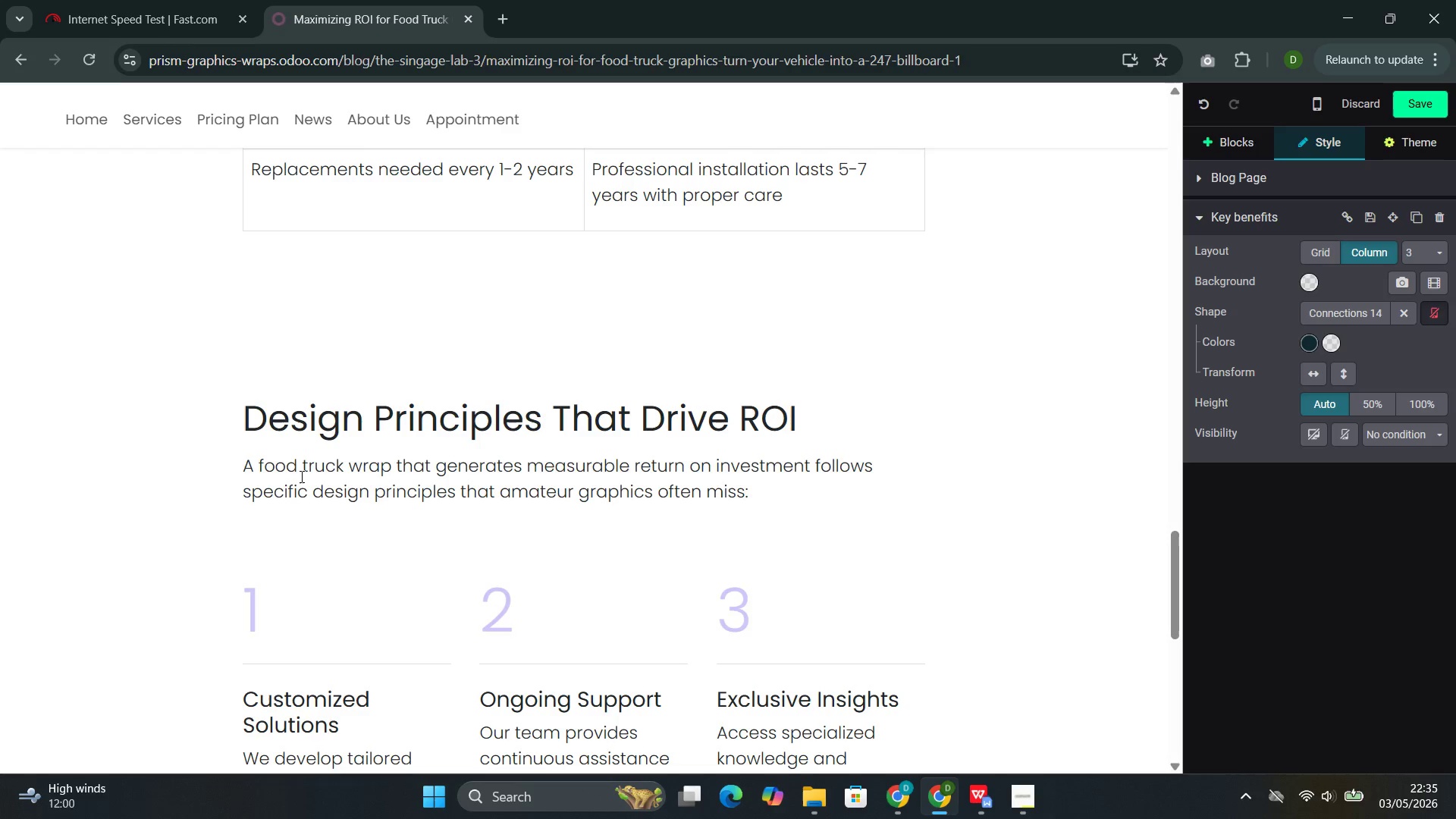 
wait(73.64)
 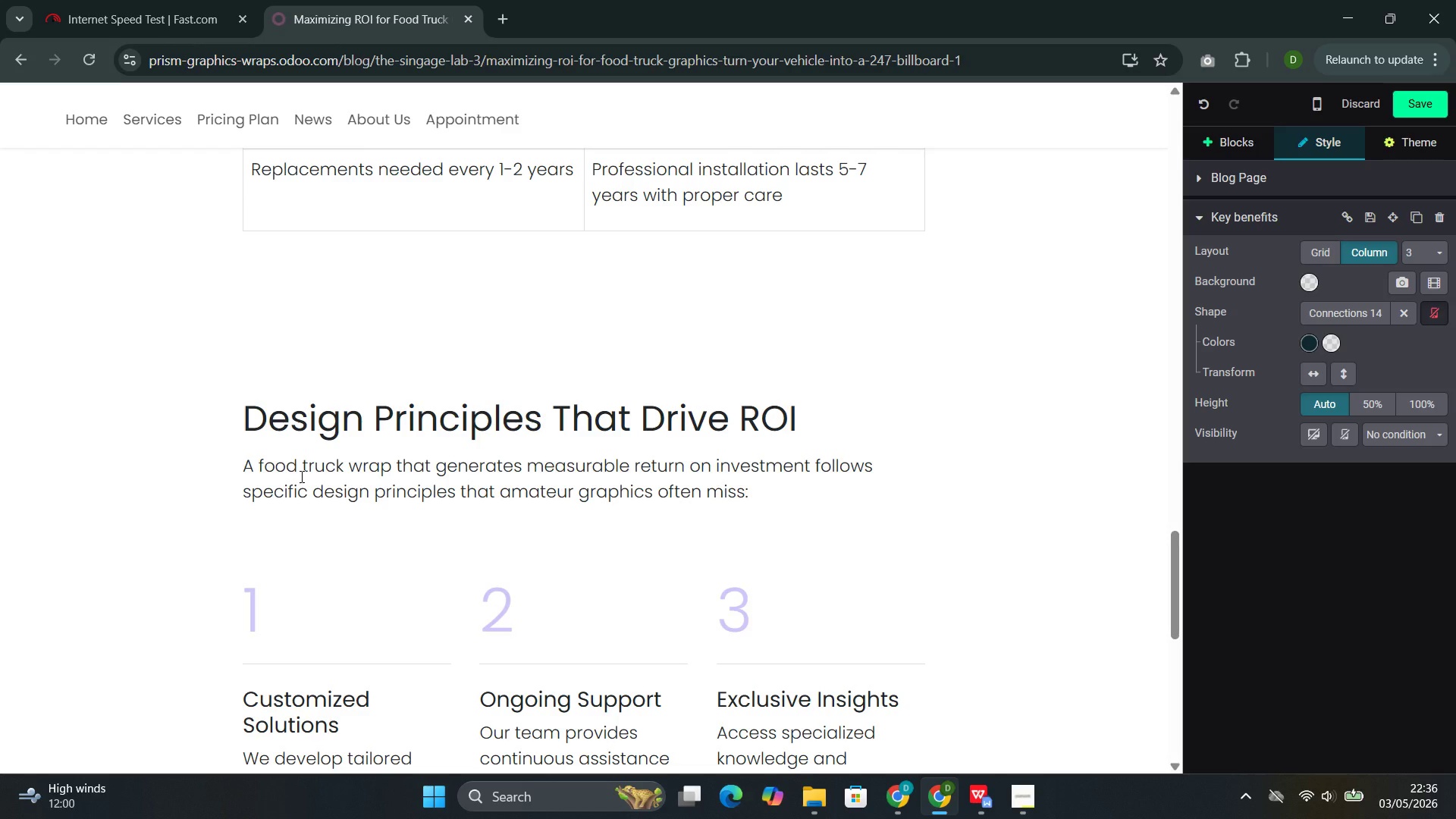 
mouse_move([391, 541])
 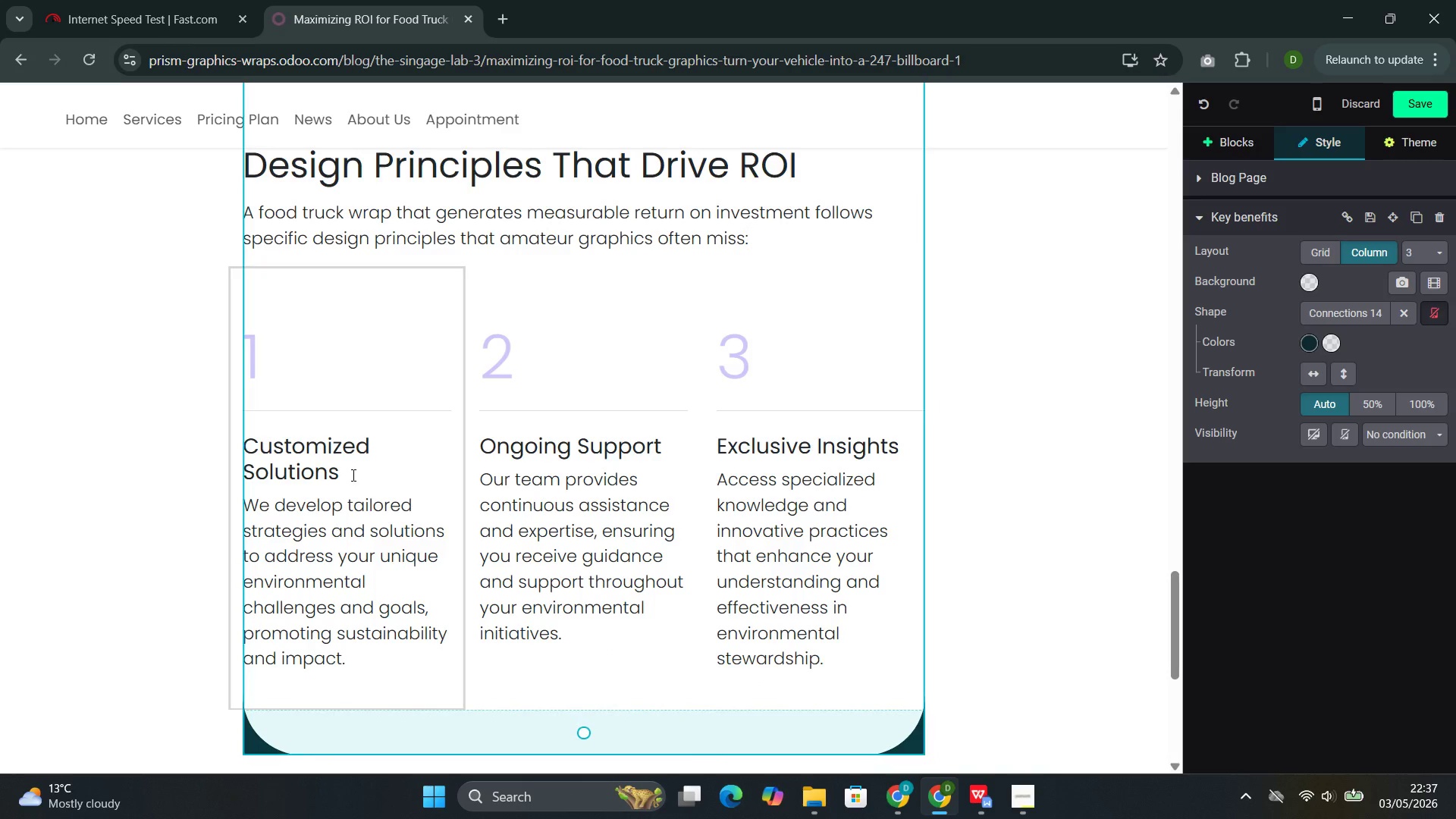 
left_click_drag(start_coordinate=[350, 474], to_coordinate=[260, 450])
 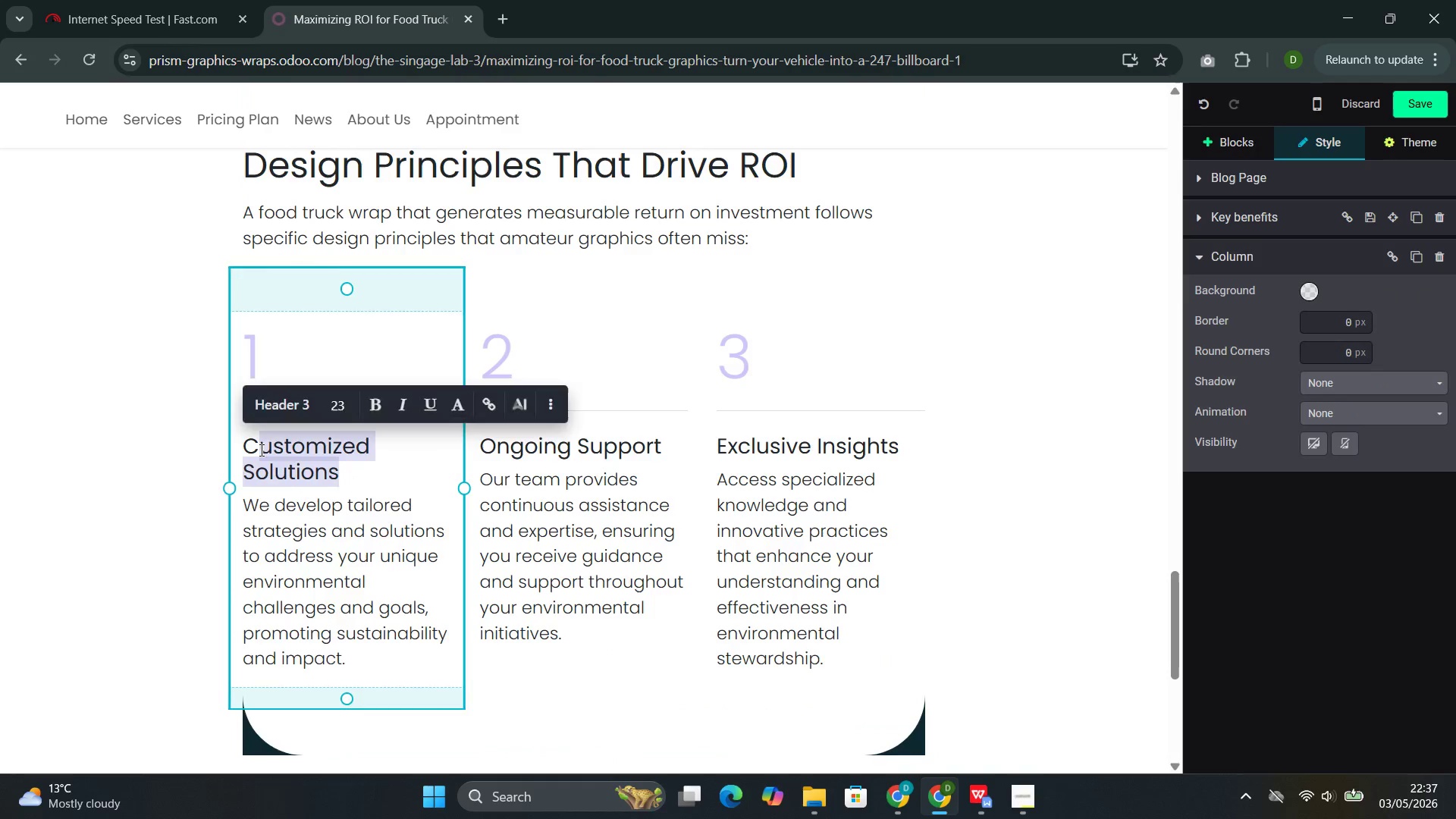 
key(Backspace)
key(Backspace)
type(Visibility at a distance)
 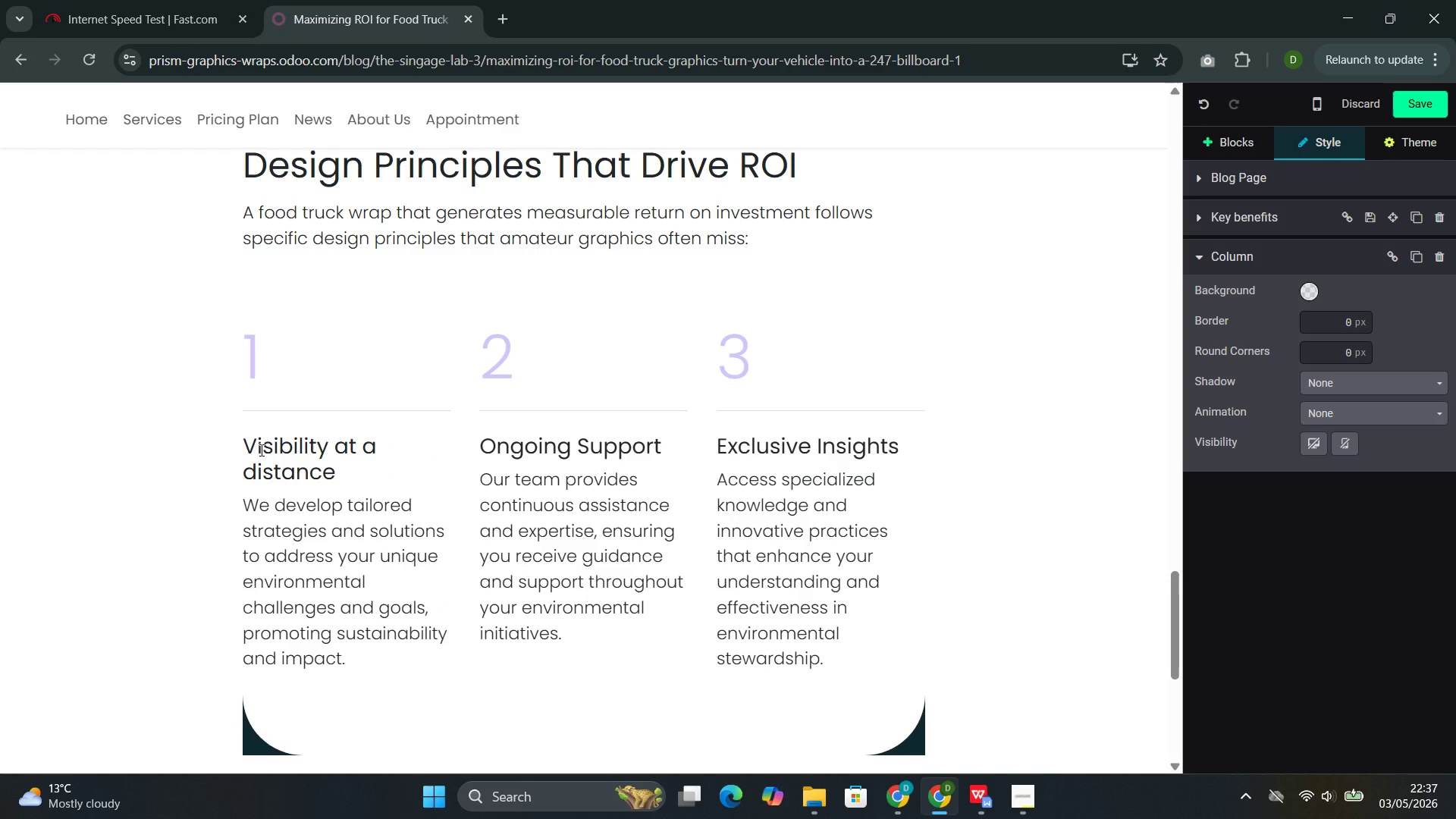 
left_click_drag(start_coordinate=[353, 661], to_coordinate=[259, 511])
 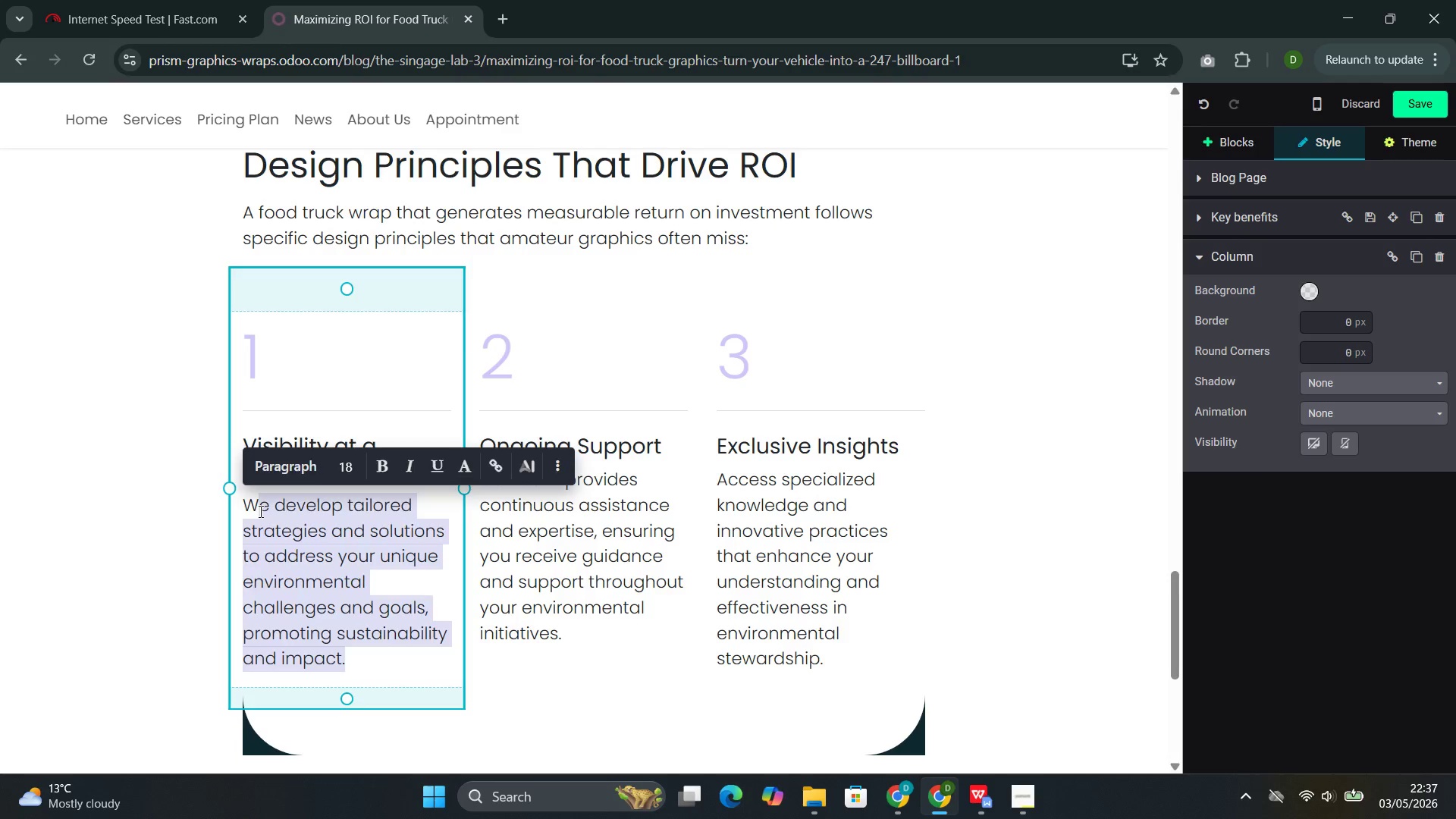 
key(Backspace)
key(Backspace)
type(Your truck is often seen from acroos)
key(Backspace)
key(Backspace)
type(ss a )
 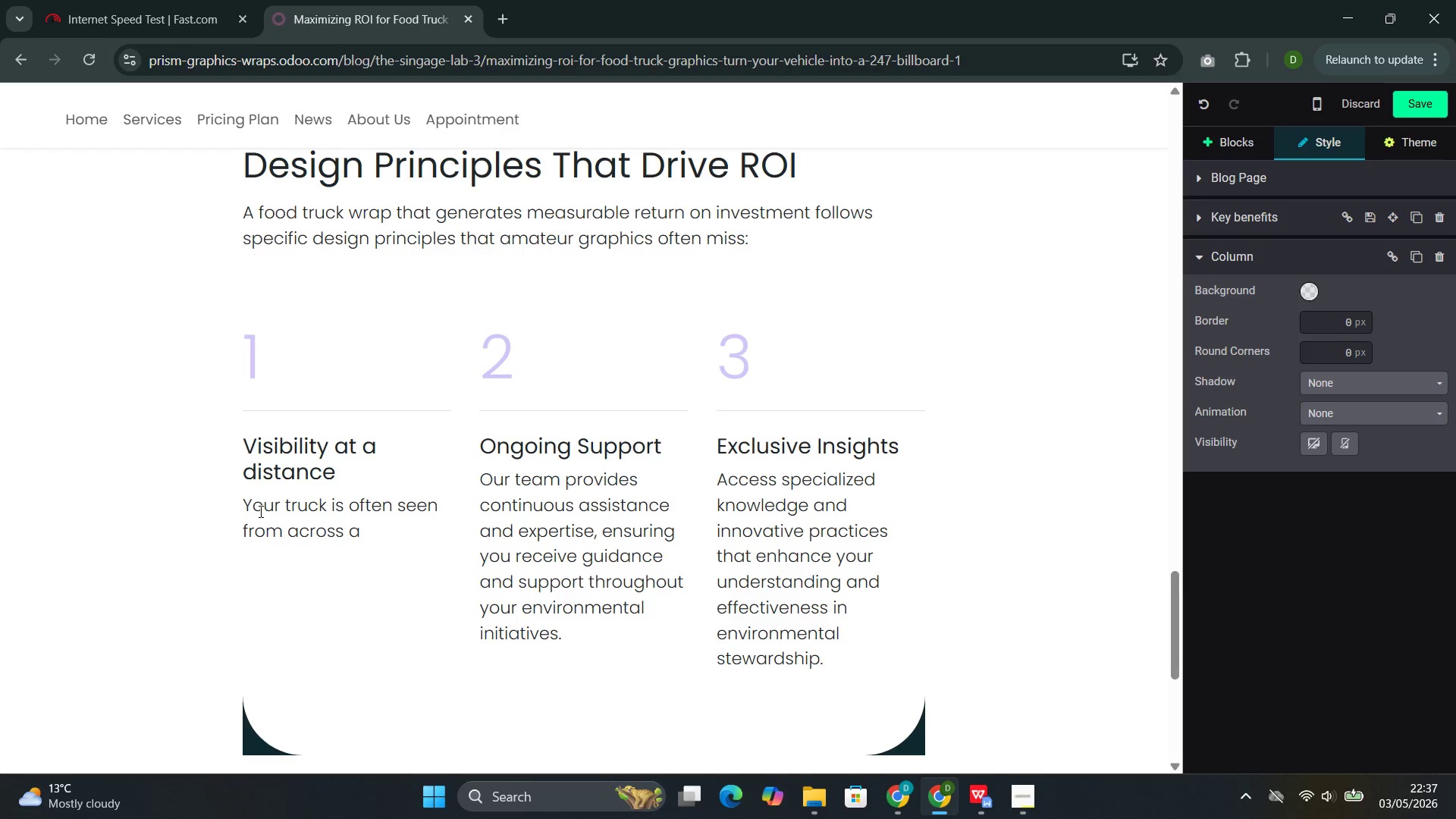 
wait(34.12)
 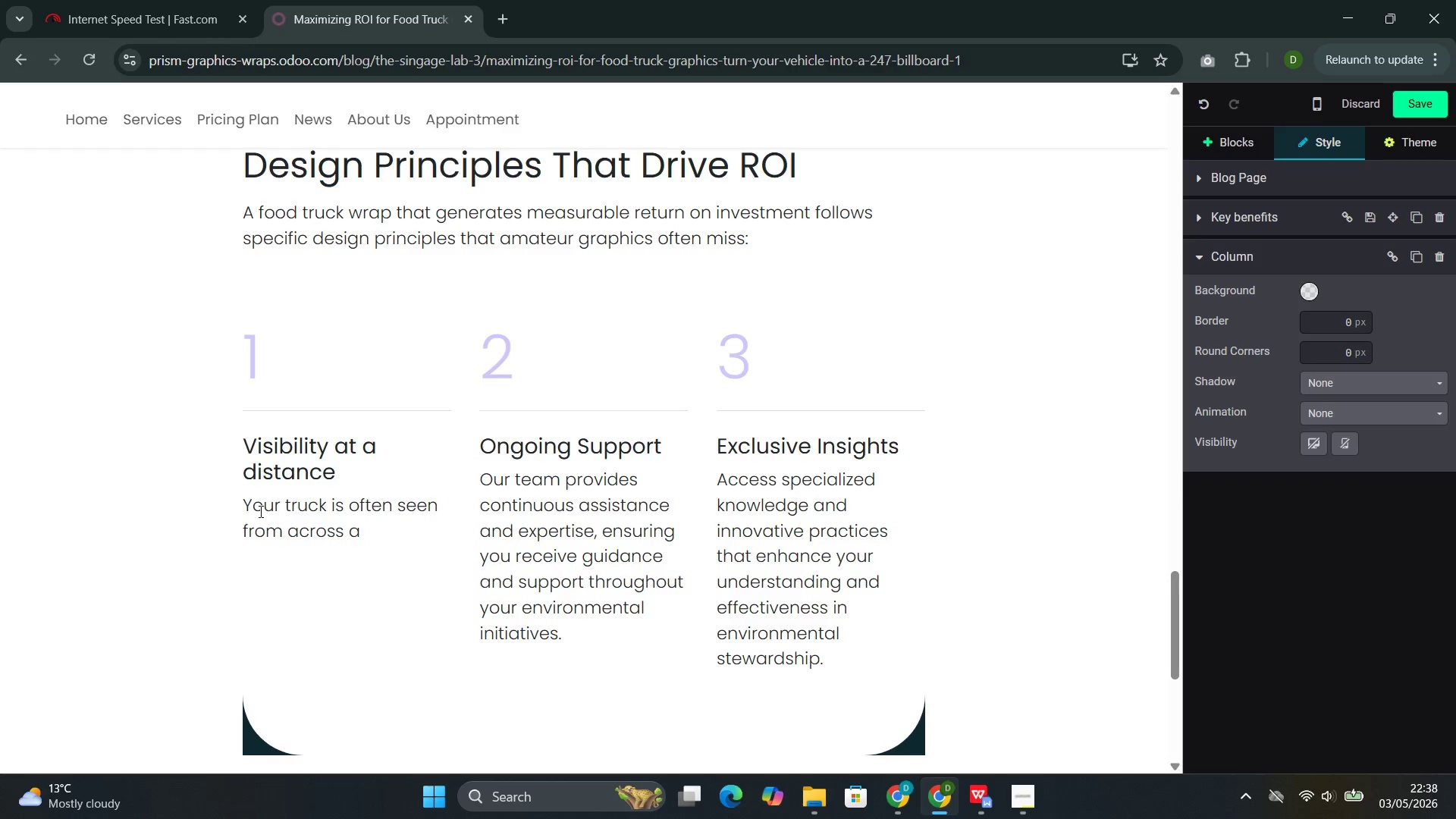 
type(patking lot or down a city lo)
key(Backspace)
key(Backspace)
type(block. Yhe design must be )
 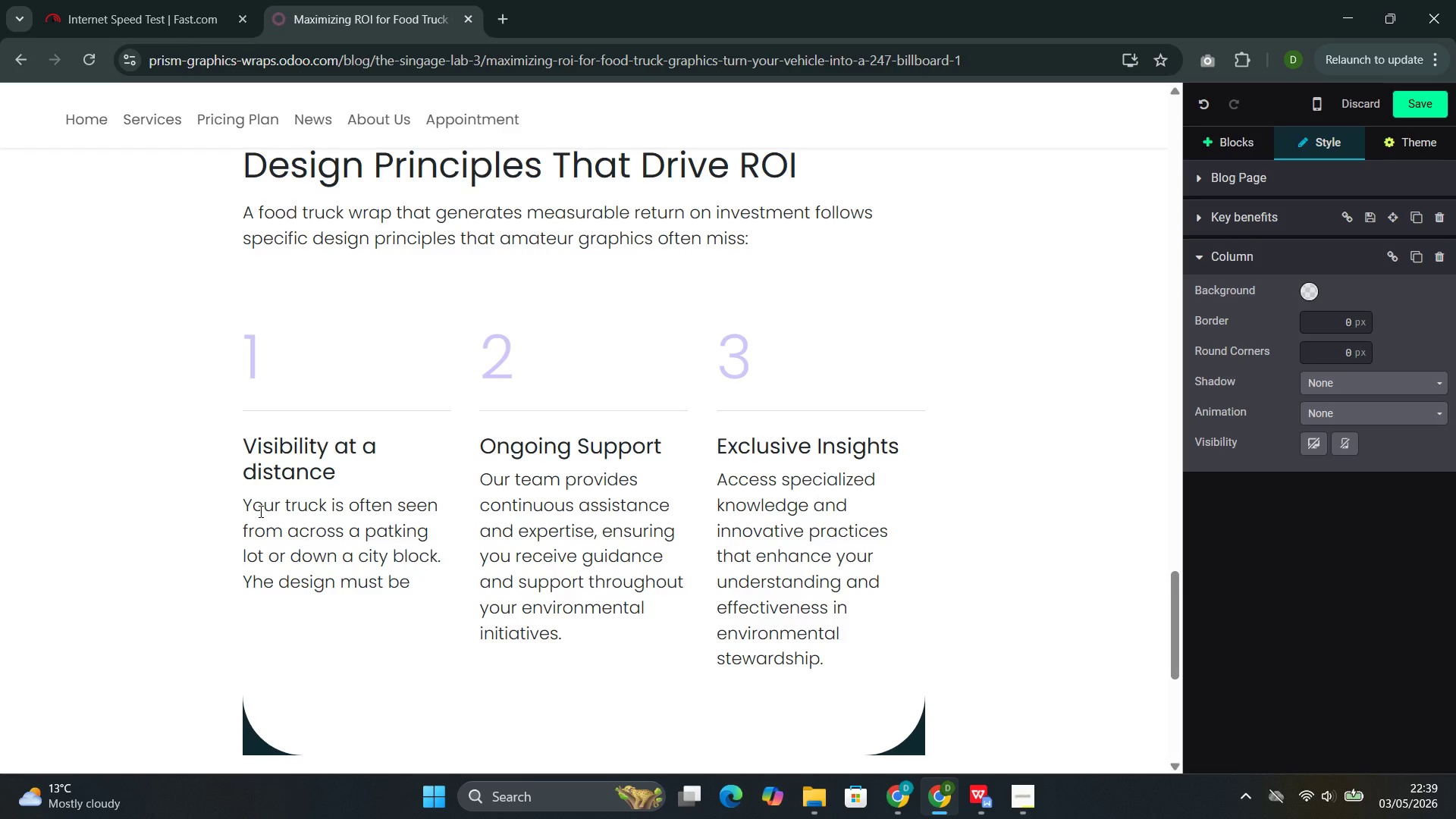 
wait(28.69)
 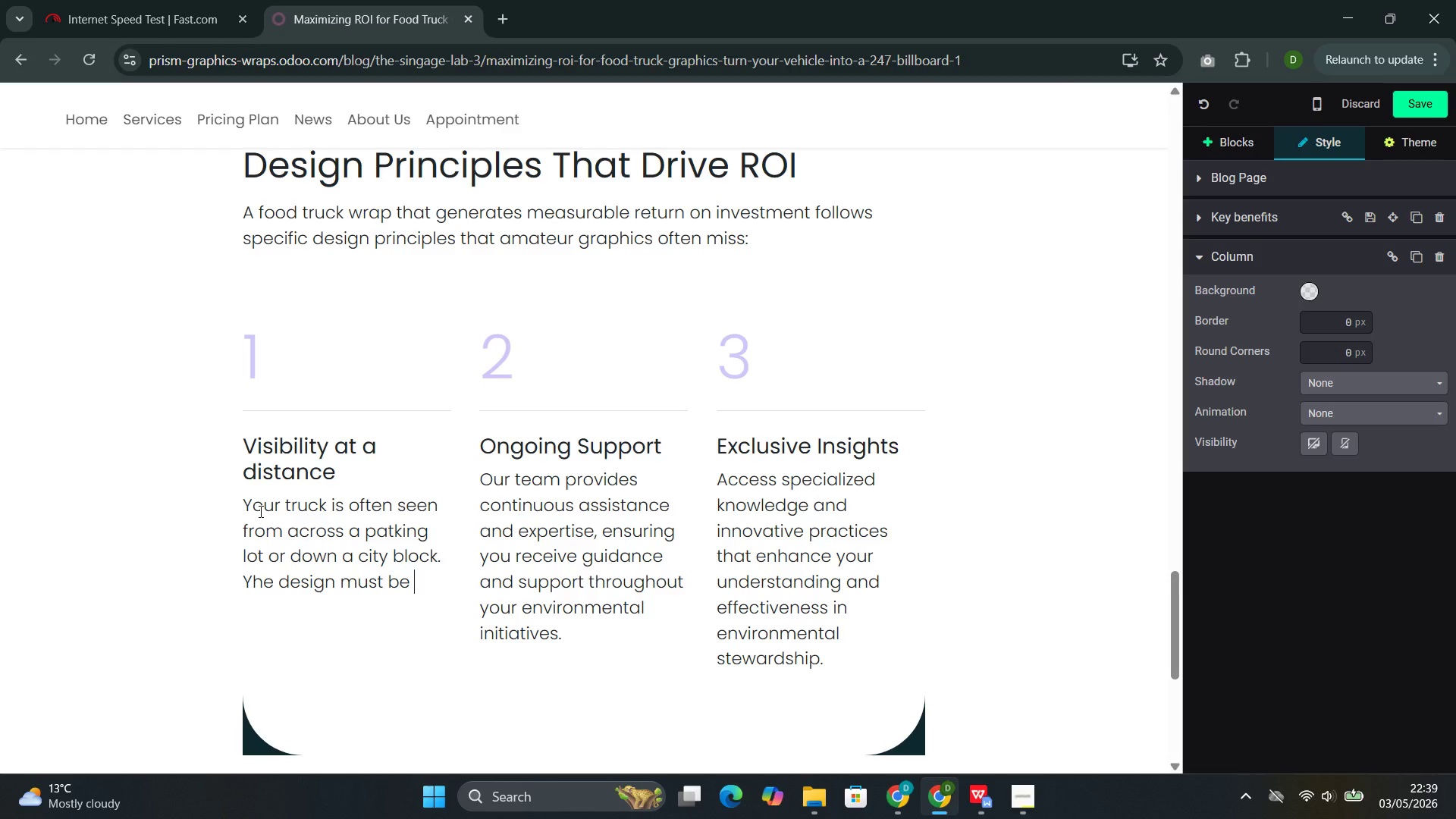 
left_click([253, 576])
 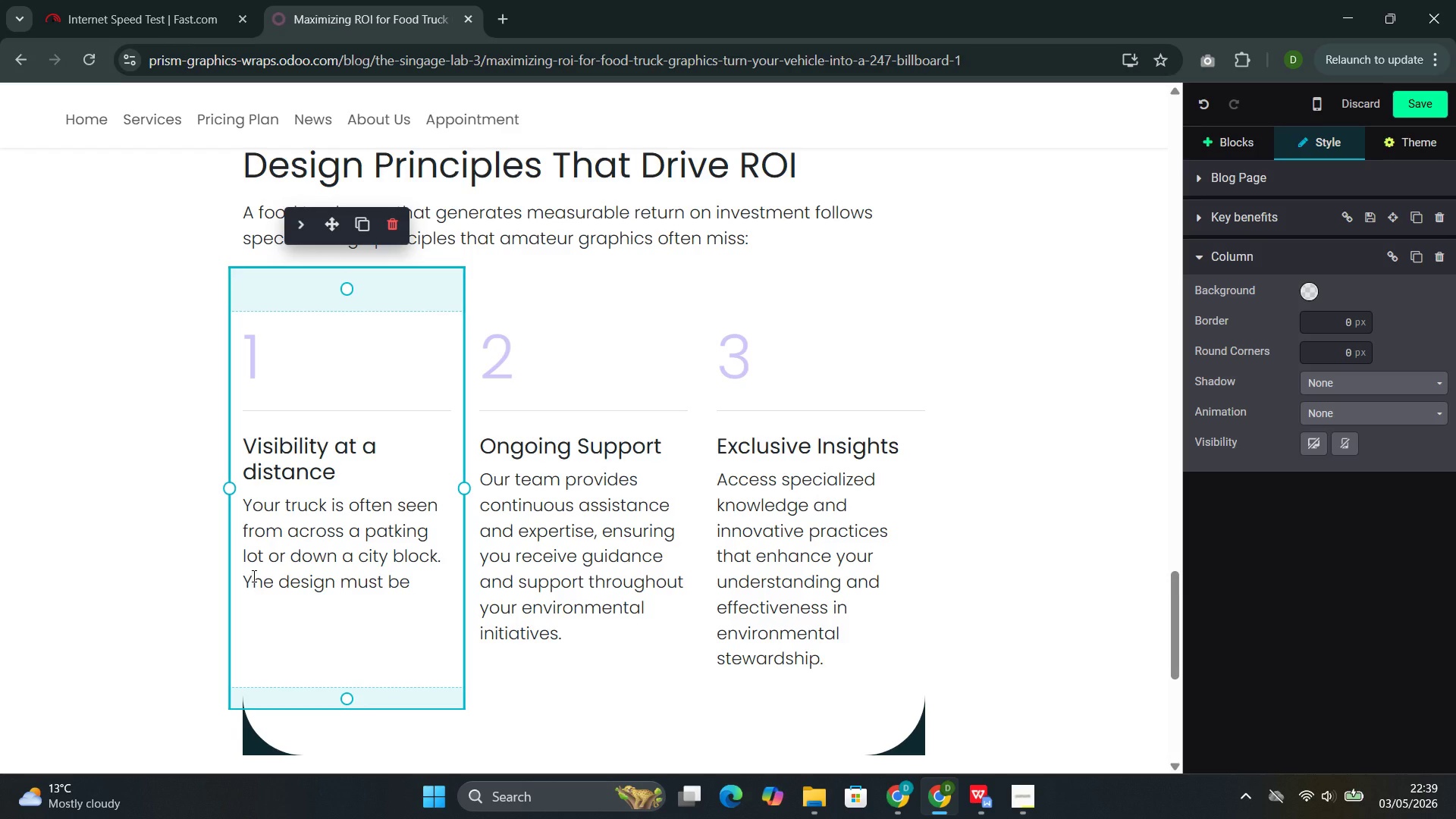 
key(Backspace)
 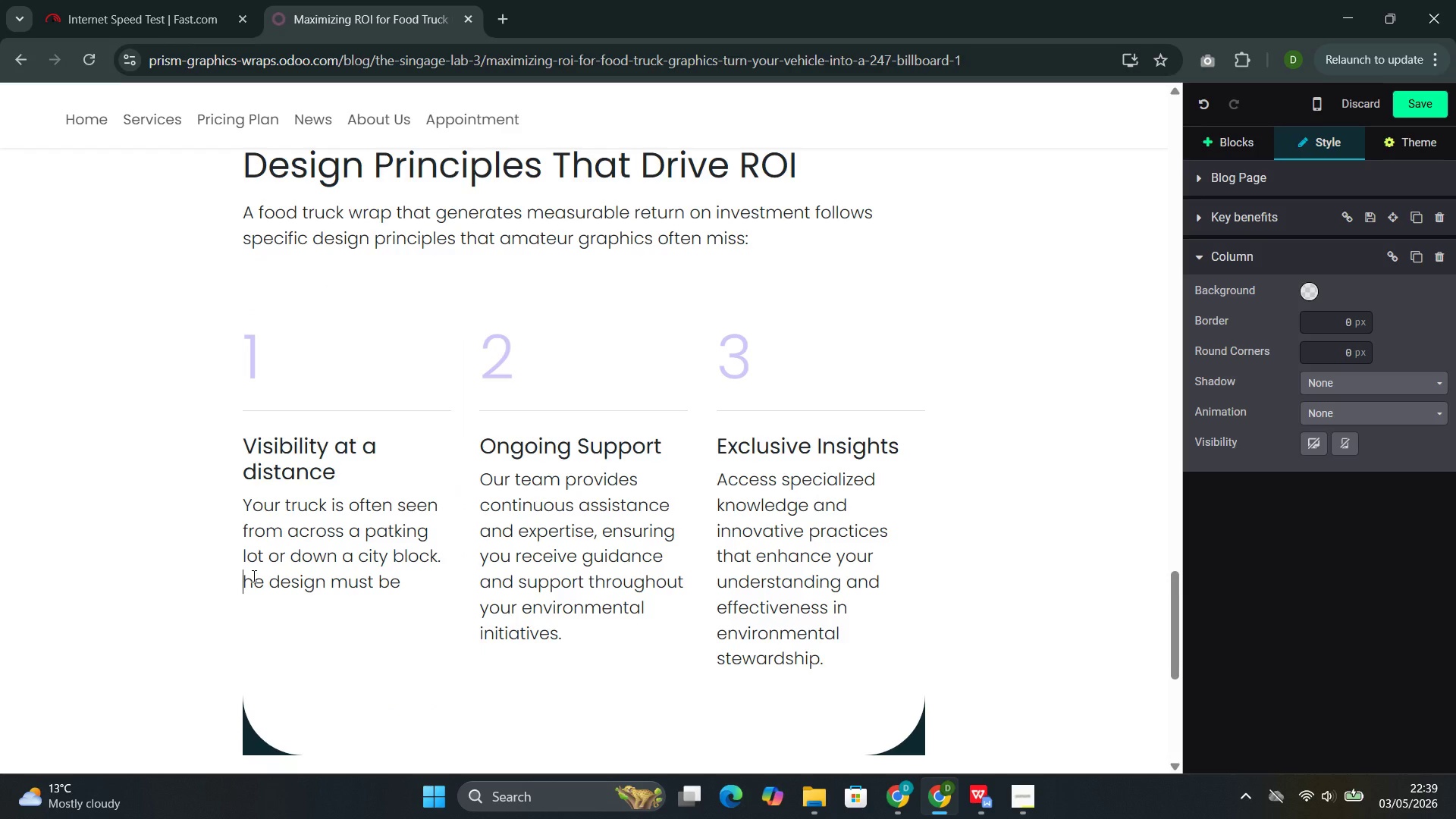 
key(Shift+Y)
 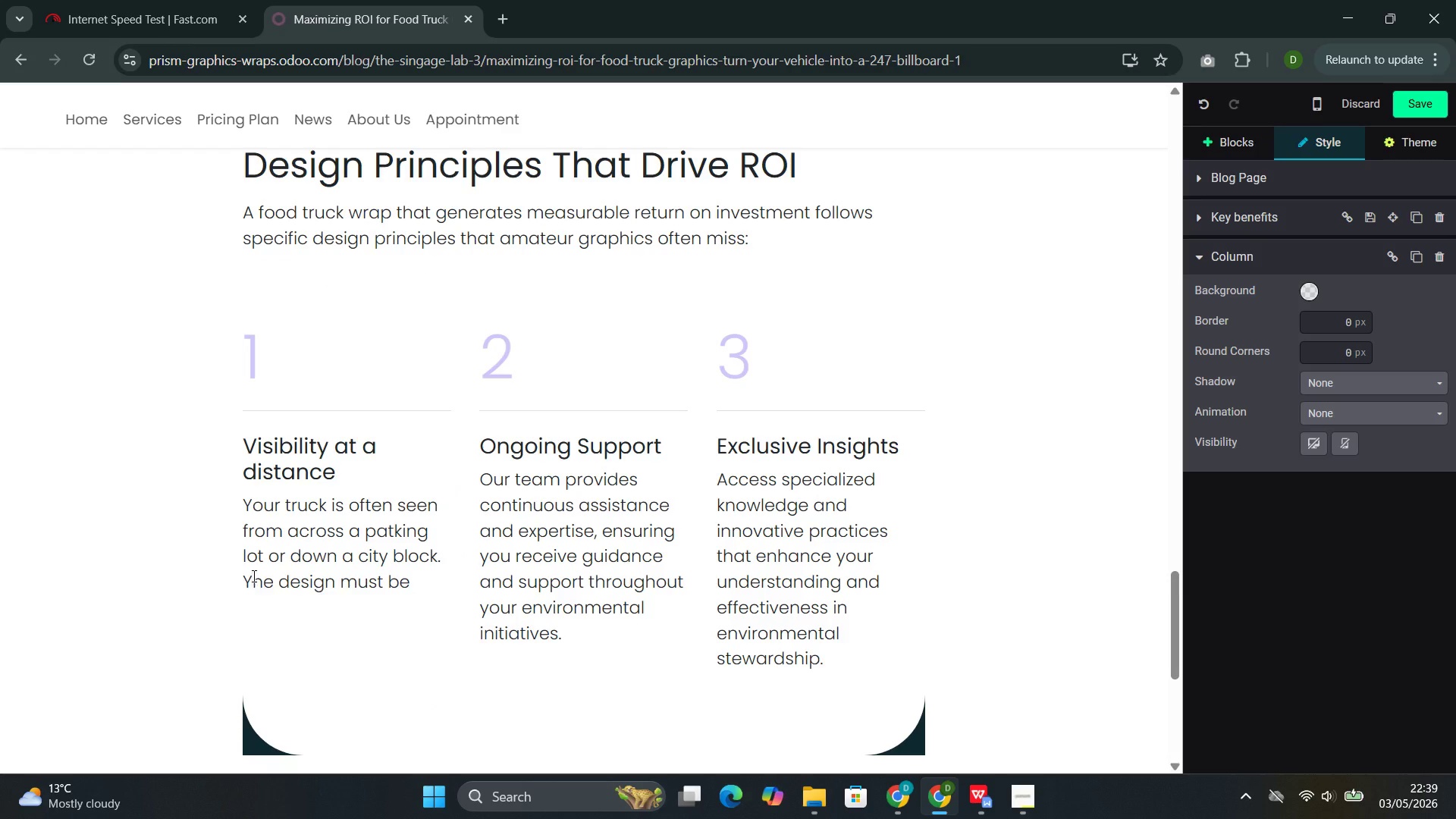 
key(Backspace)
 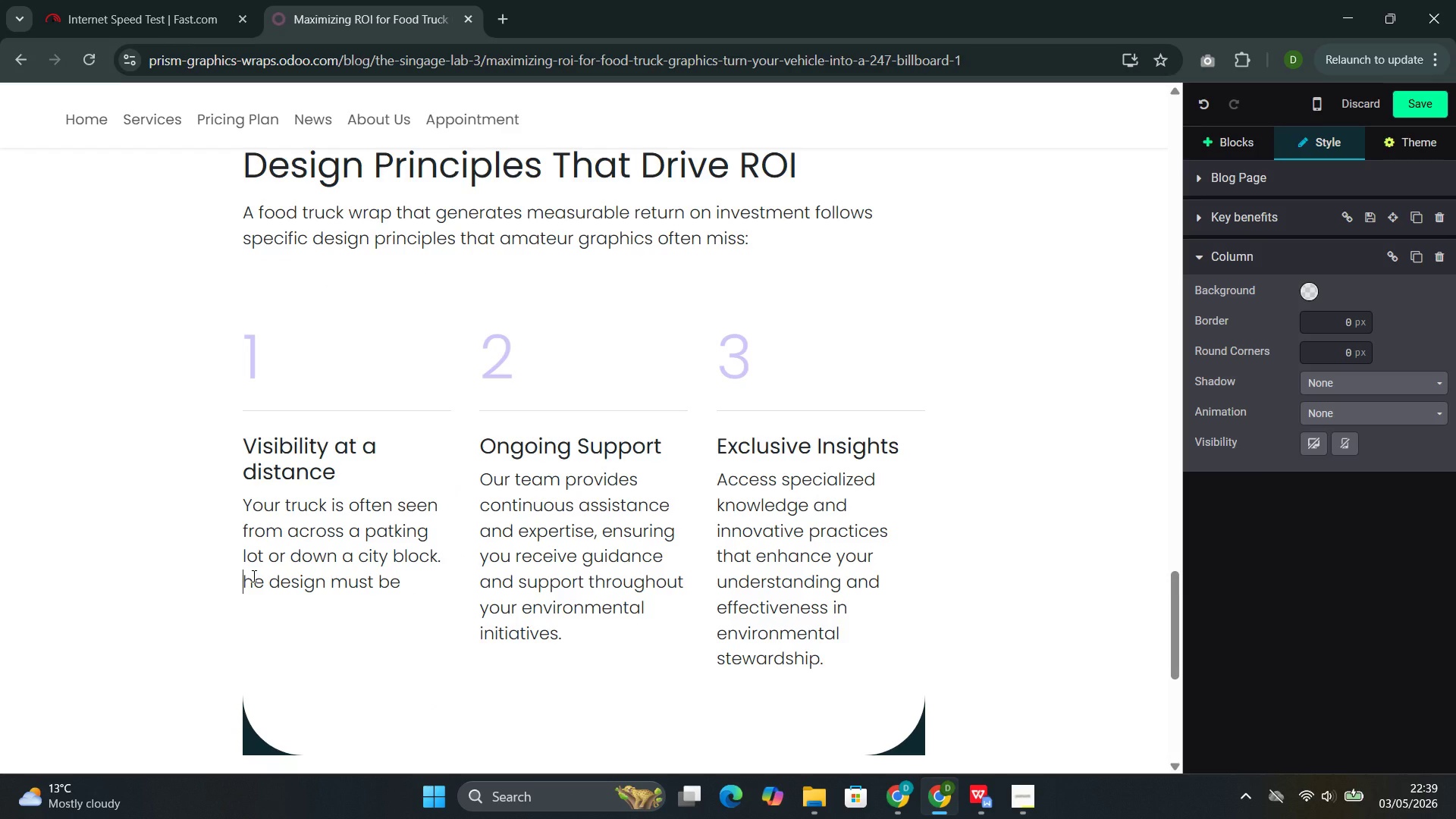 
key(Shift+T)
 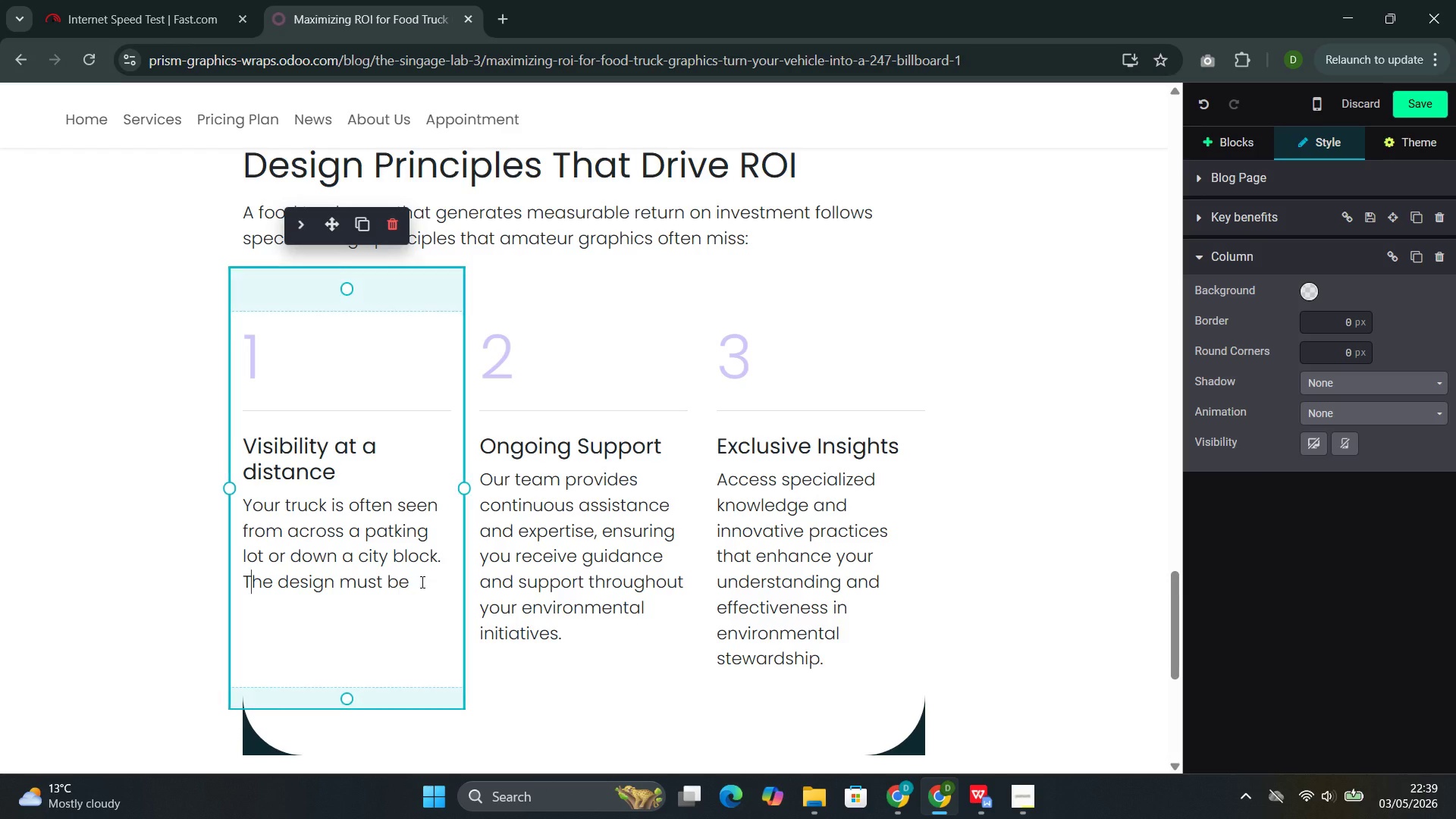 
left_click([421, 582])
 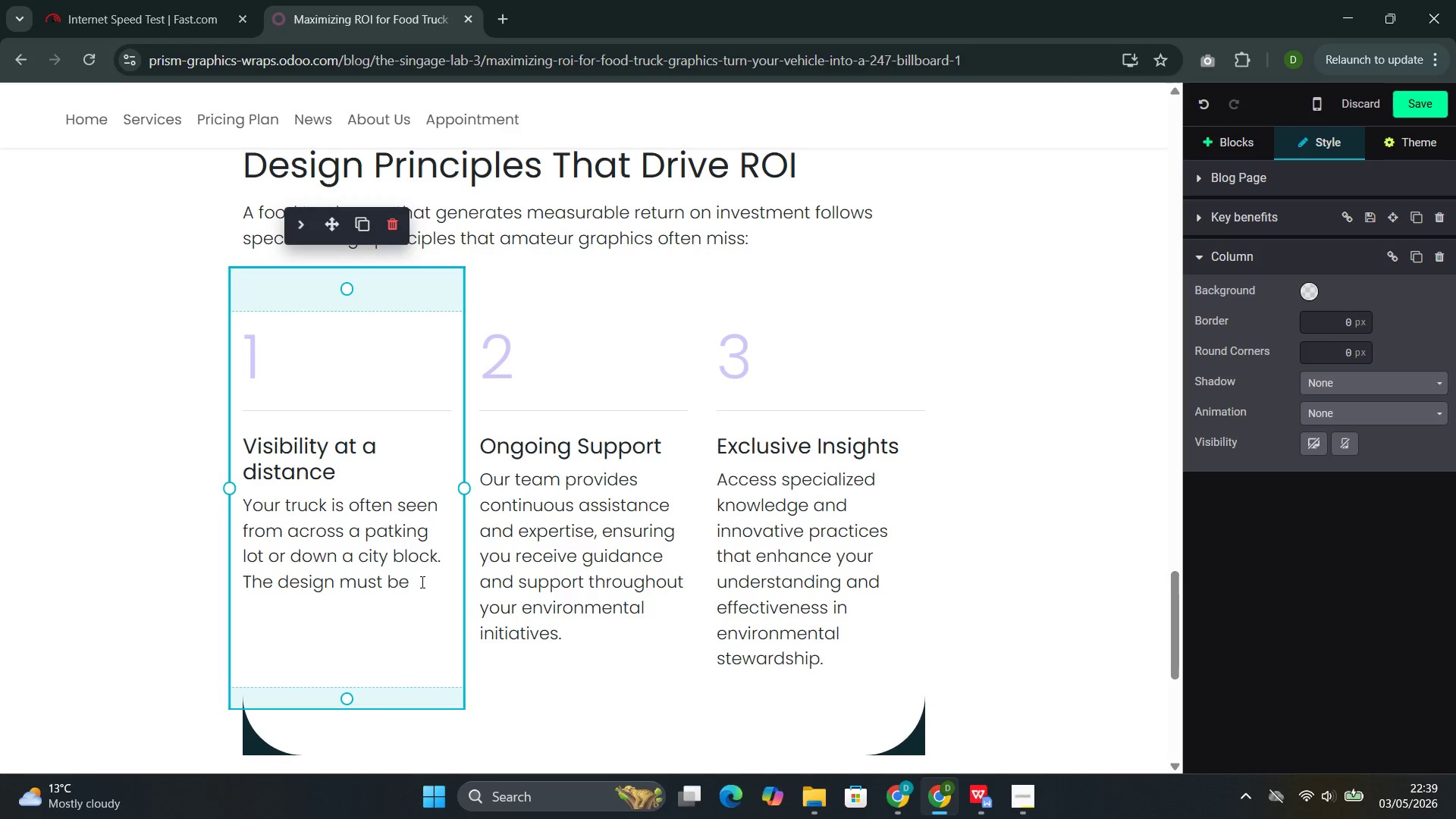 
key(Backspace)
 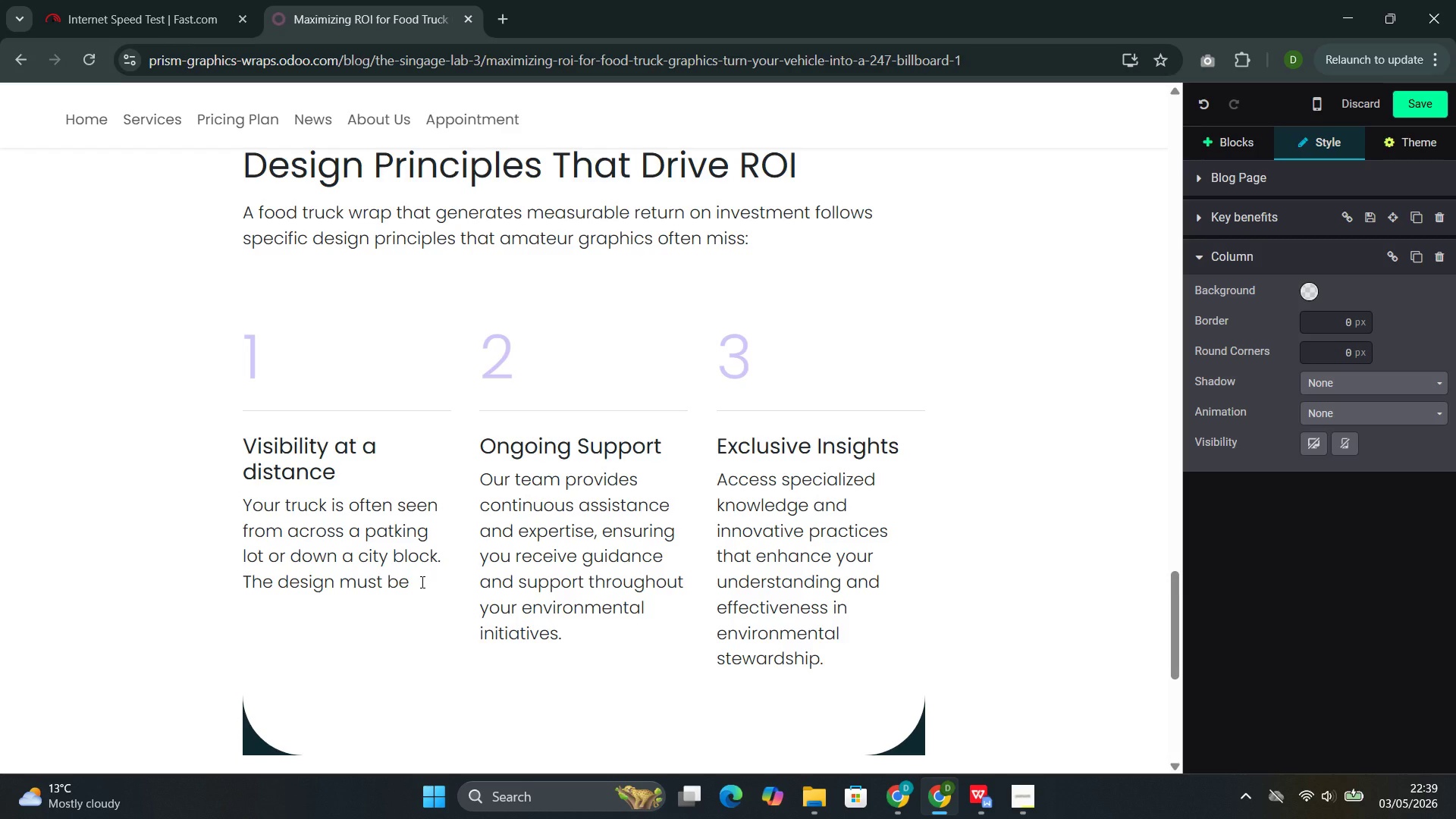 
wait(6.64)
 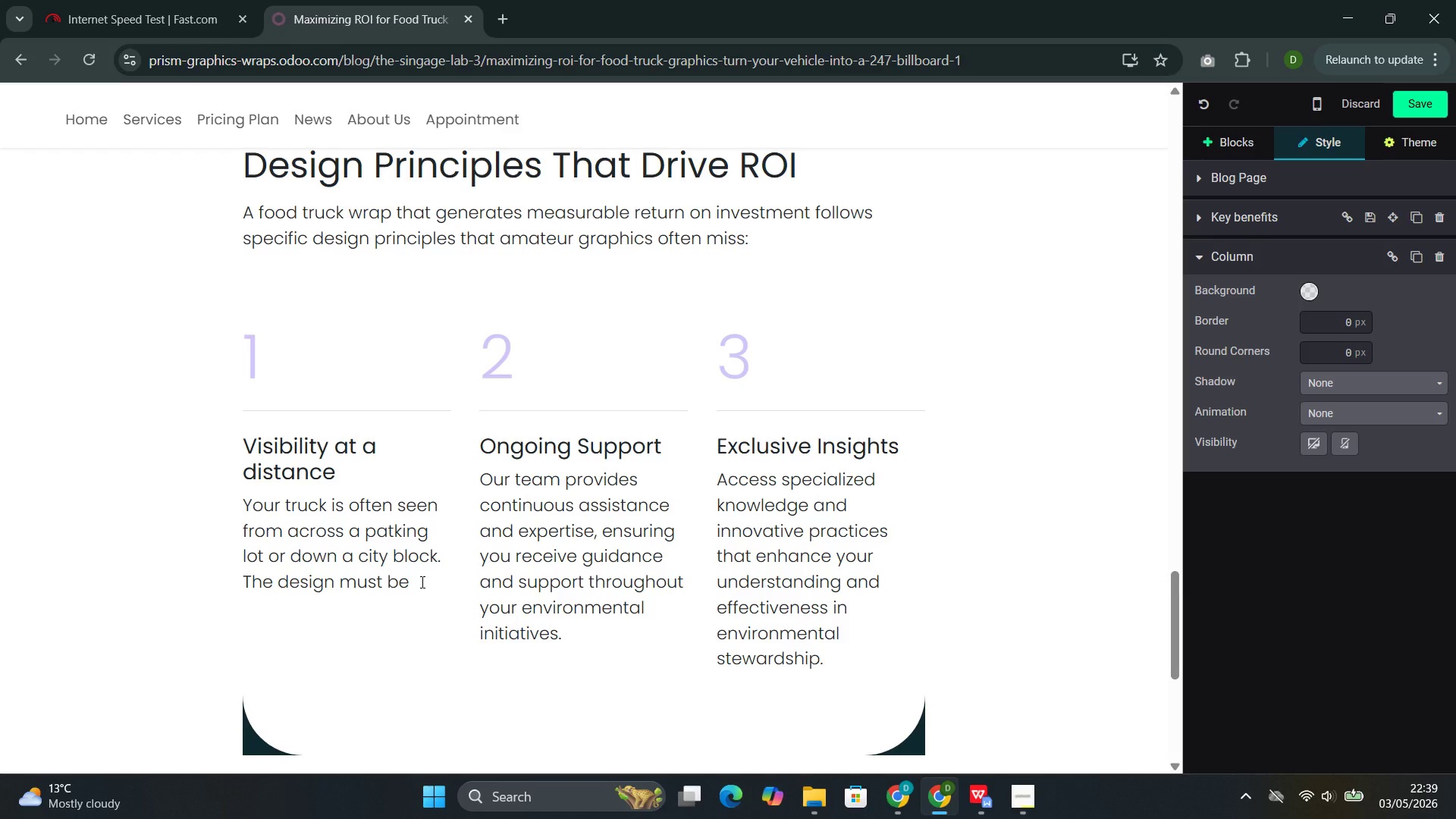 
type(legible from 50 feet away. Large, bold typography for the business name )
key(Backspace)
type(. High-contact)
key(Backspace)
key(Backspace)
key(Backspace)
type(rast color combinations.)
 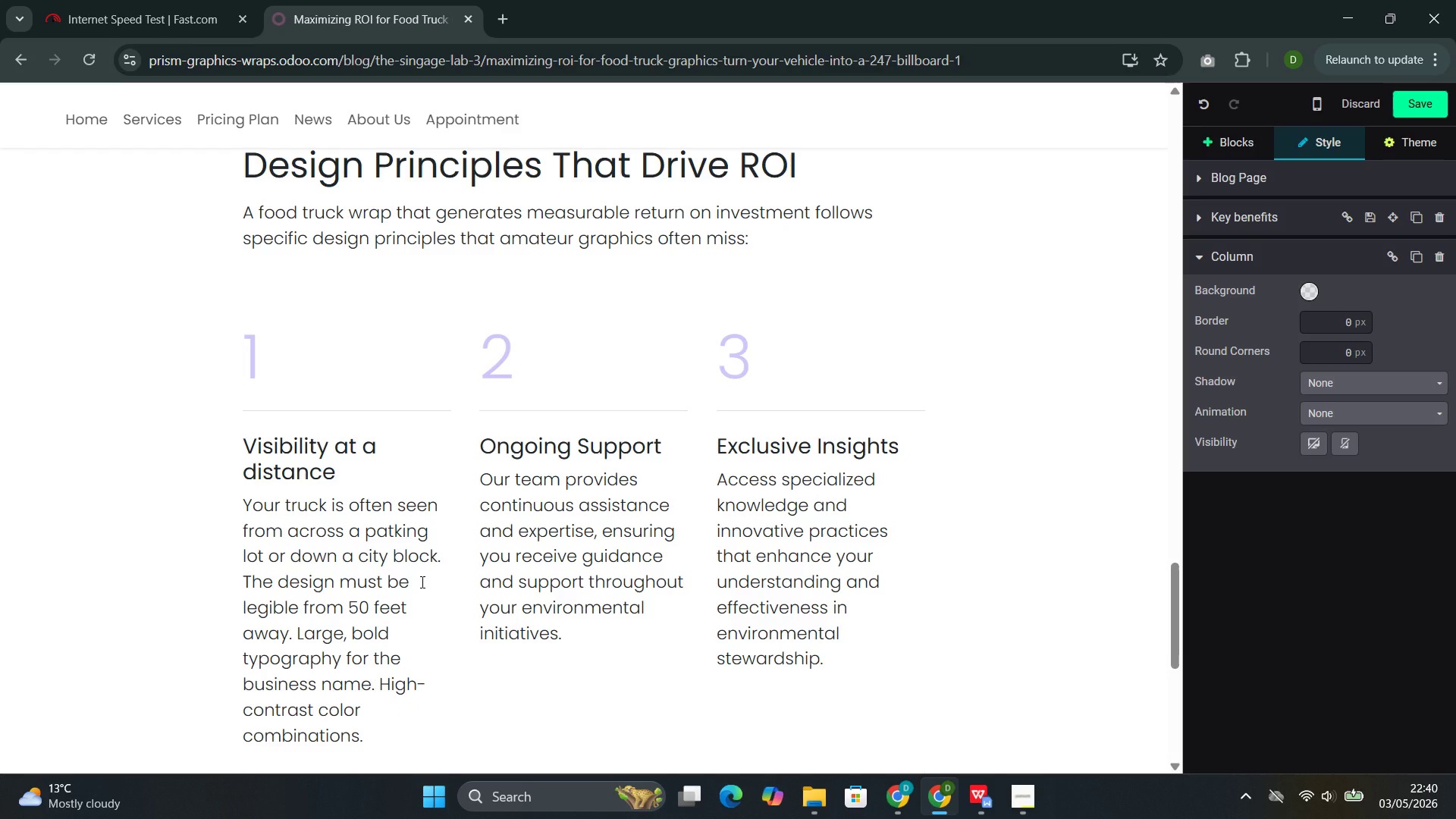 
wait(31.42)
 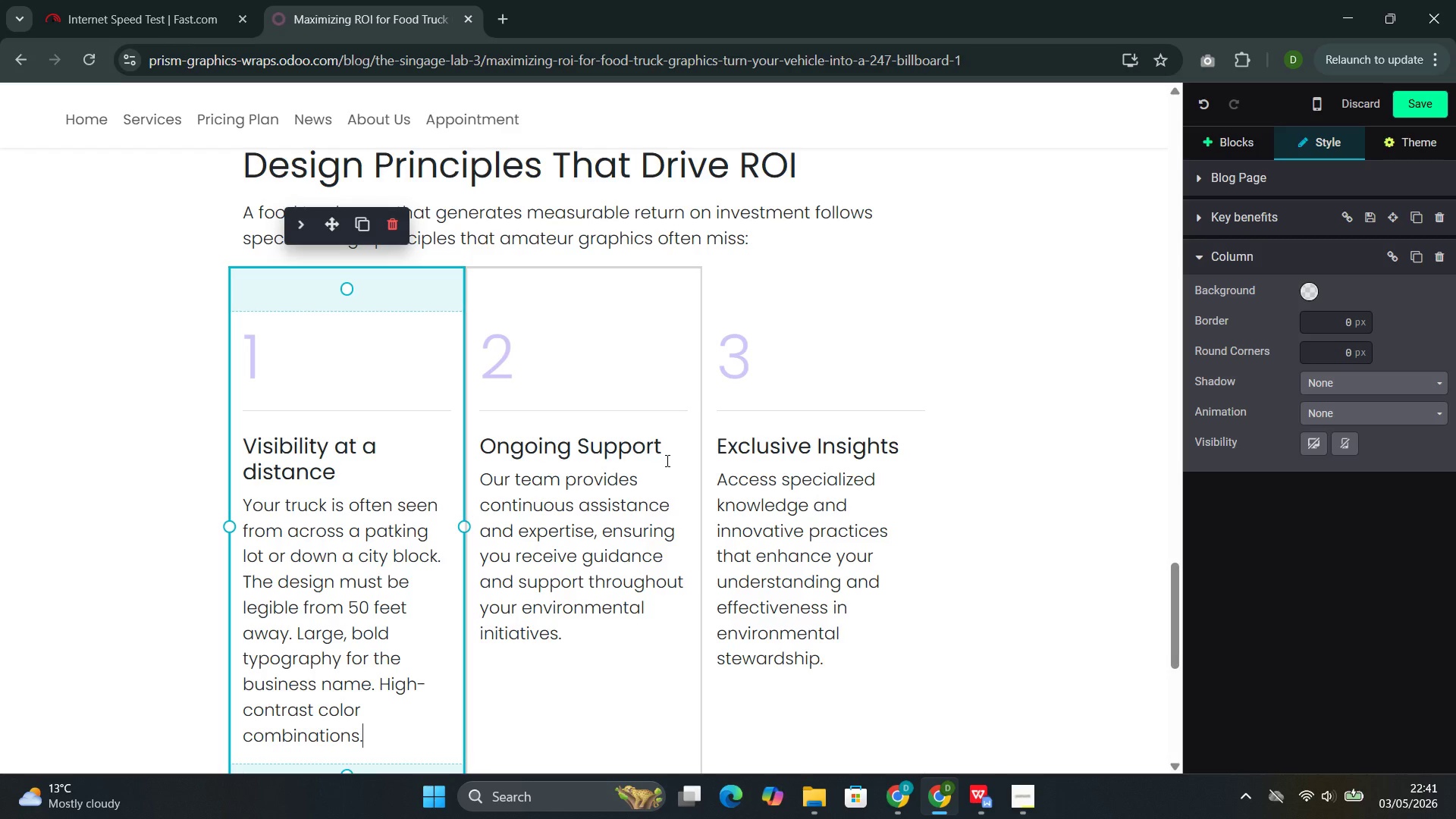 
left_click_drag(start_coordinate=[669, 443], to_coordinate=[497, 438])
 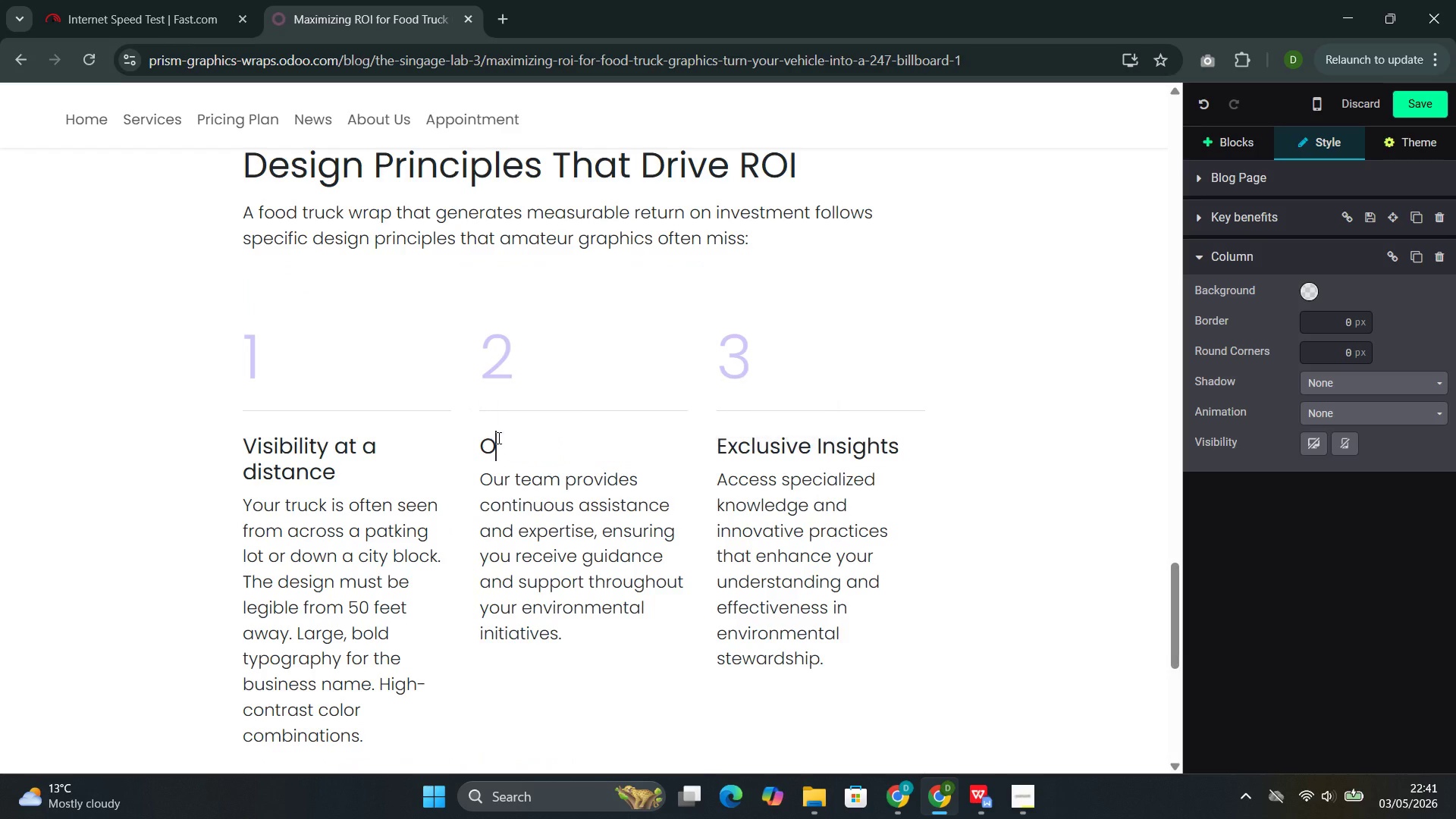 
key(Backspace)
key(Backspace)
type(Appe)
 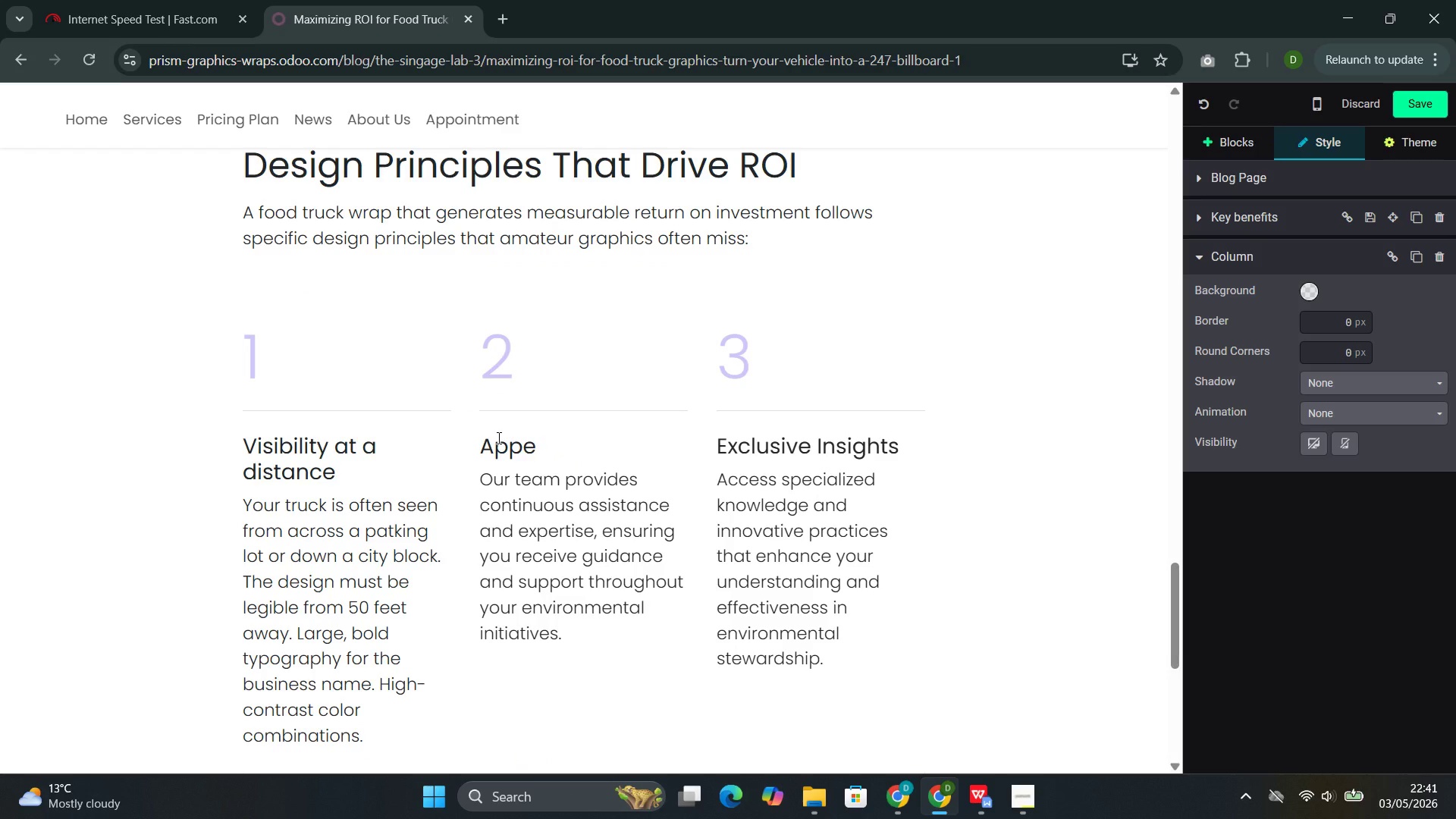 
wait(7.88)
 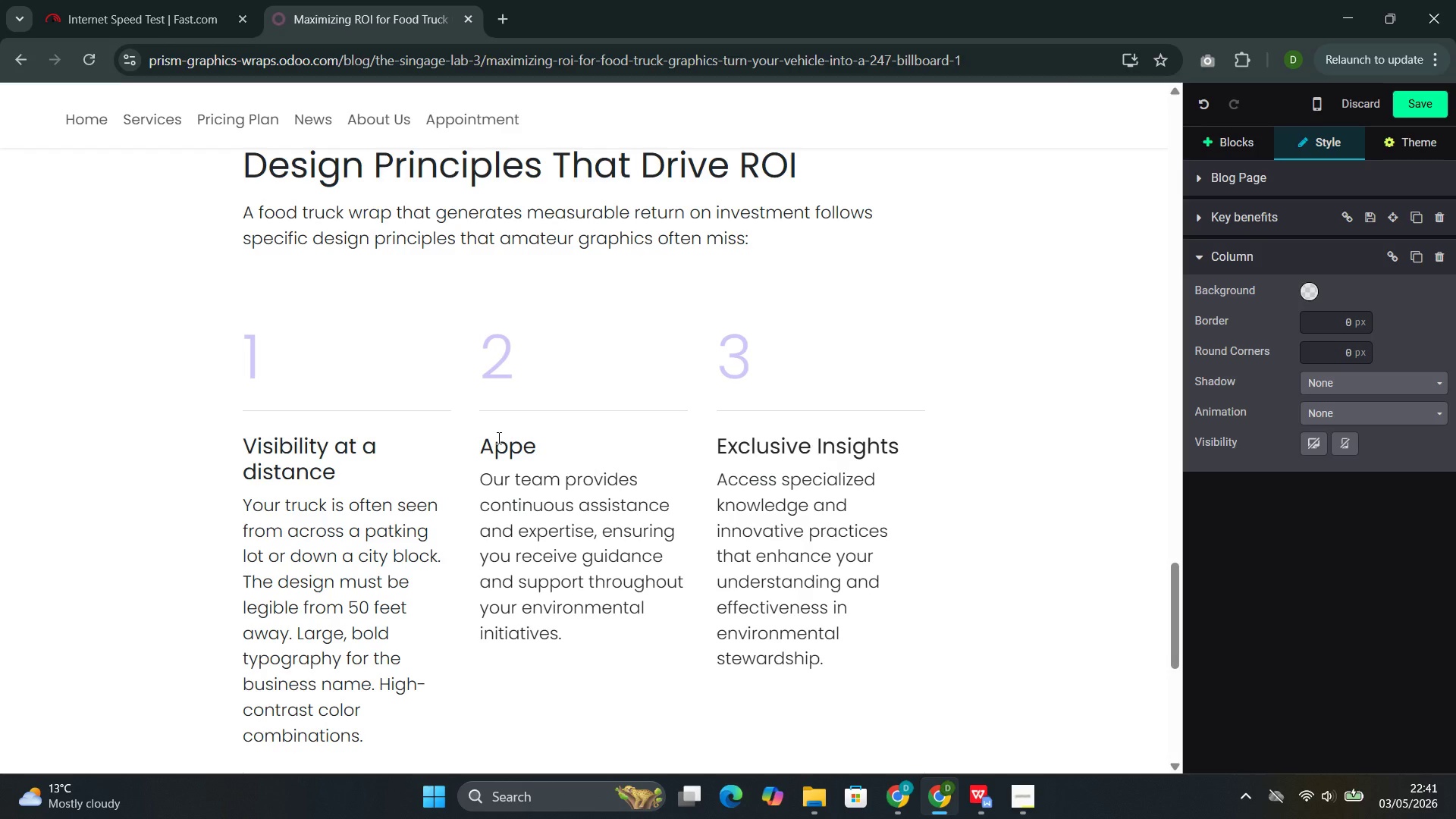 
type(tir)
key(Backspace)
type(te appr)
key(Backspace)
type(eal)
 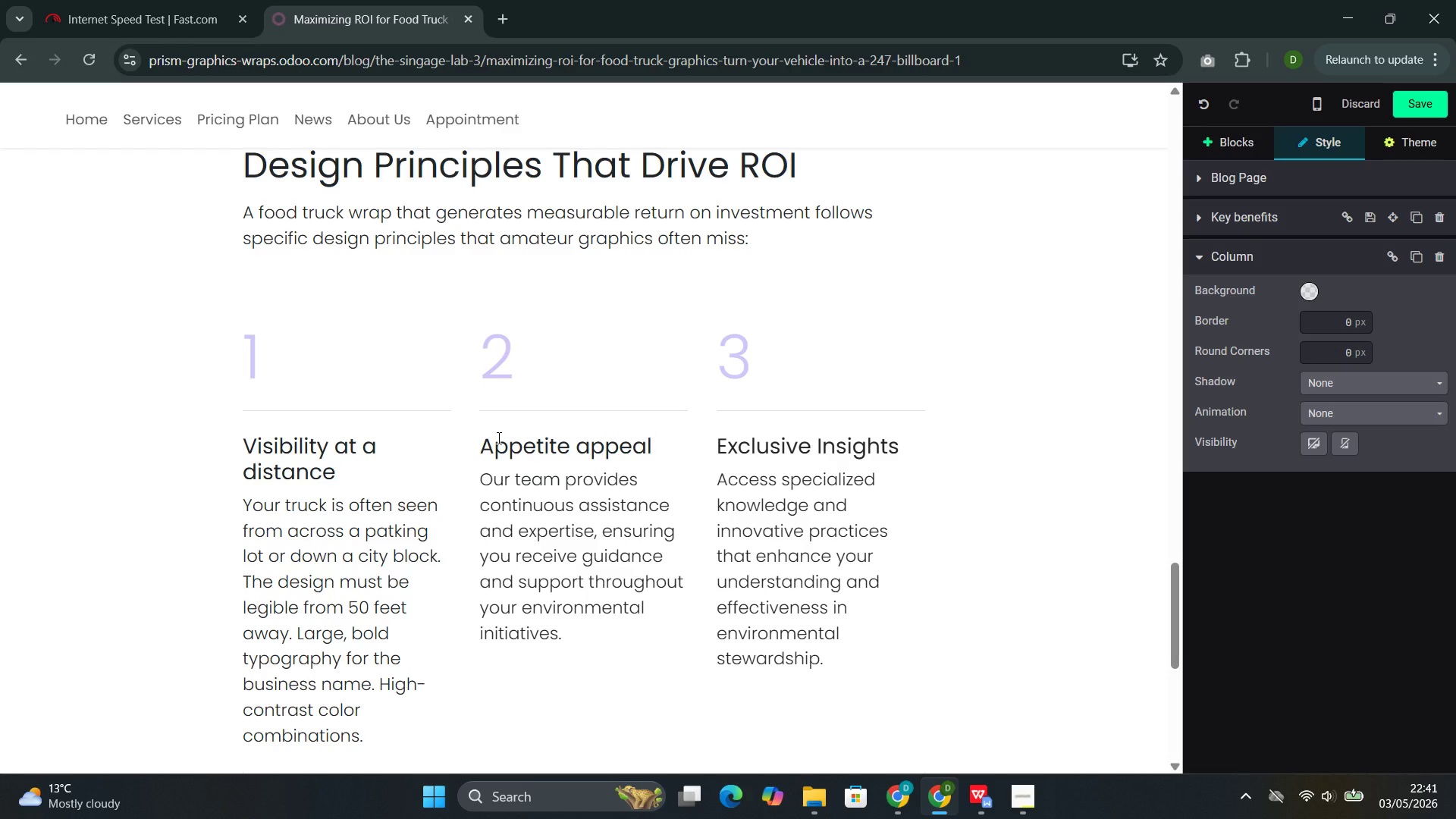 
left_click_drag(start_coordinate=[607, 634], to_coordinate=[491, 482])
 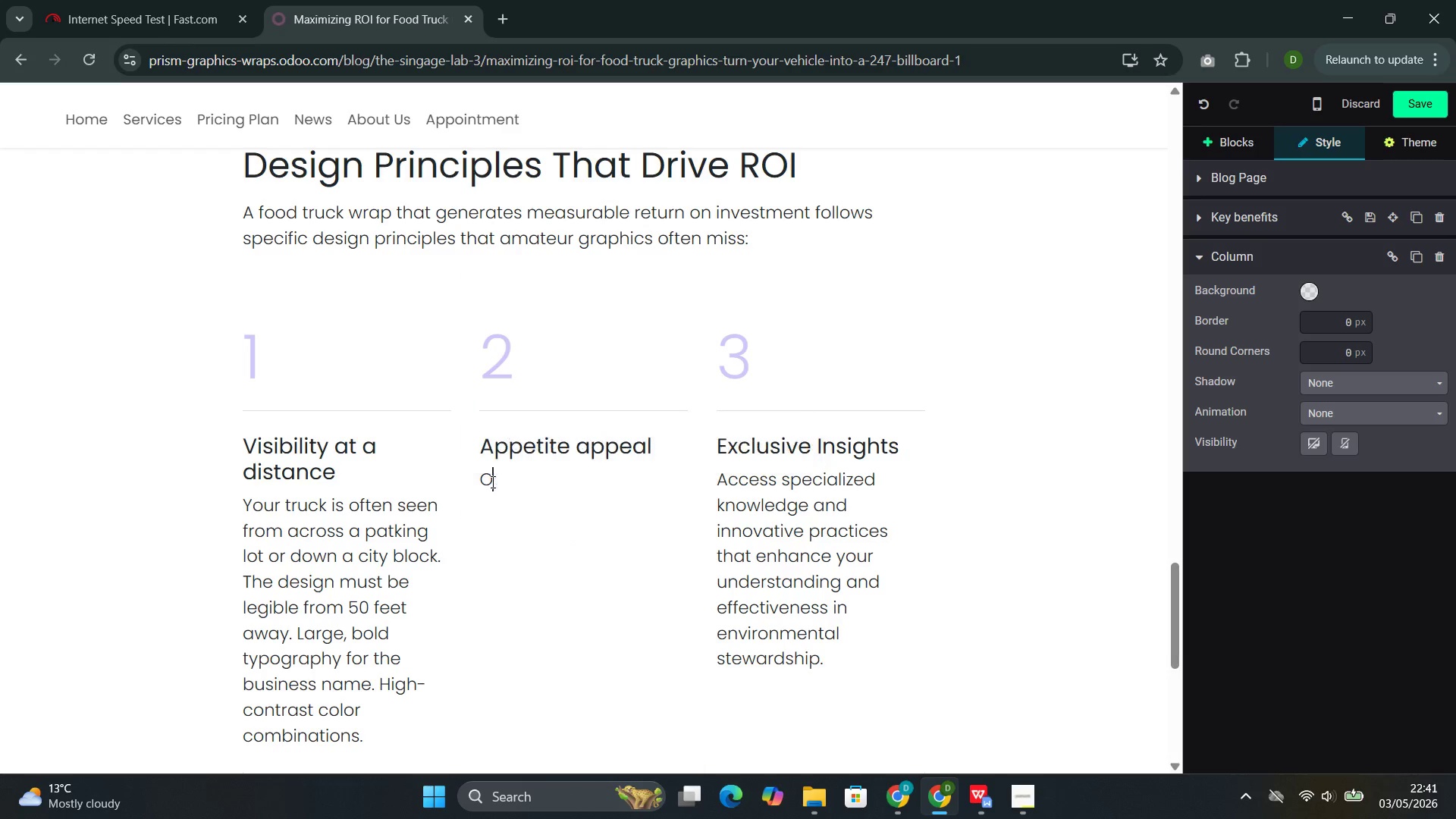 
key(Backspace)
key(Backspace)
type(The most effective food truck wraps make people hungry. Higj)
key(Backspace)
type(h )
key(Backspace)
type(-quality photography of )
 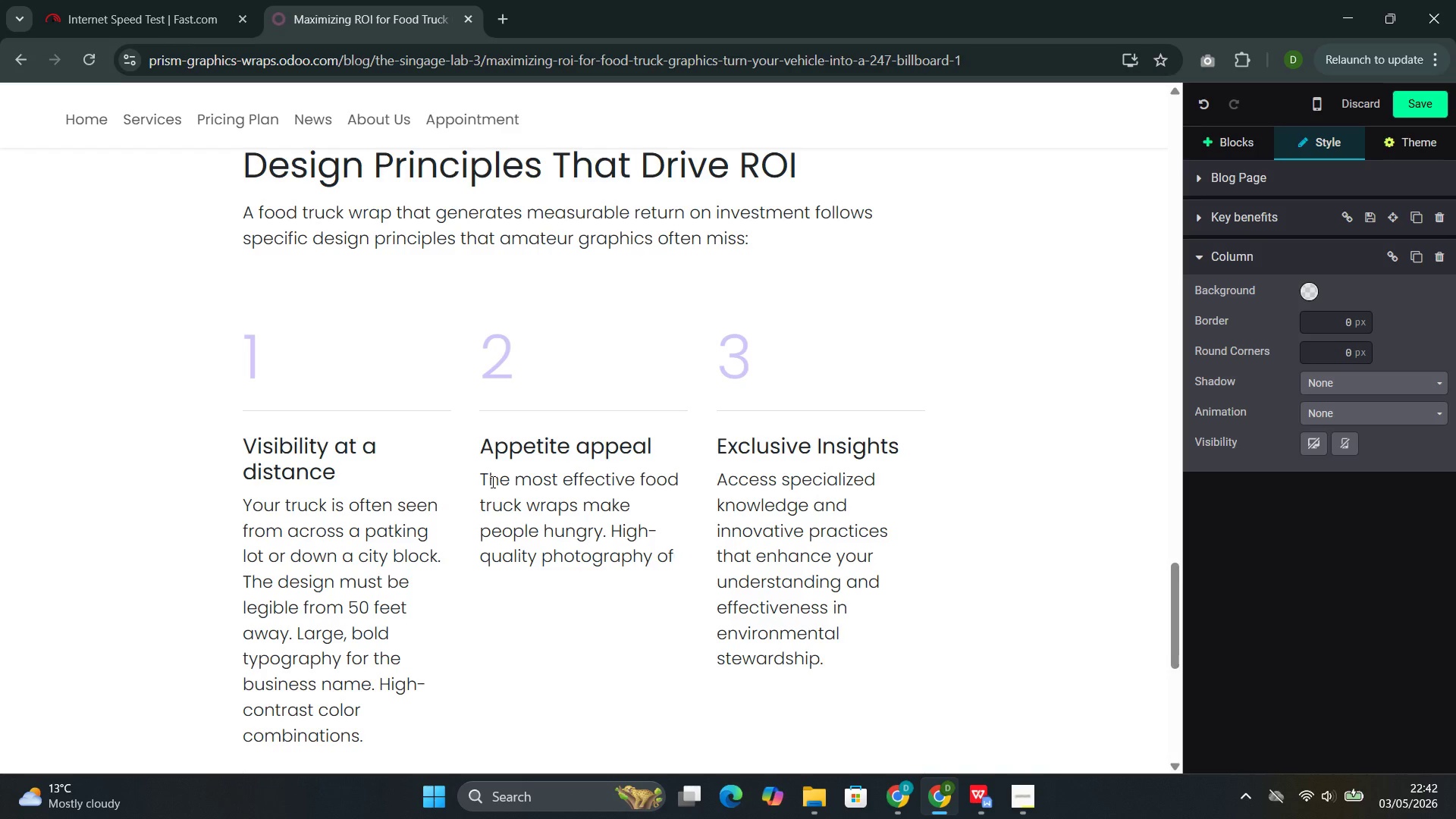 
wait(8.2)
 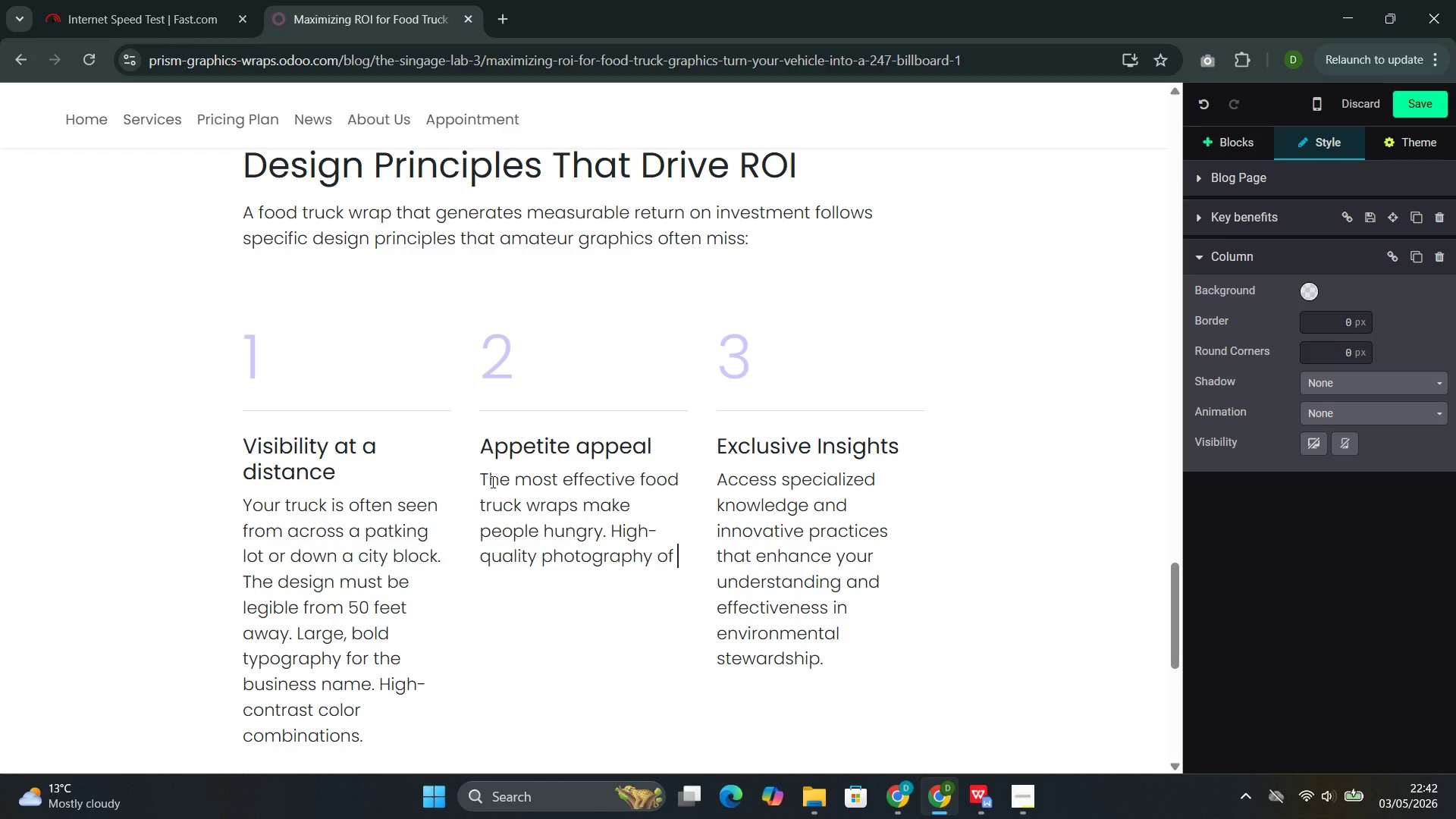 
type(your signature)
 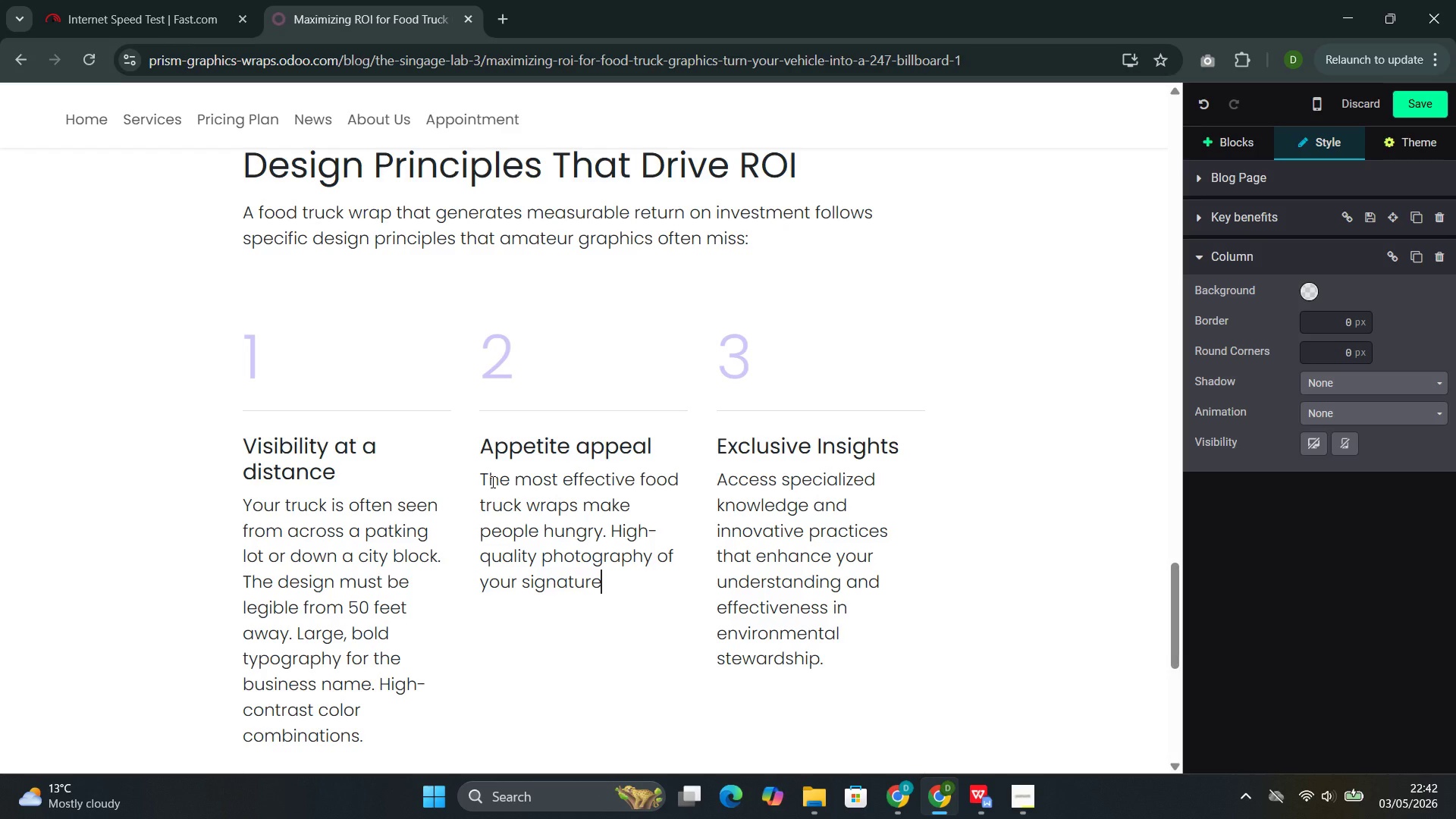 
wait(5.86)
 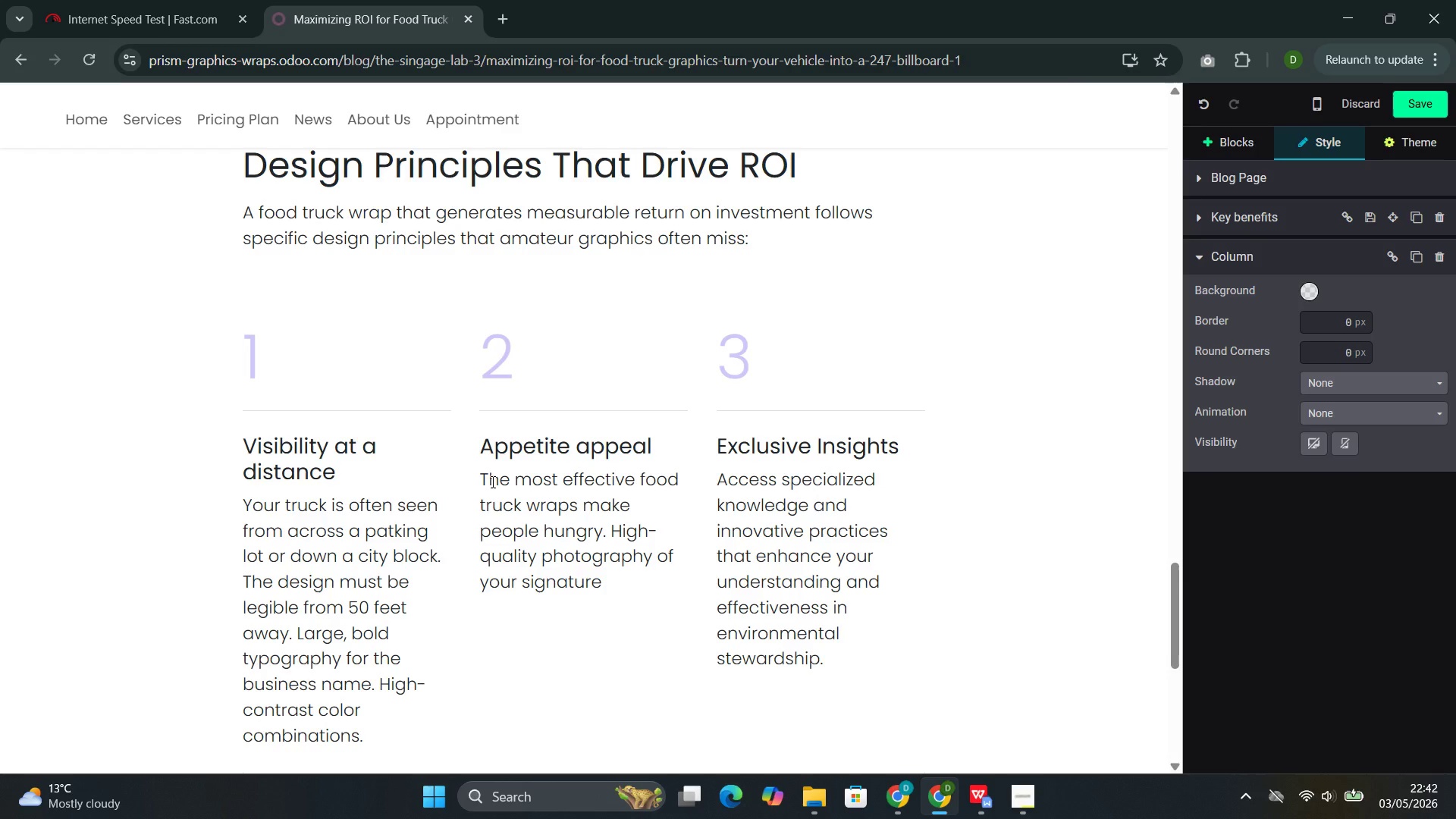 
type(dishes )
 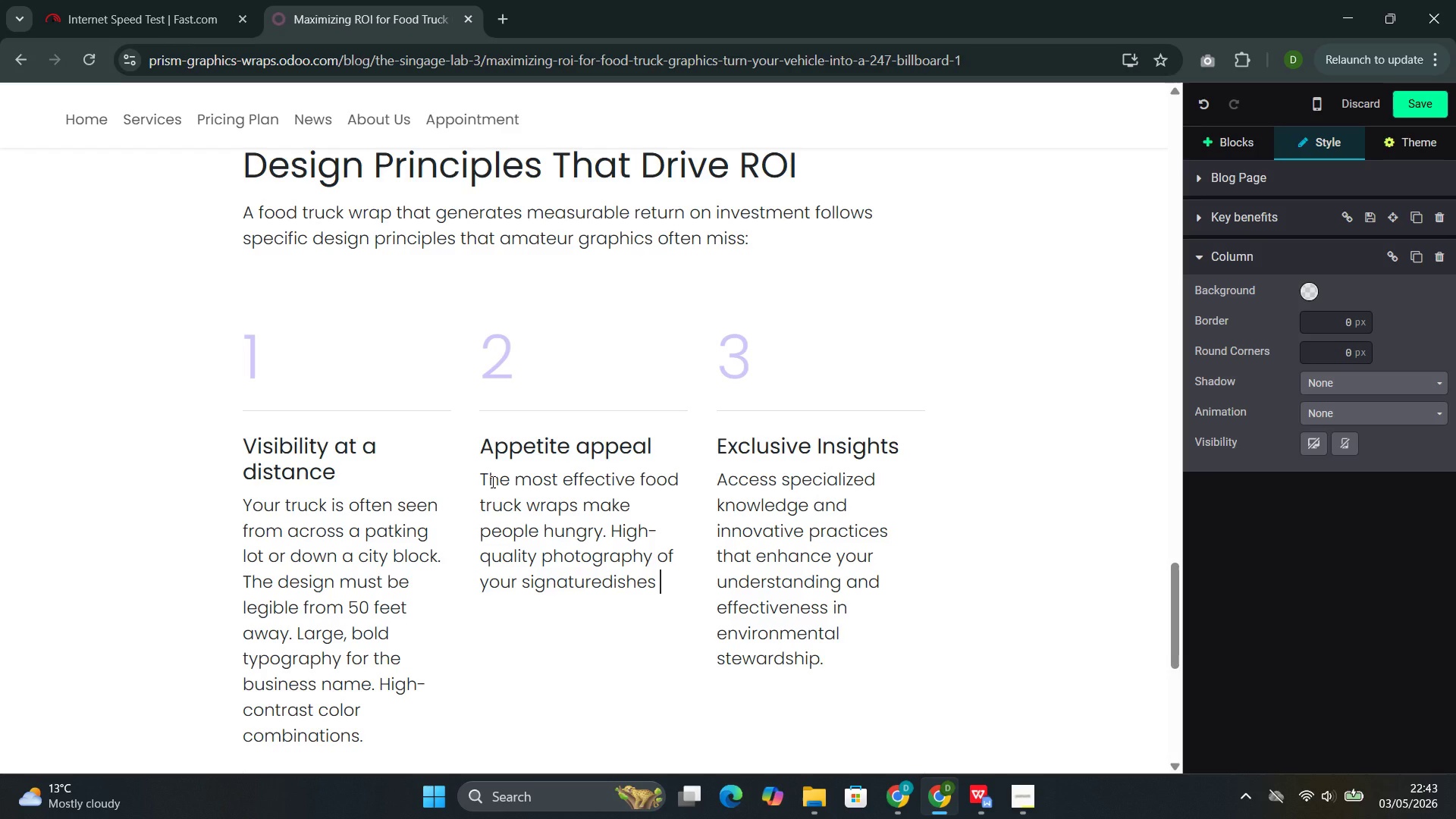 
key(ArrowLeft)
 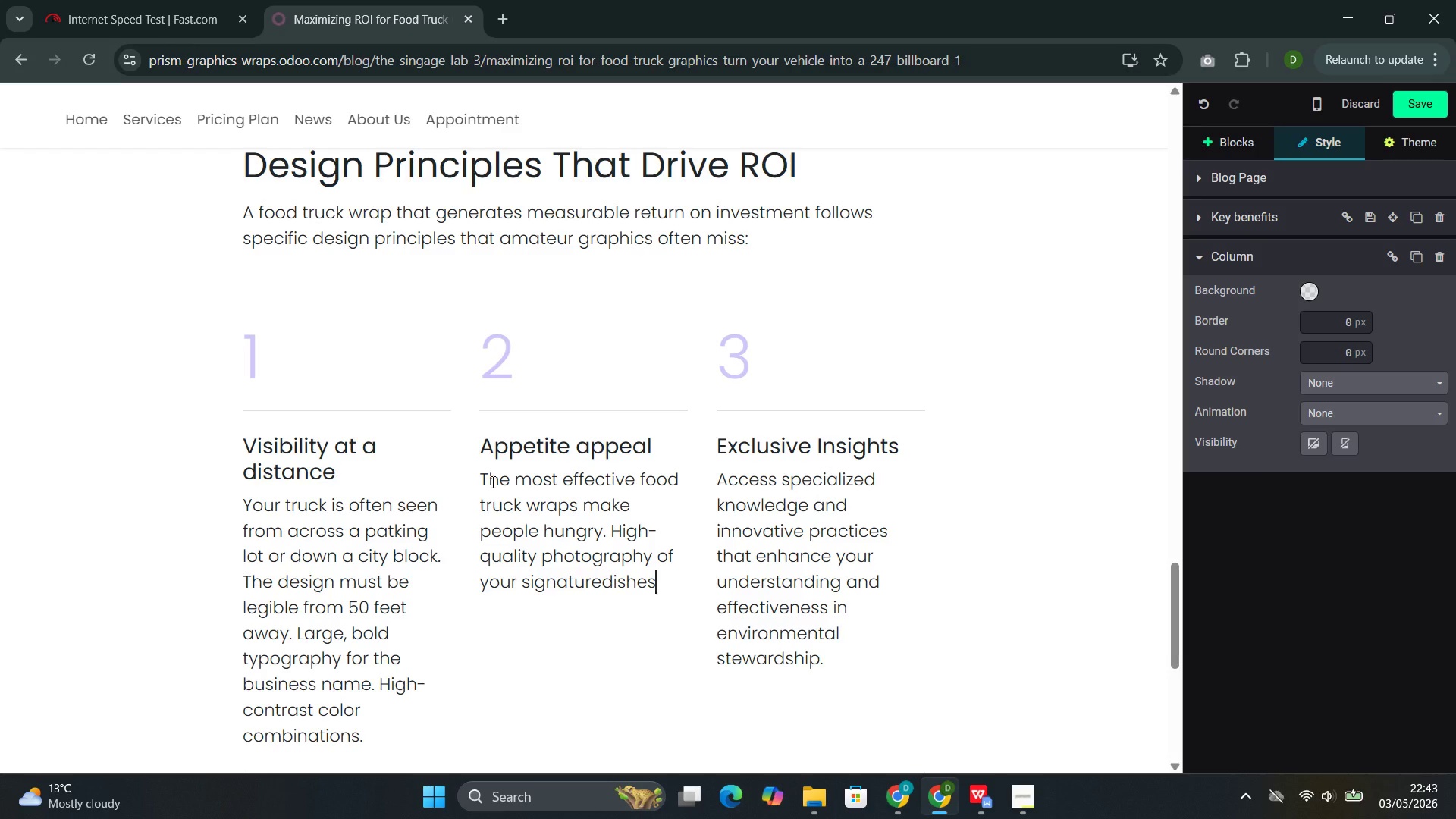 
key(ArrowLeft)
 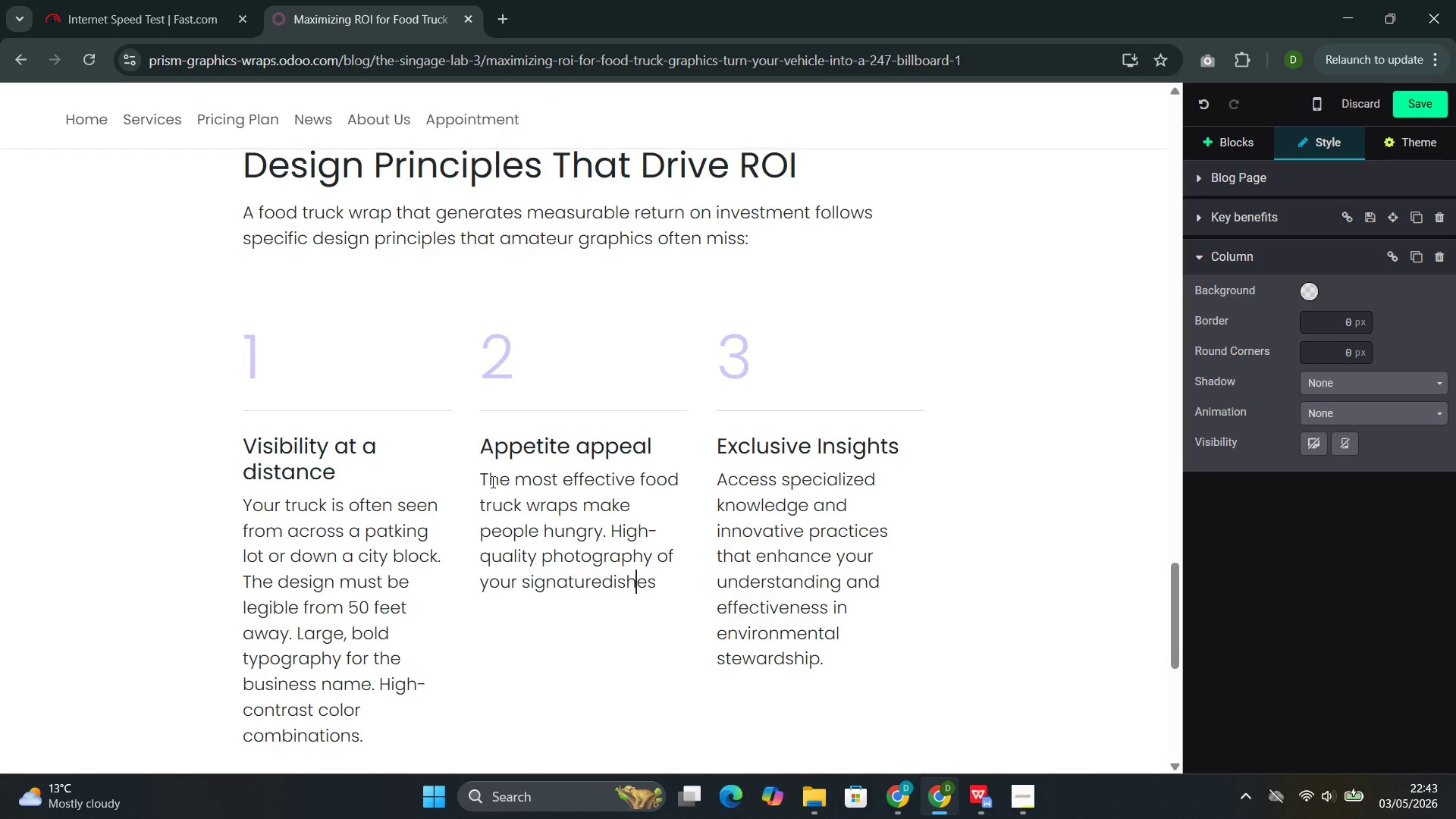 
key(ArrowLeft)
 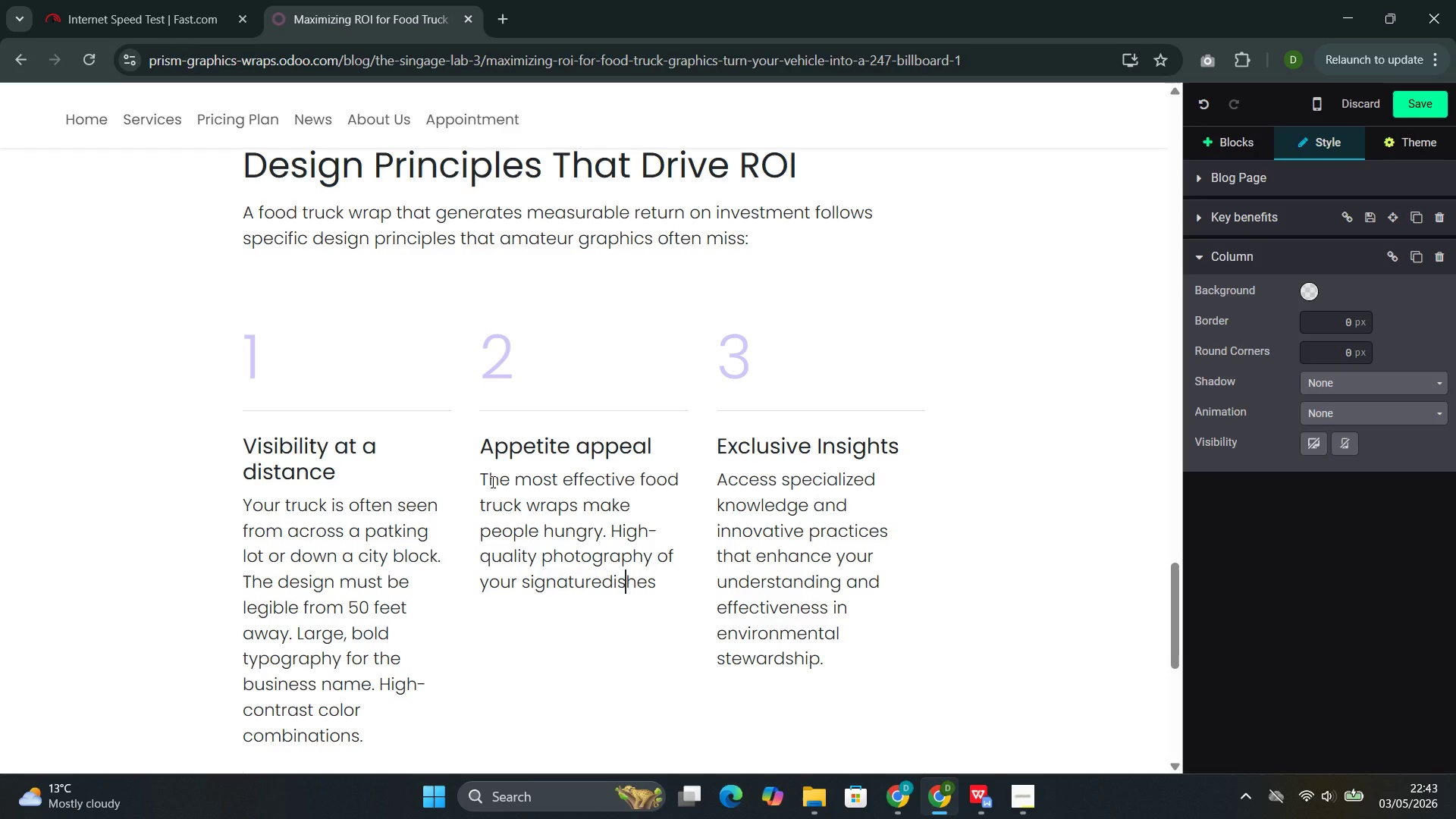 
key(ArrowLeft)
 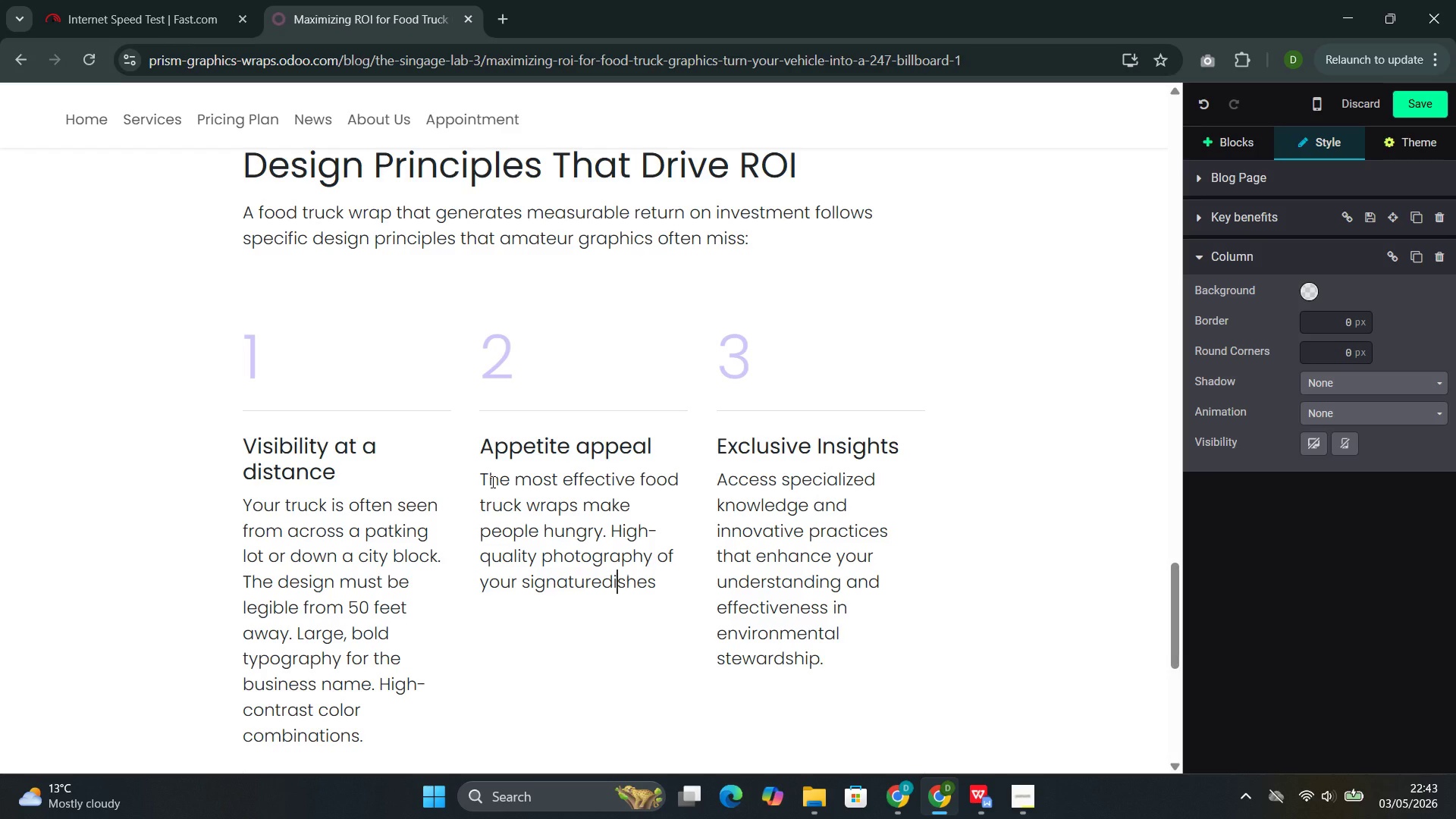 
key(ArrowLeft)
 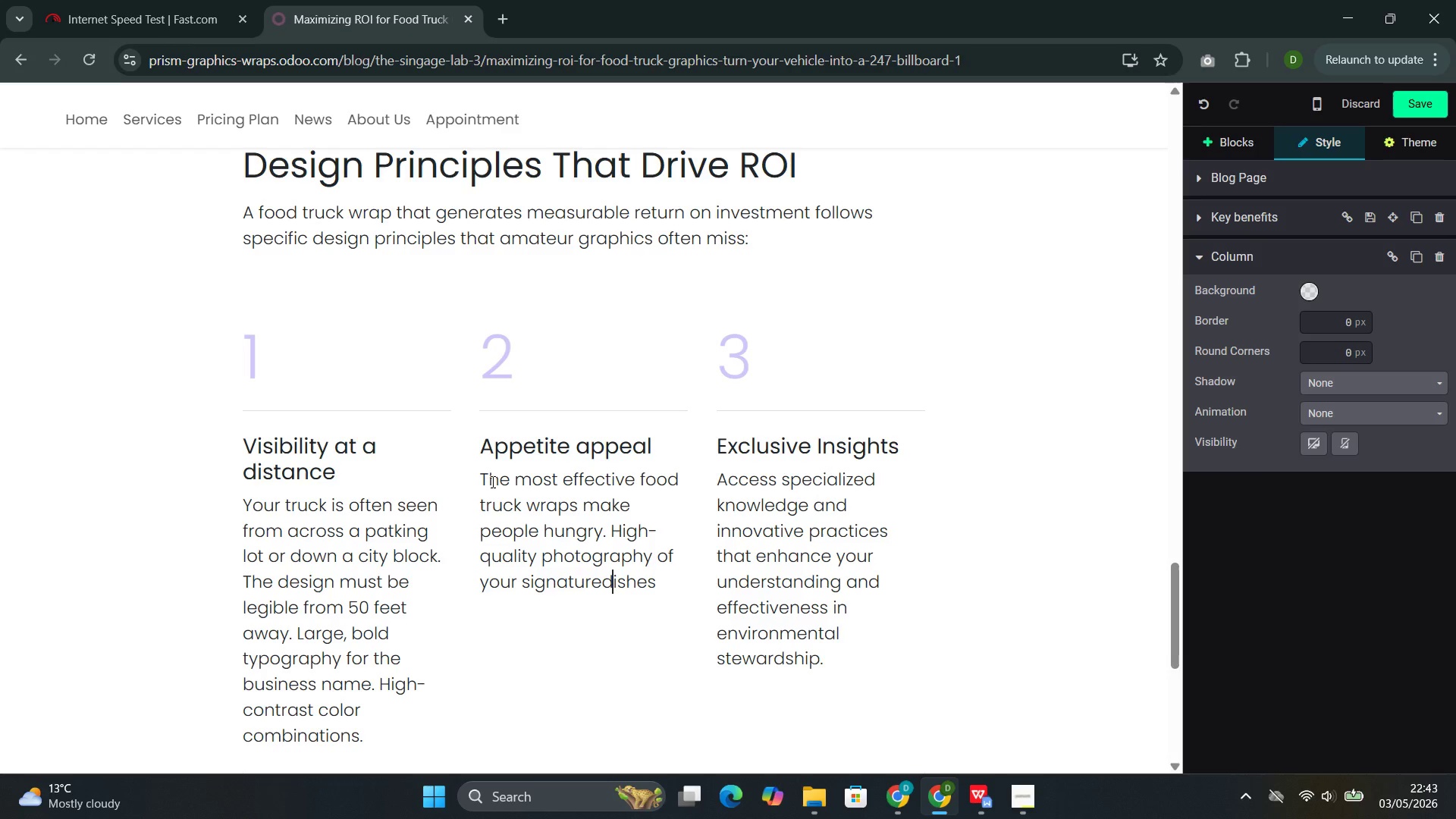 
key(ArrowLeft)
 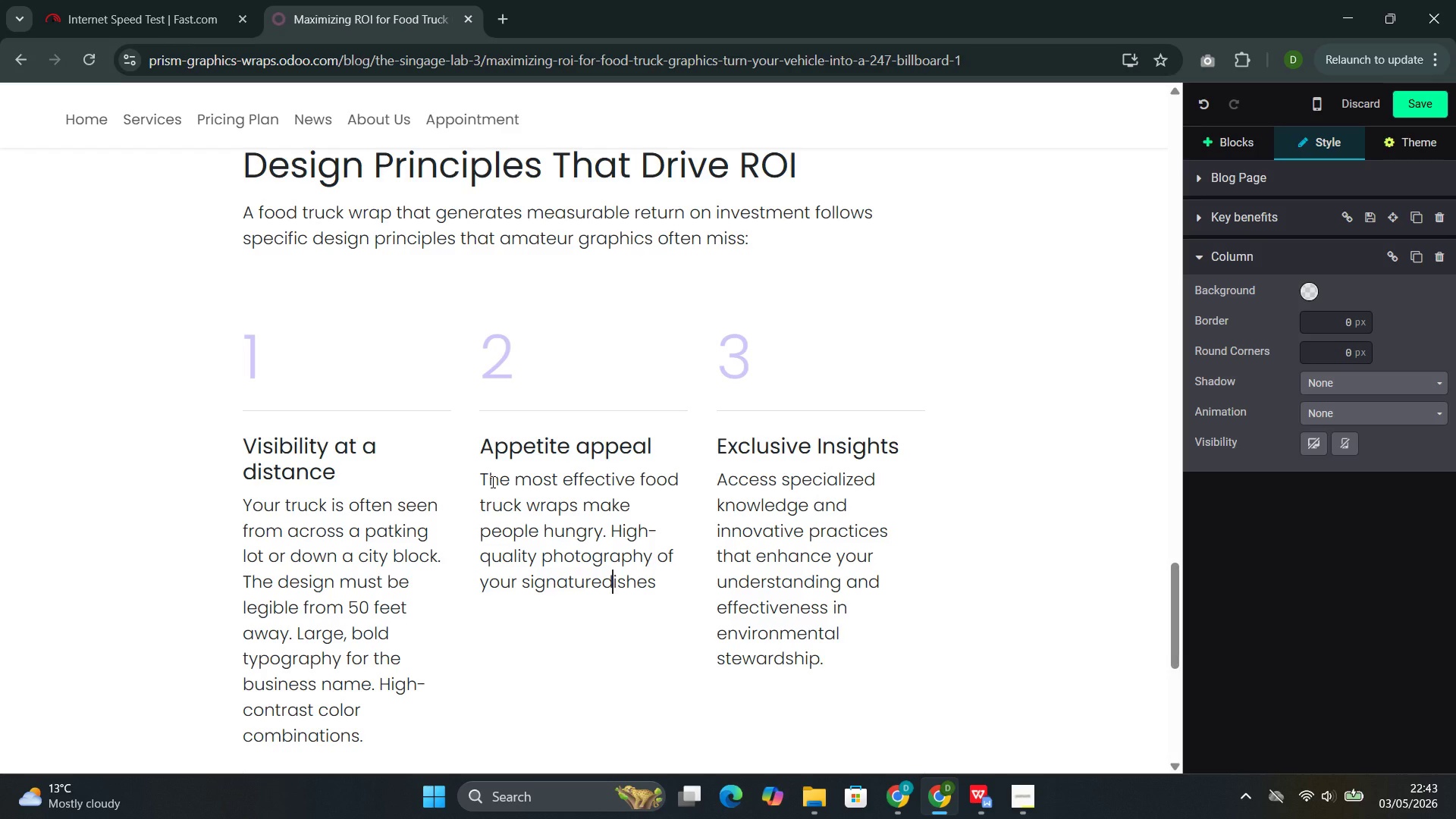 
key(ArrowLeft)
 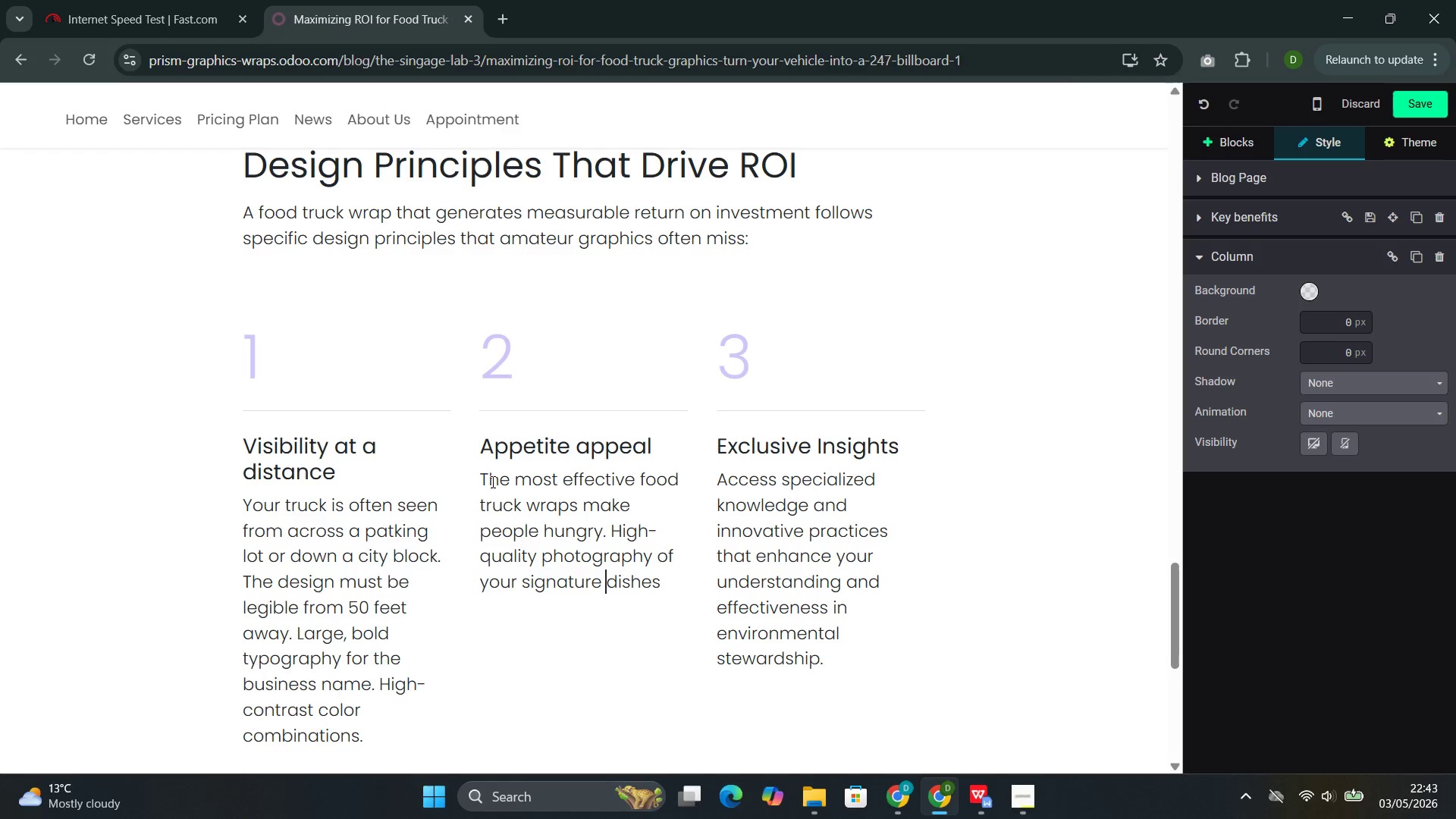 
key(Space)
 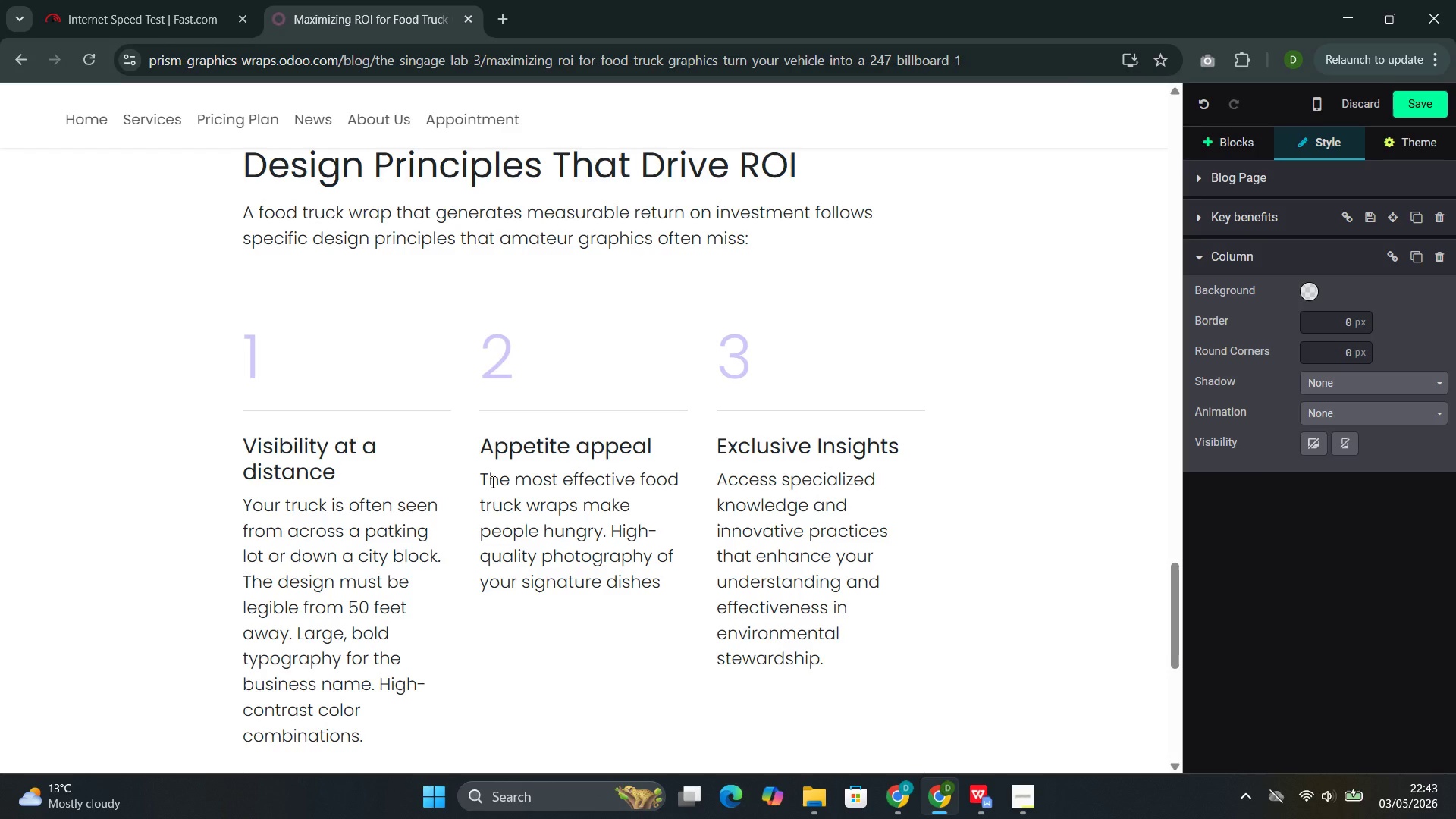 
key(ArrowRight)
 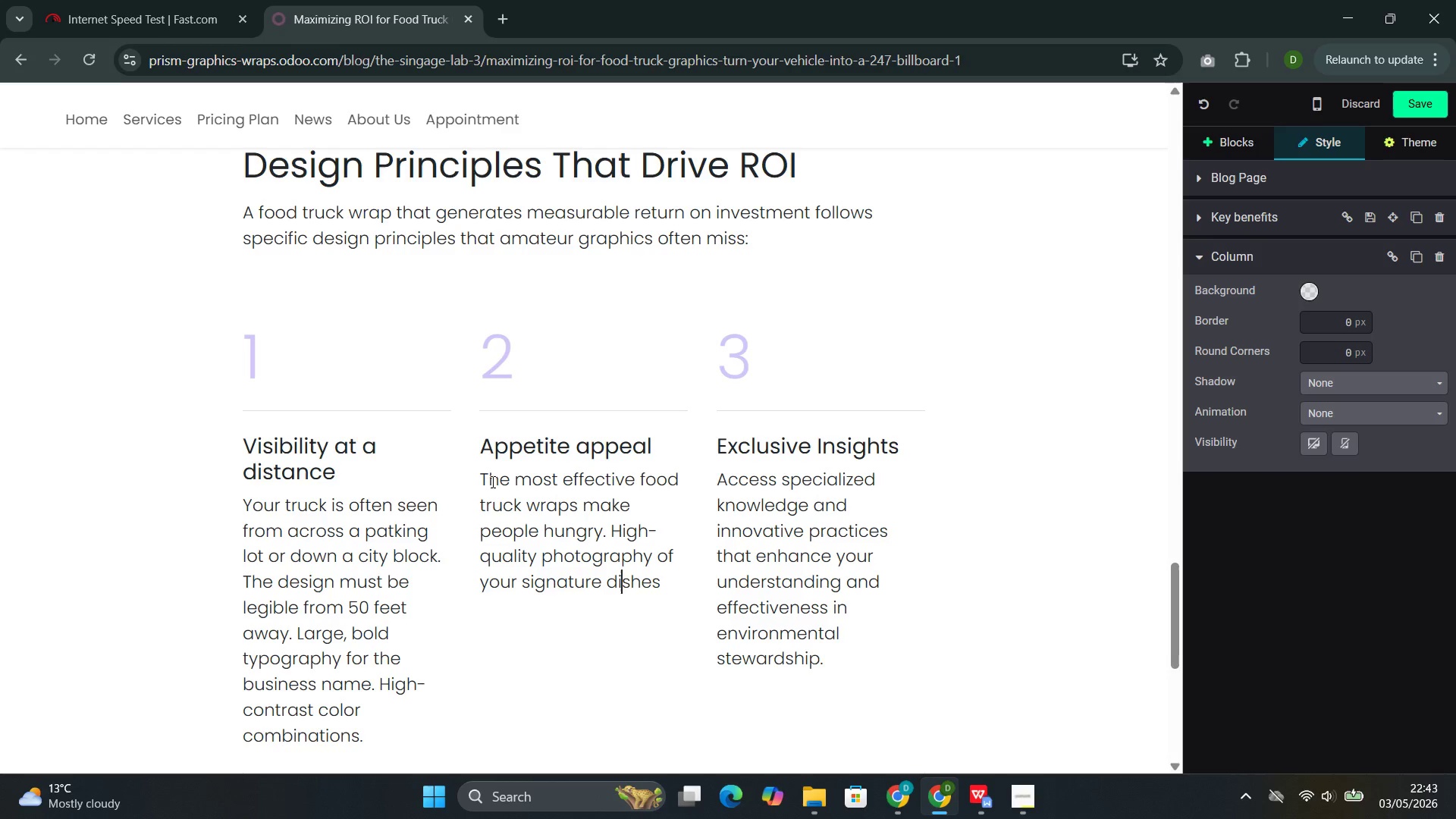 
key(ArrowRight)
 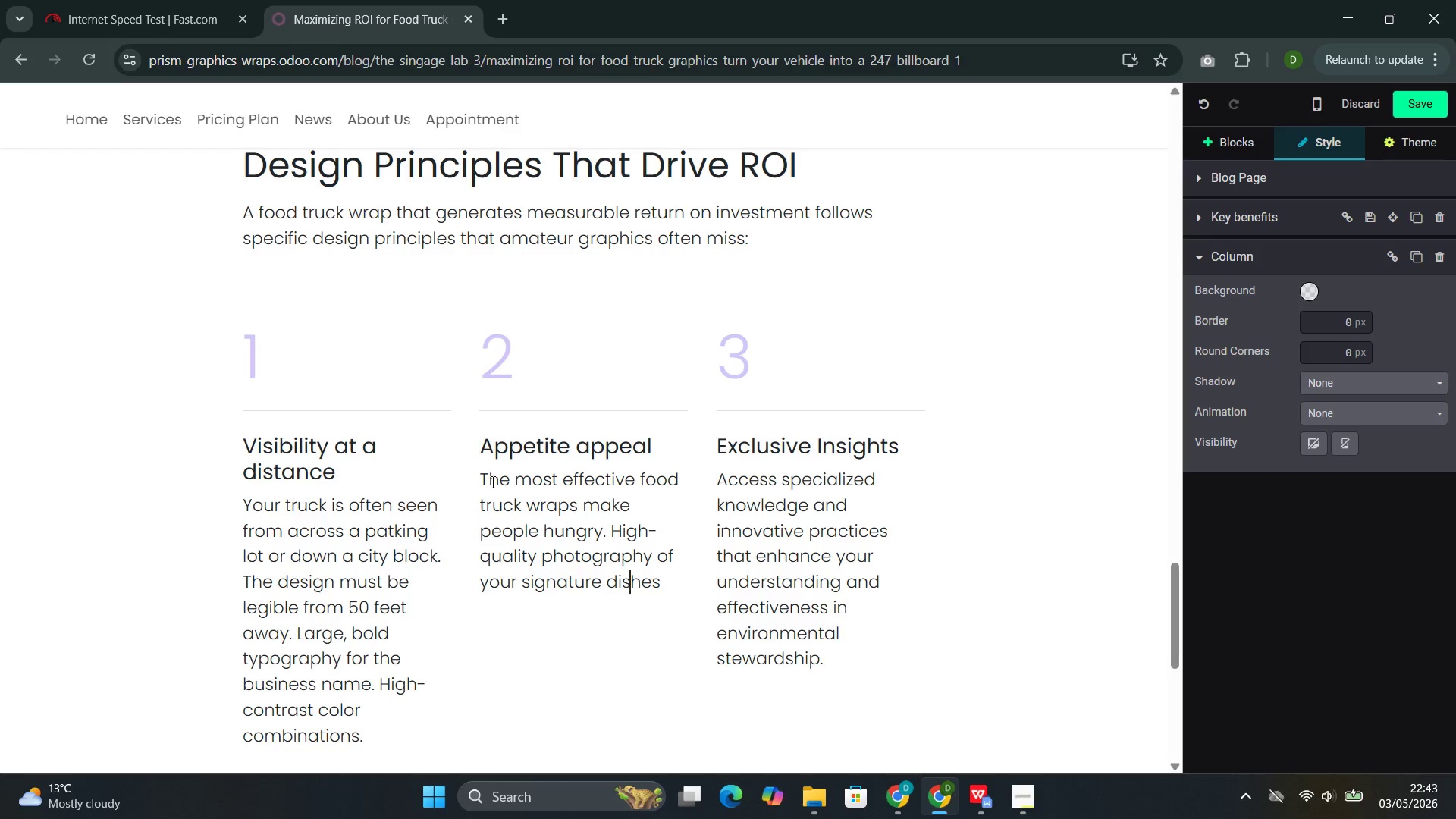 
key(ArrowRight)
 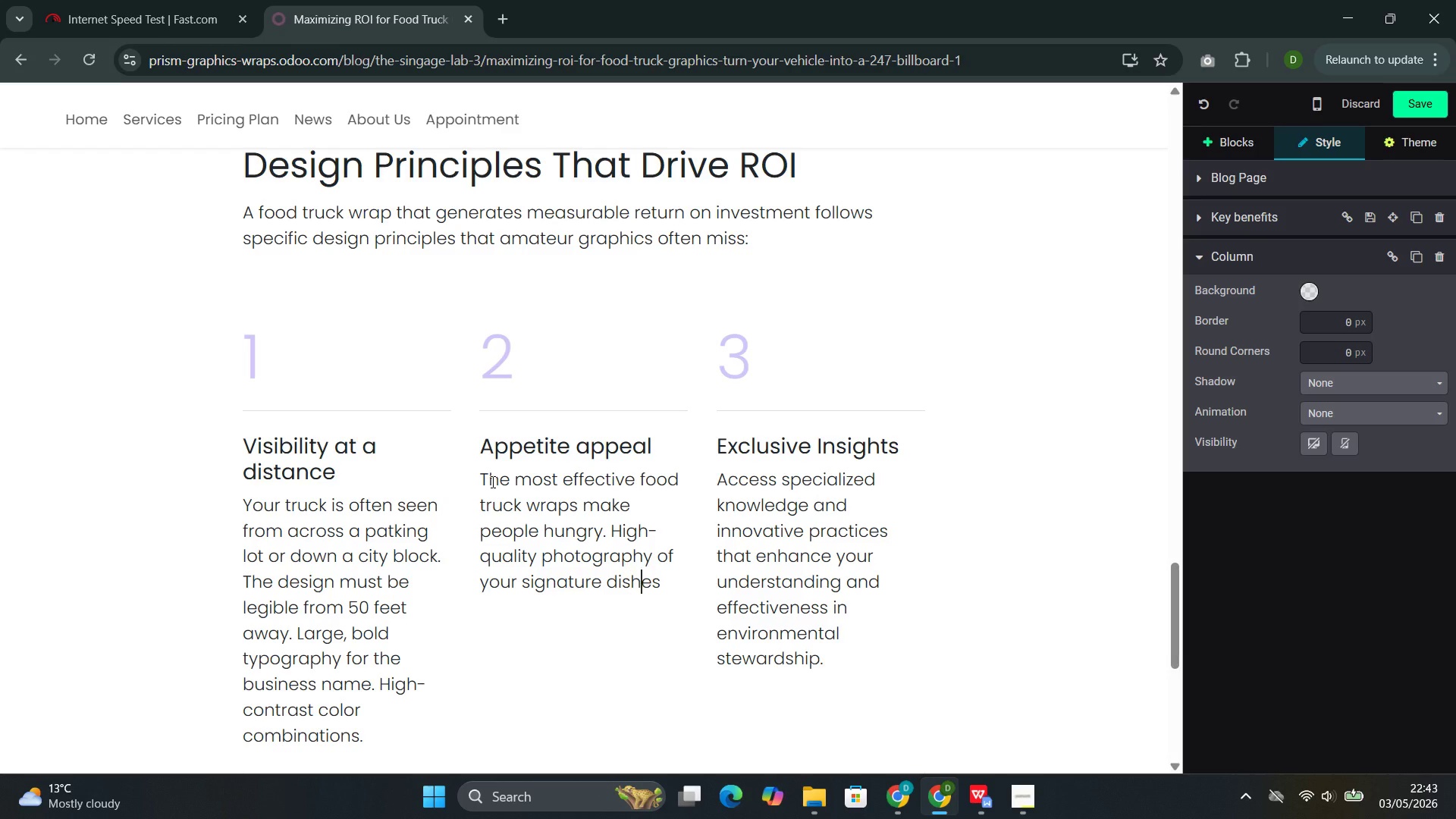 
key(ArrowRight)
 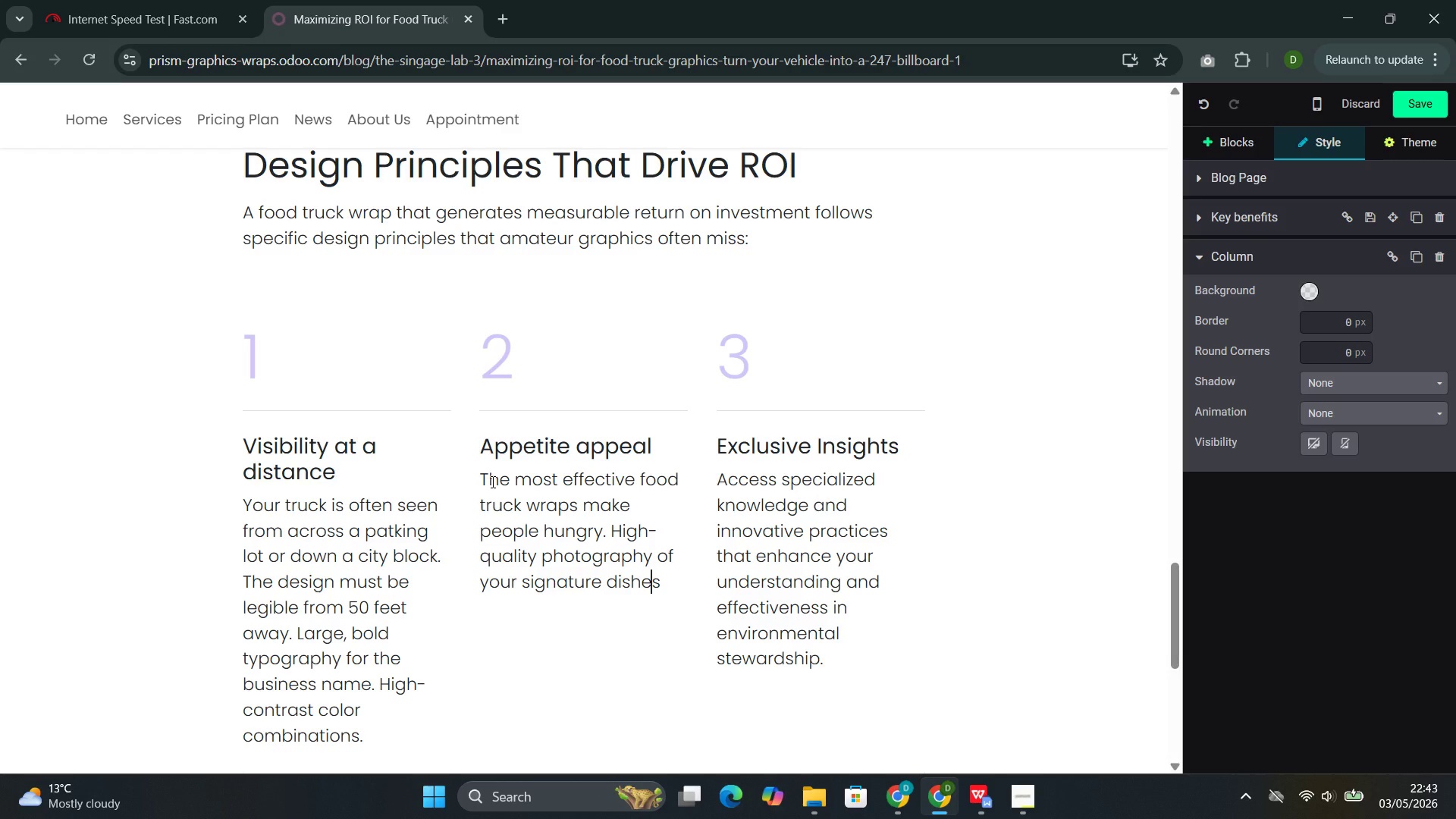 
key(ArrowRight)
 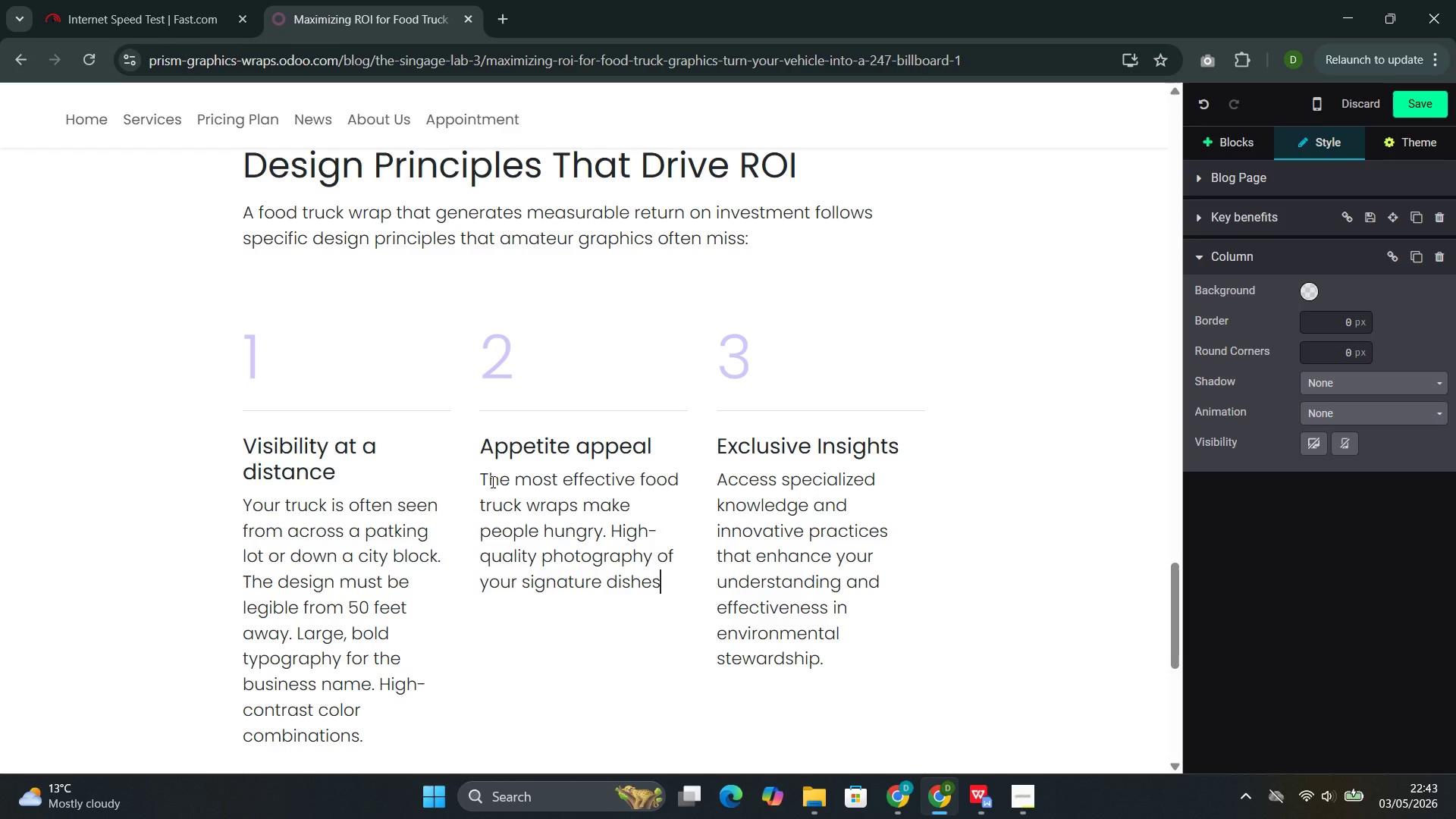 
key(ArrowRight)
 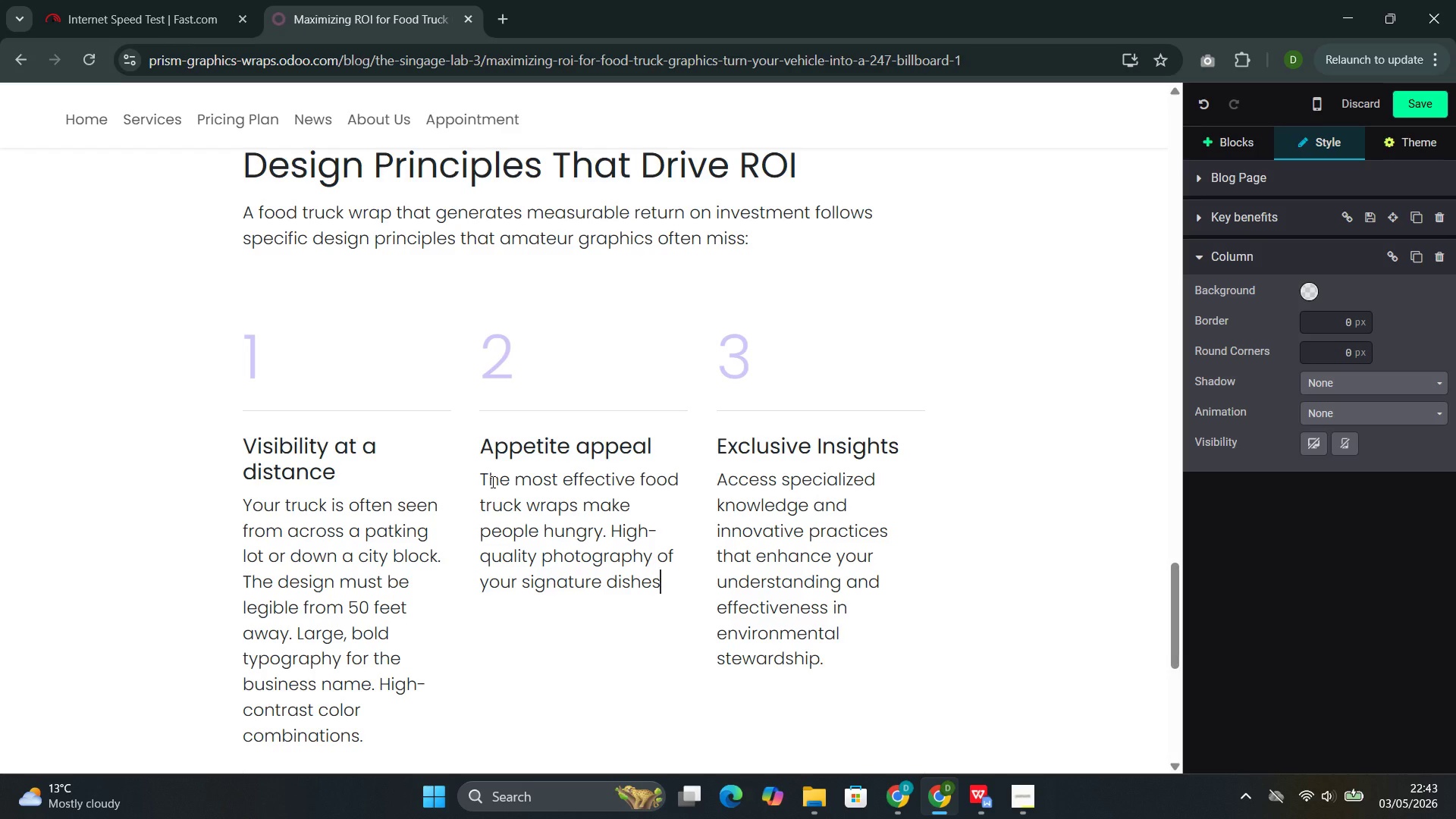 
type(, inte)
 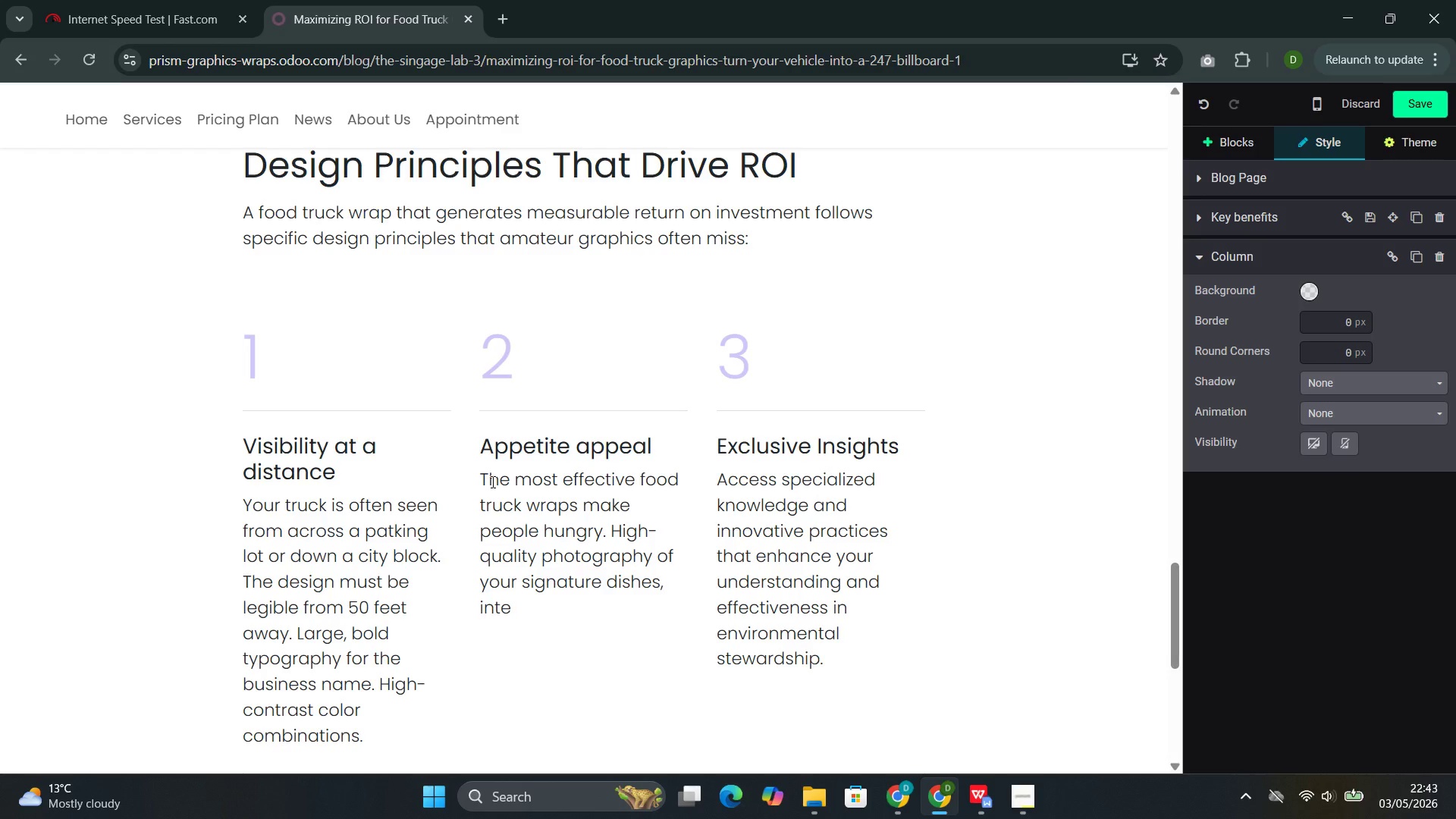 
type(grated into the design )
key(Backspace)
type(, triggers the desire to eat )
key(Backspace)
type(.)
 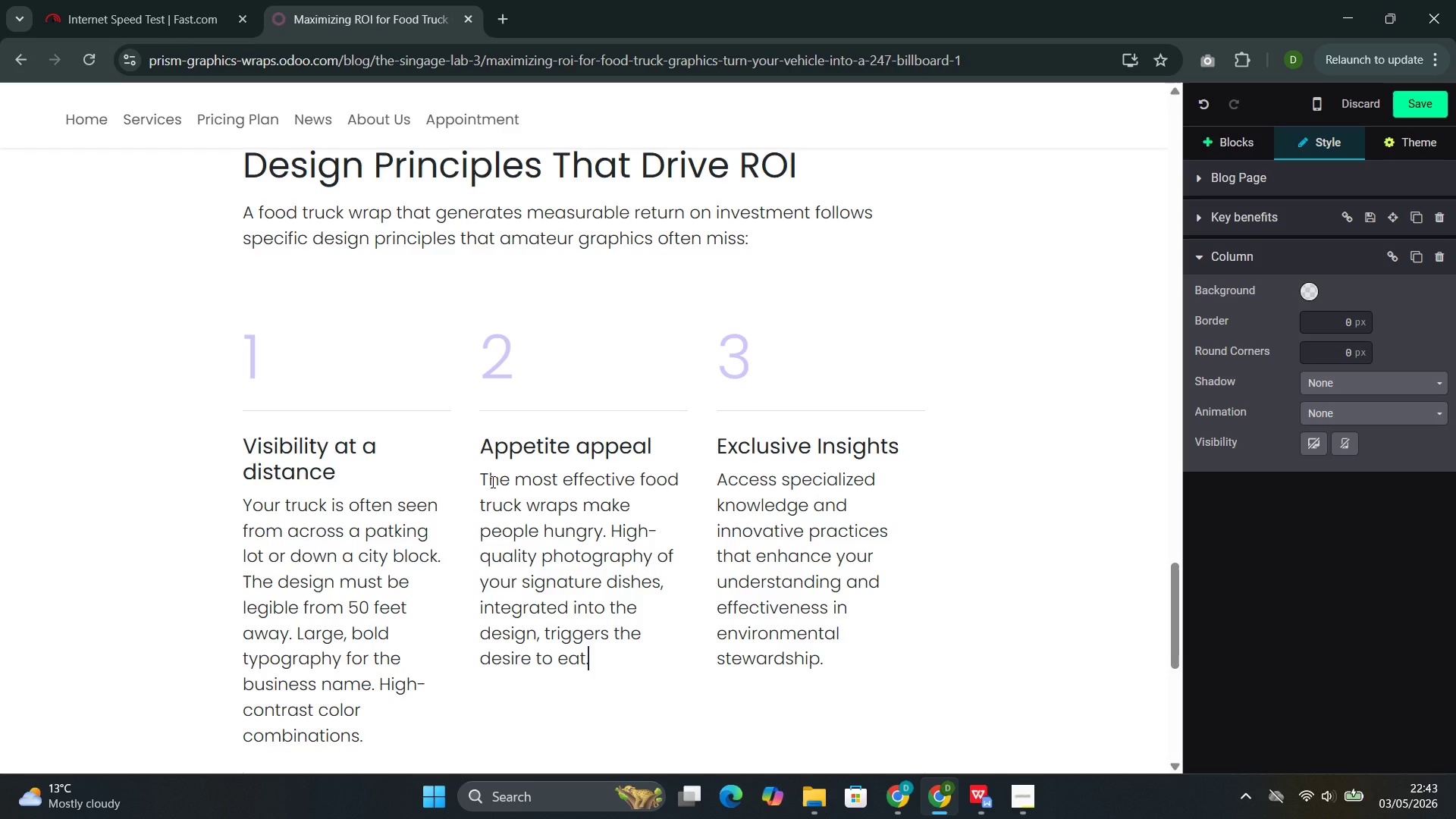 
wait(18.12)
 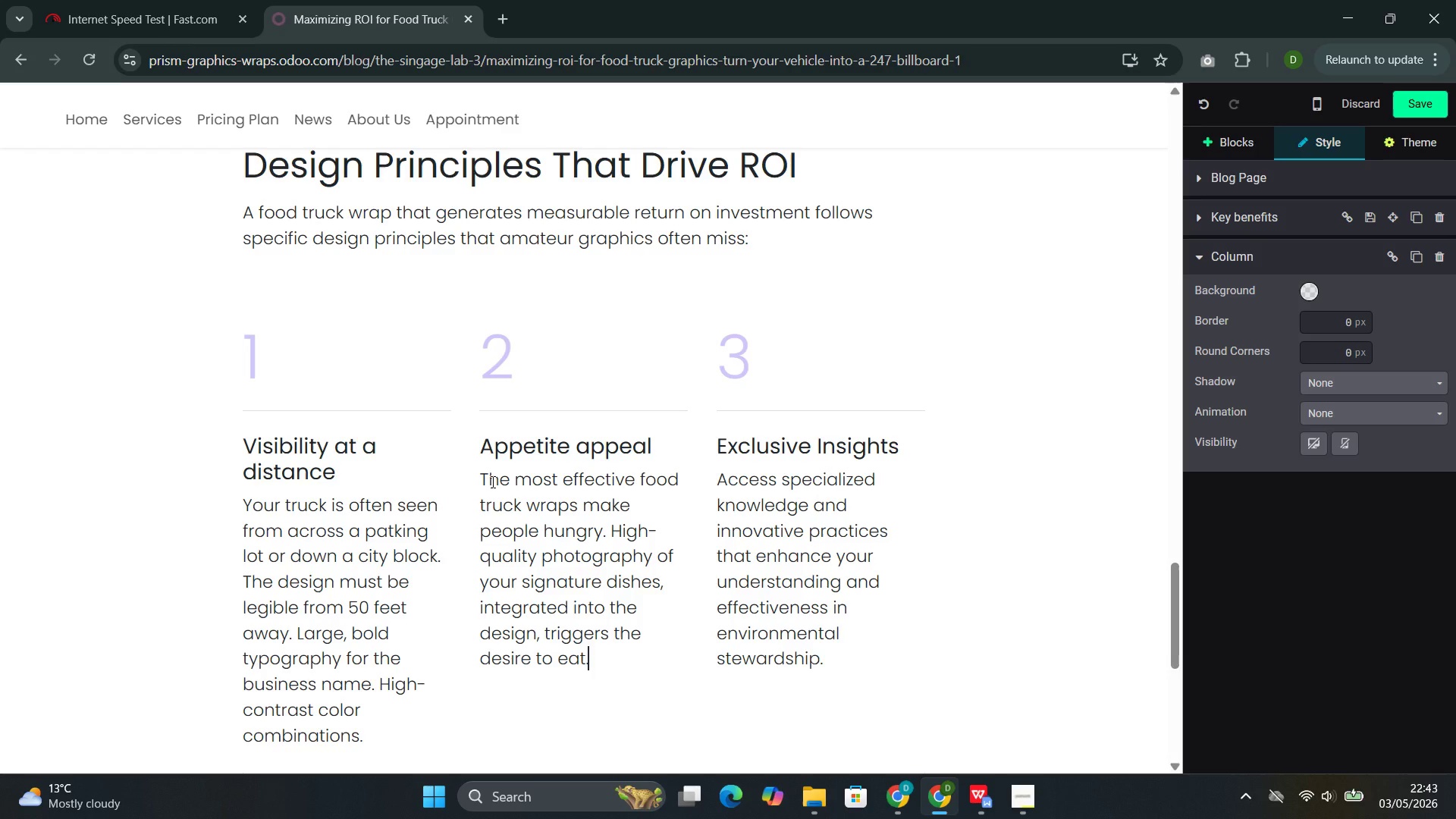 
double_click([777, 445])
 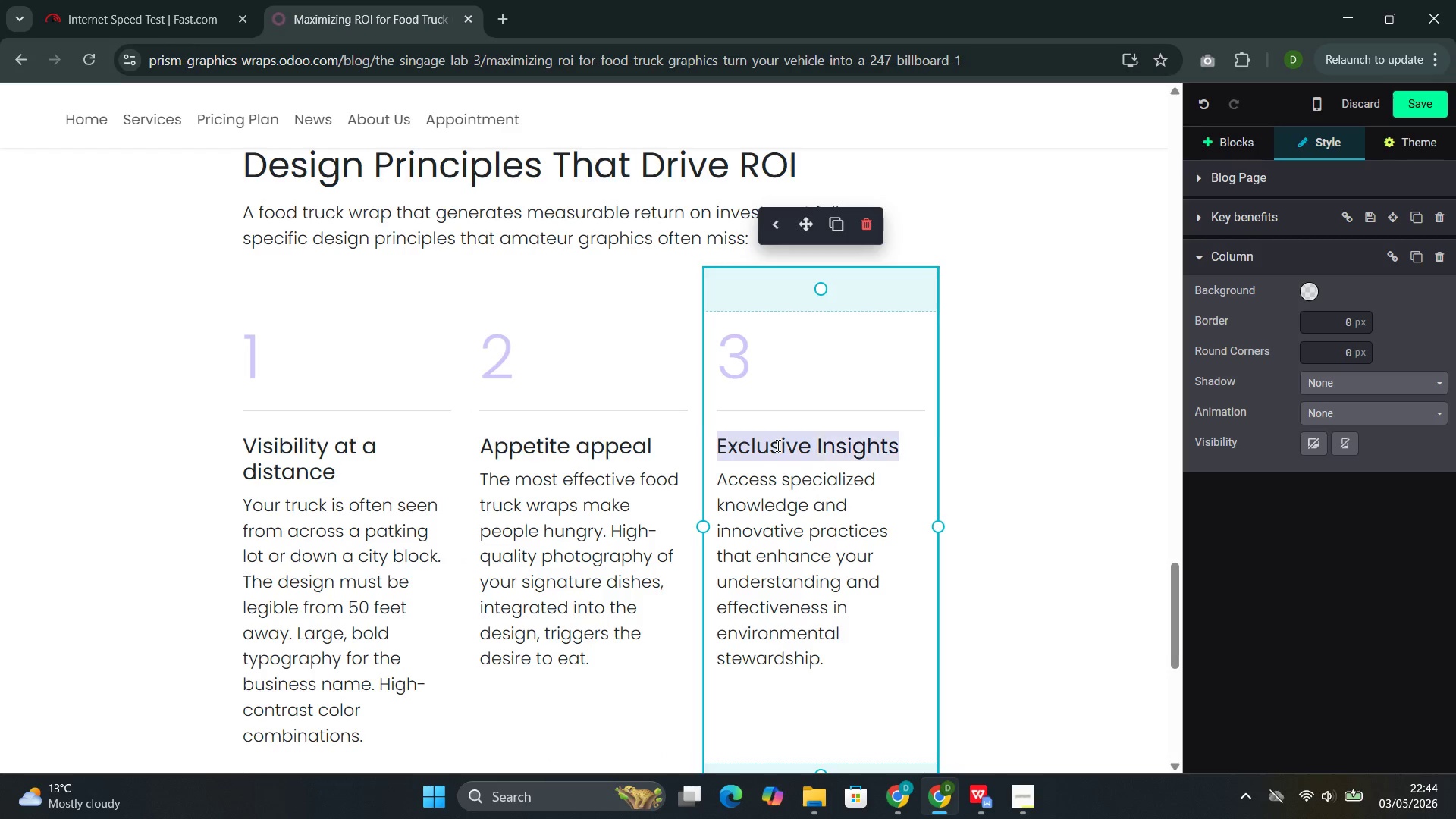 
triple_click([777, 445])
 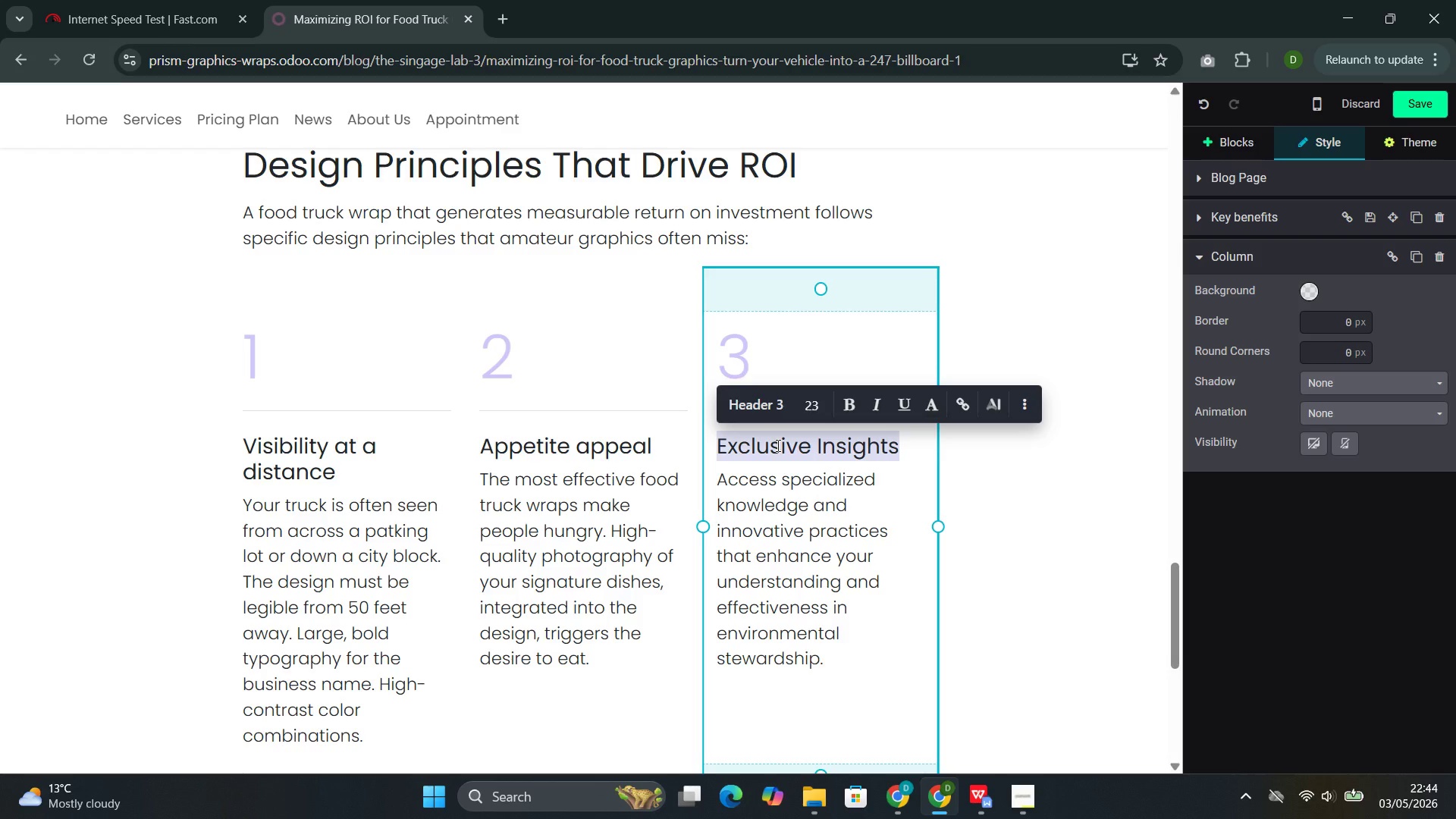 
wait(12.05)
 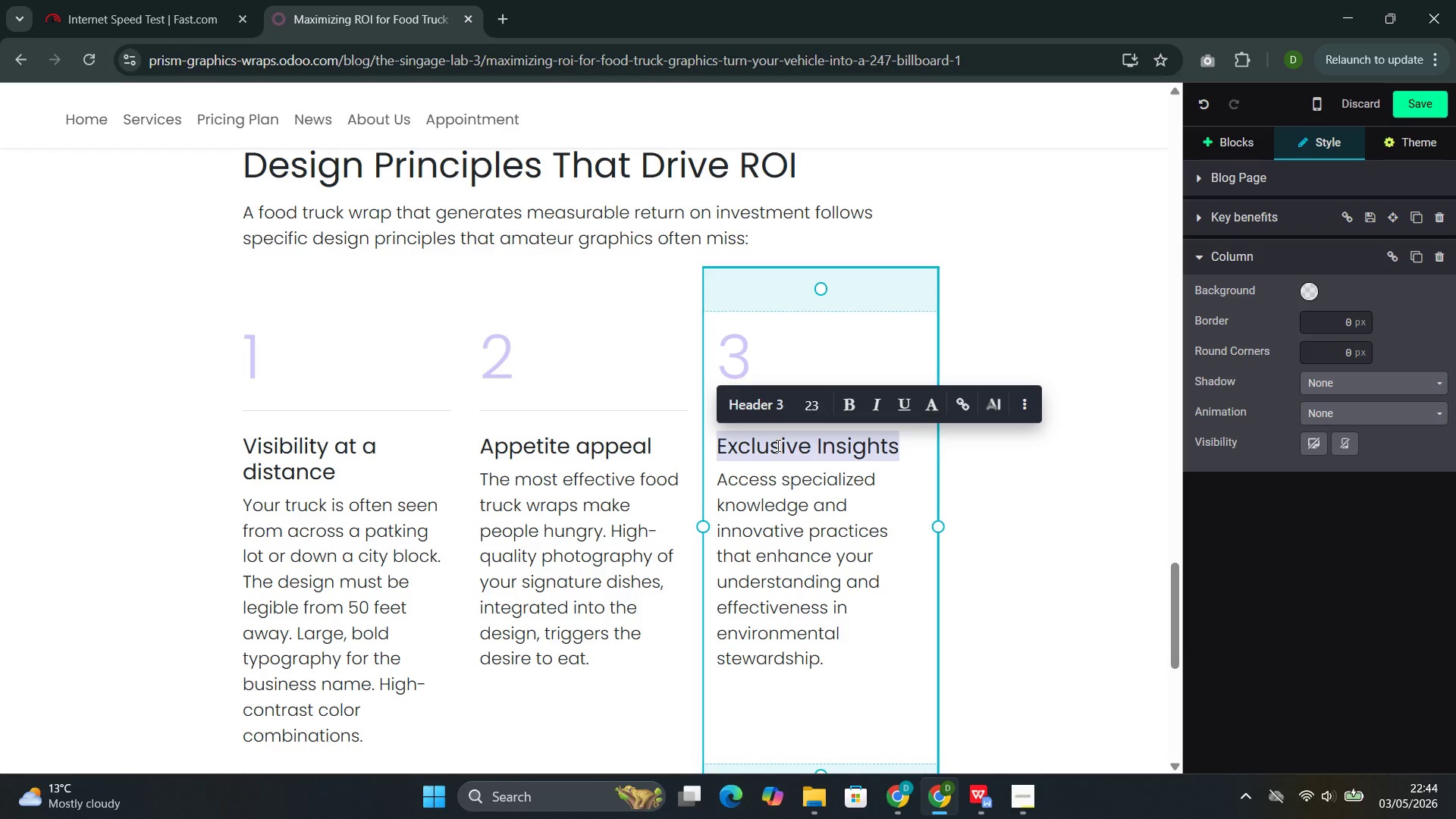 
key(Control+ControlLeft)
 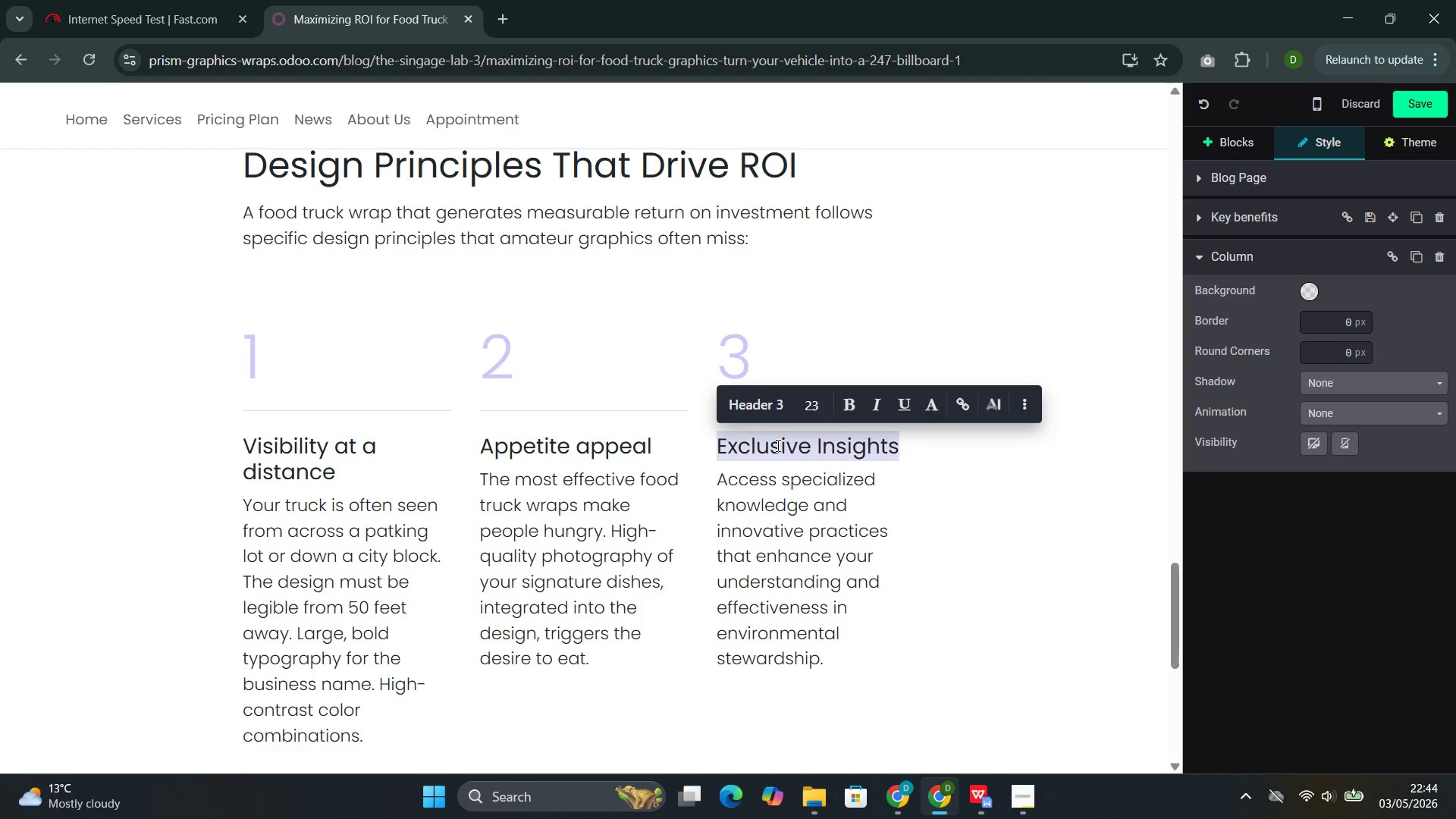 
type(Clear call action)
 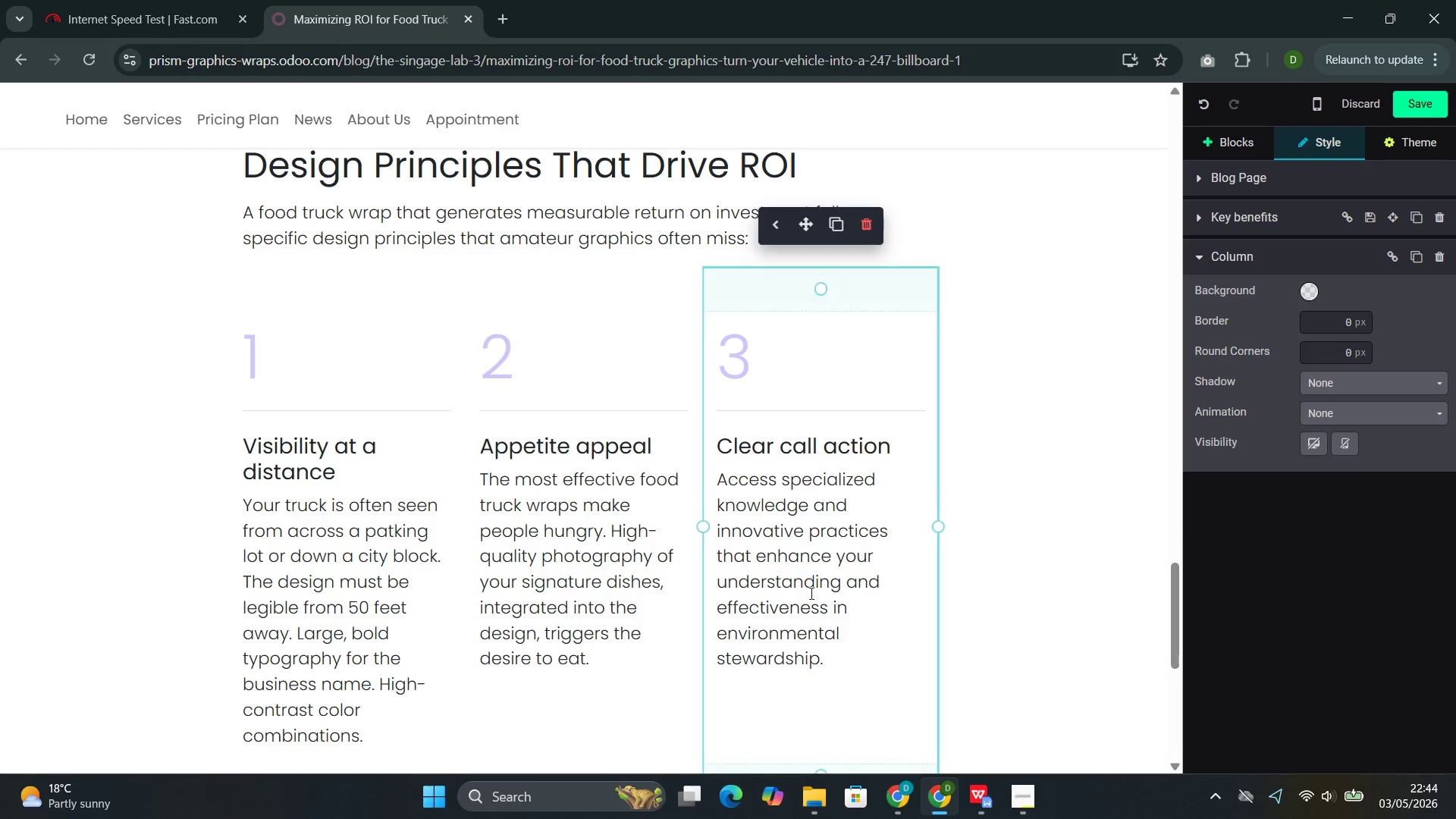 
left_click_drag(start_coordinate=[834, 659], to_coordinate=[739, 488])
 